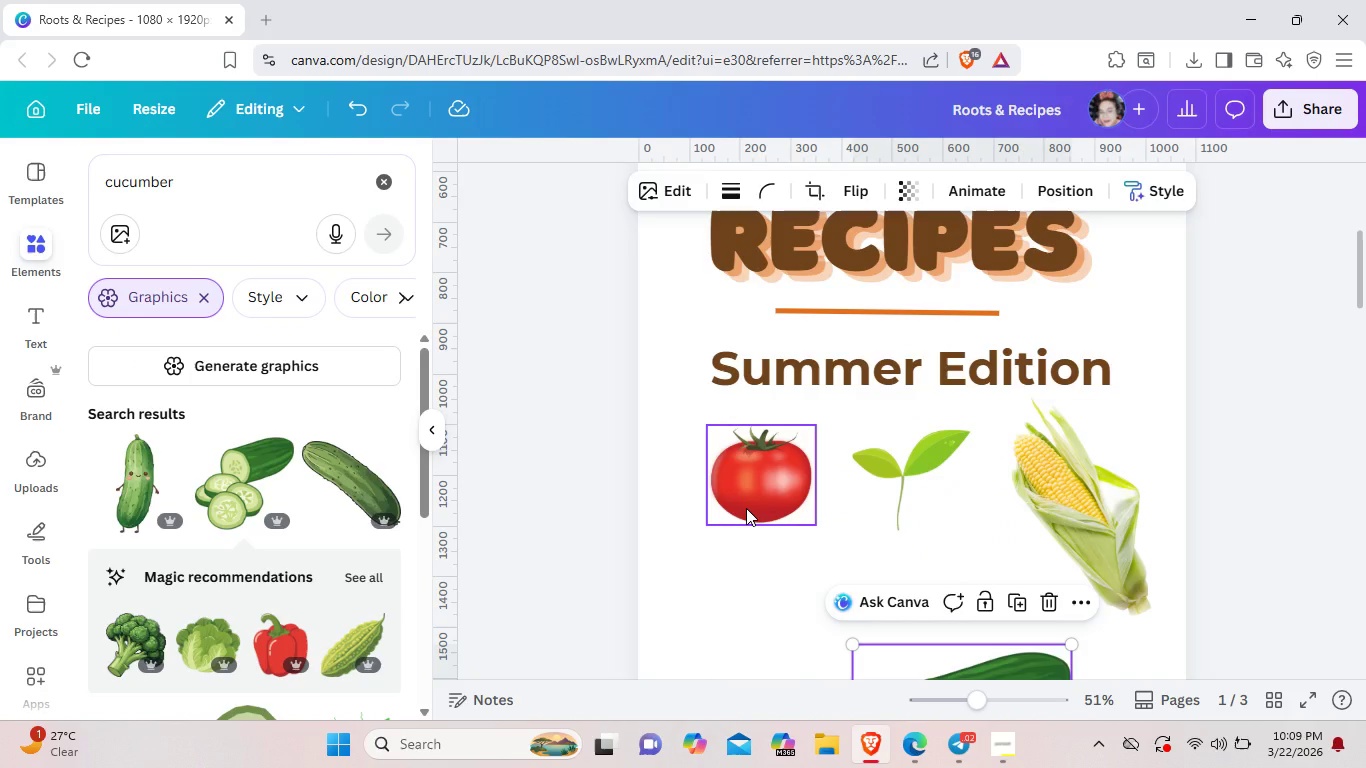 
left_click([746, 508])
 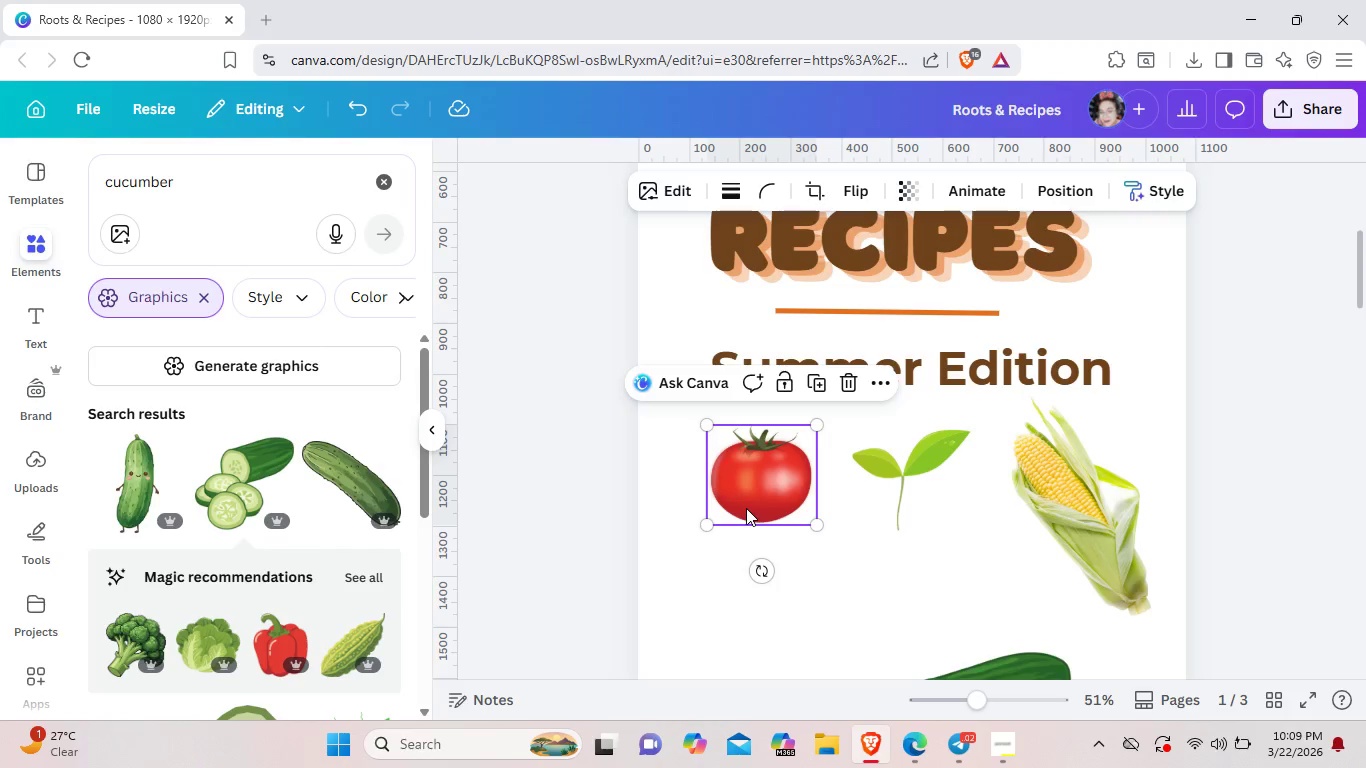 
left_click_drag(start_coordinate=[746, 508], to_coordinate=[722, 509])
 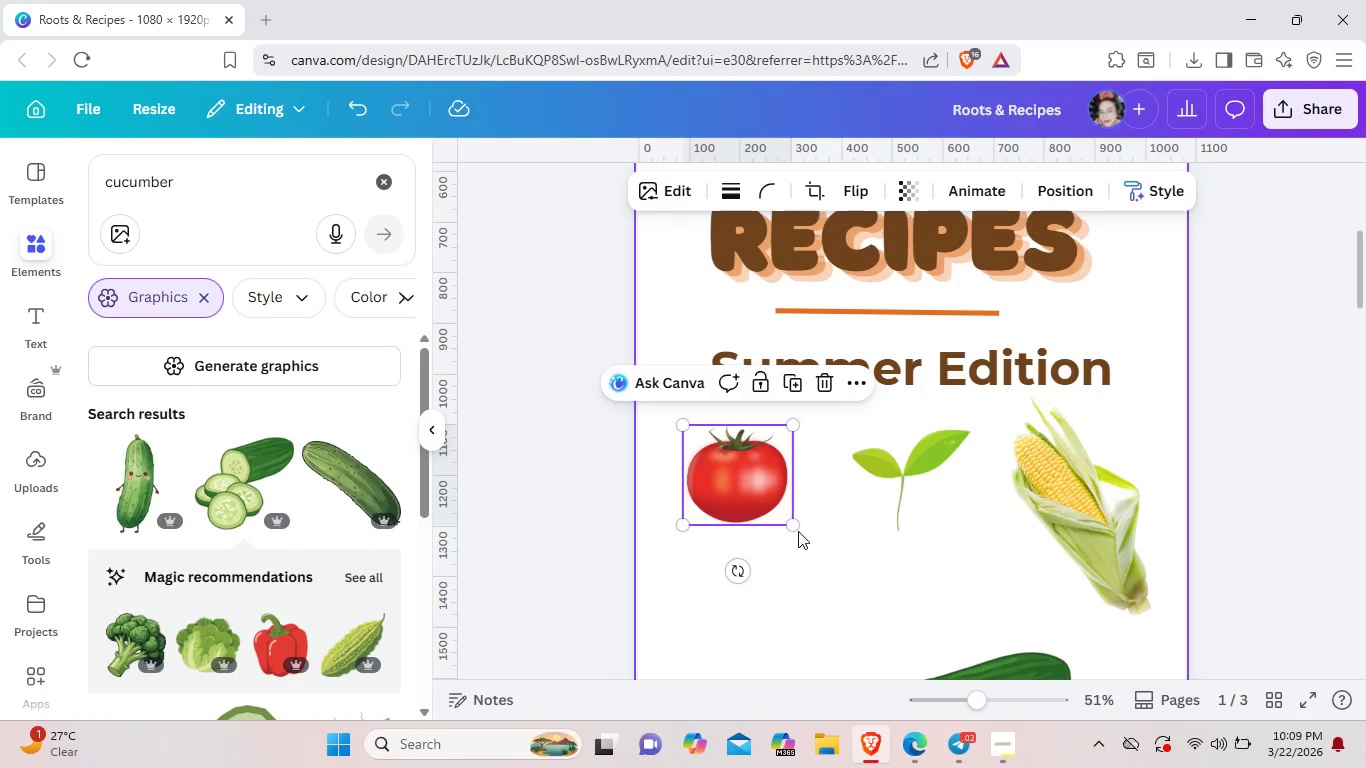 
left_click([798, 531])
 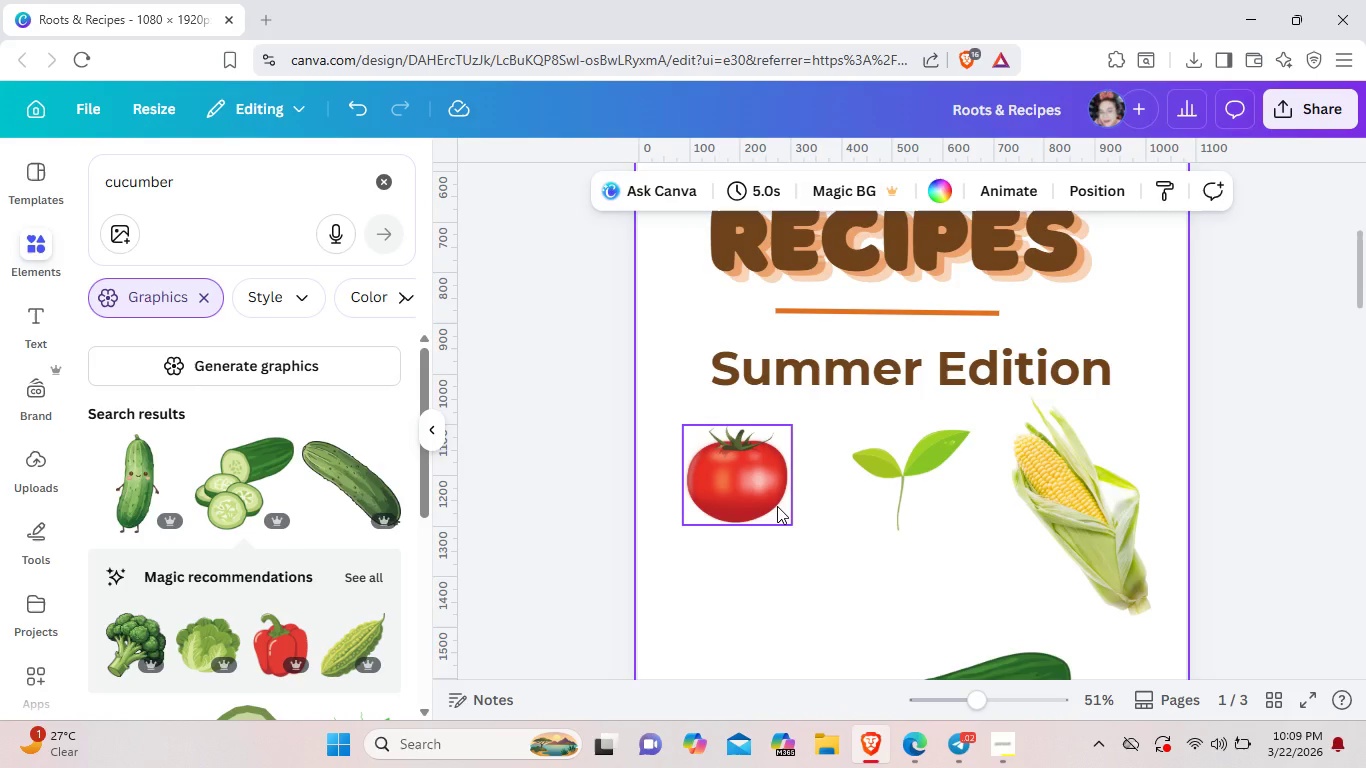 
left_click([777, 506])
 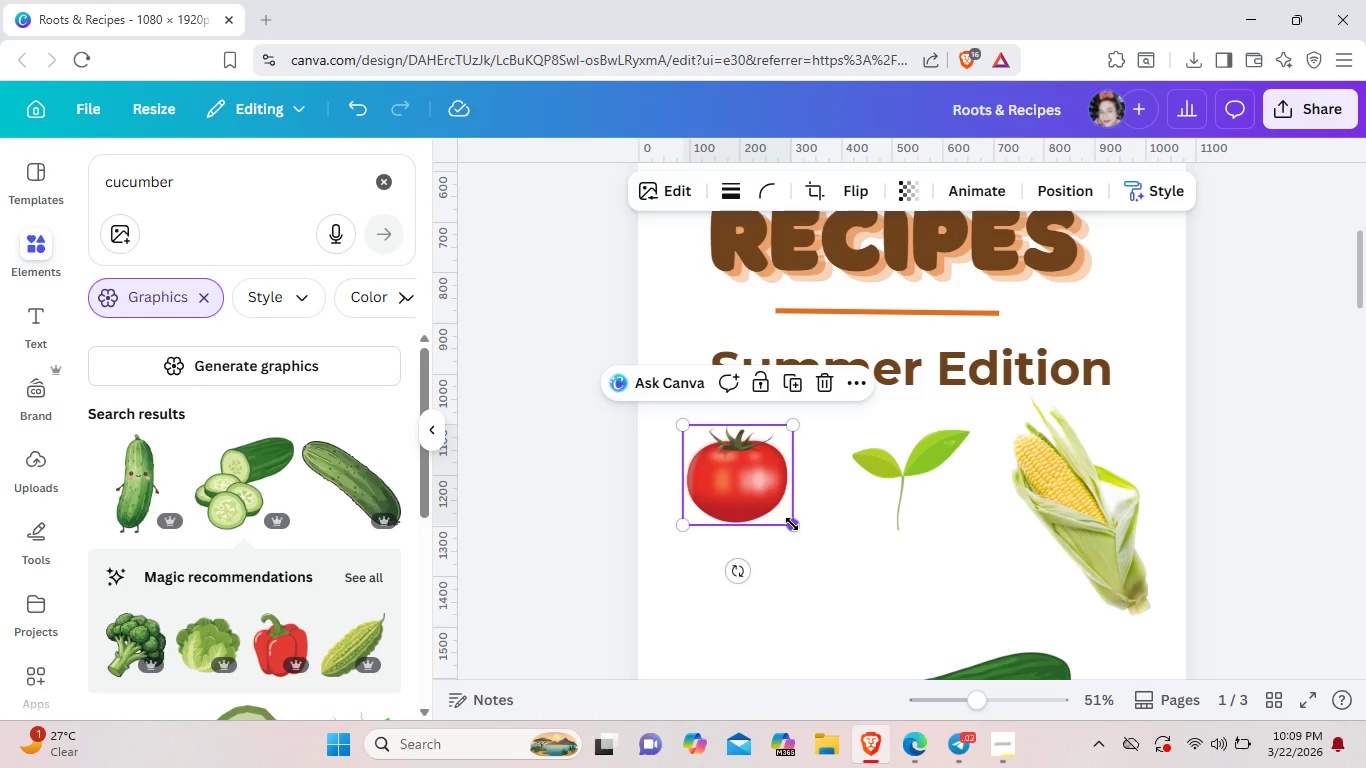 
left_click_drag(start_coordinate=[792, 524], to_coordinate=[766, 492])
 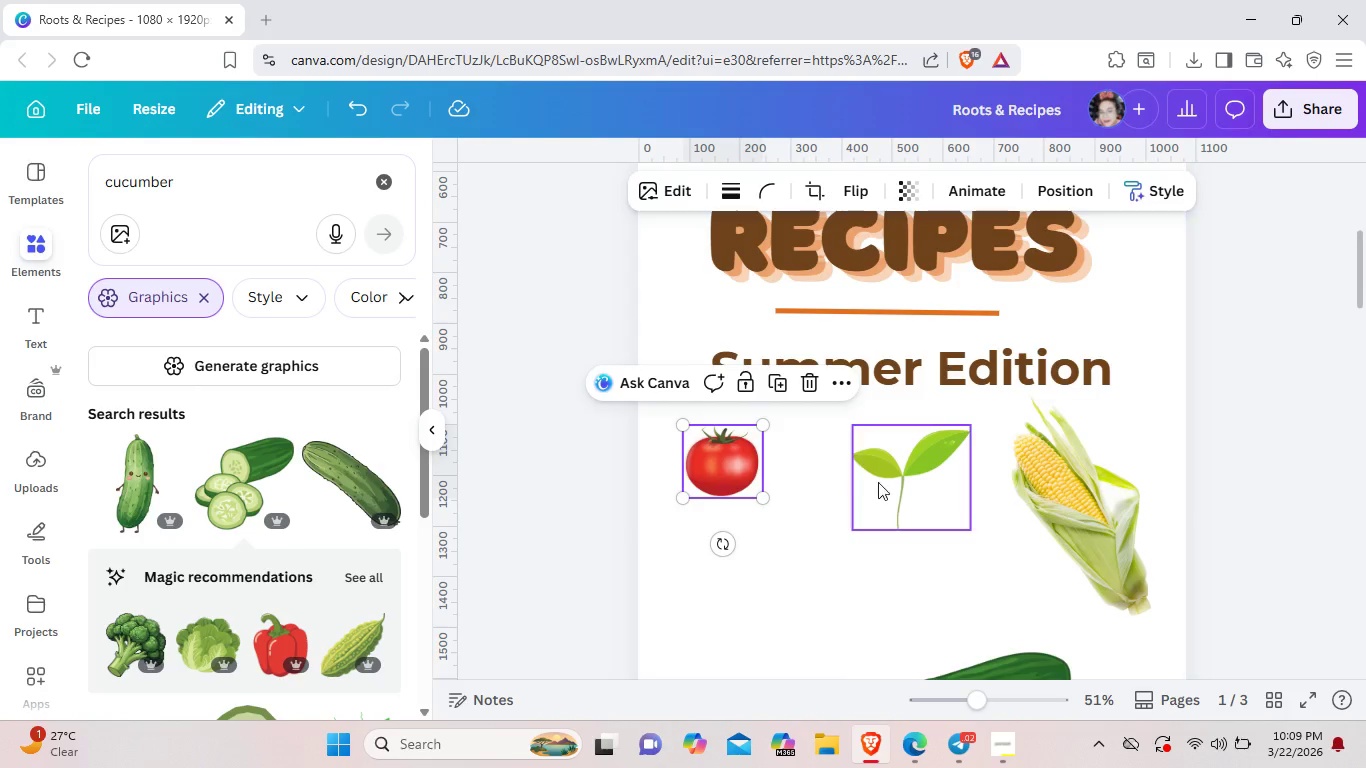 
left_click_drag(start_coordinate=[888, 486], to_coordinate=[838, 469])
 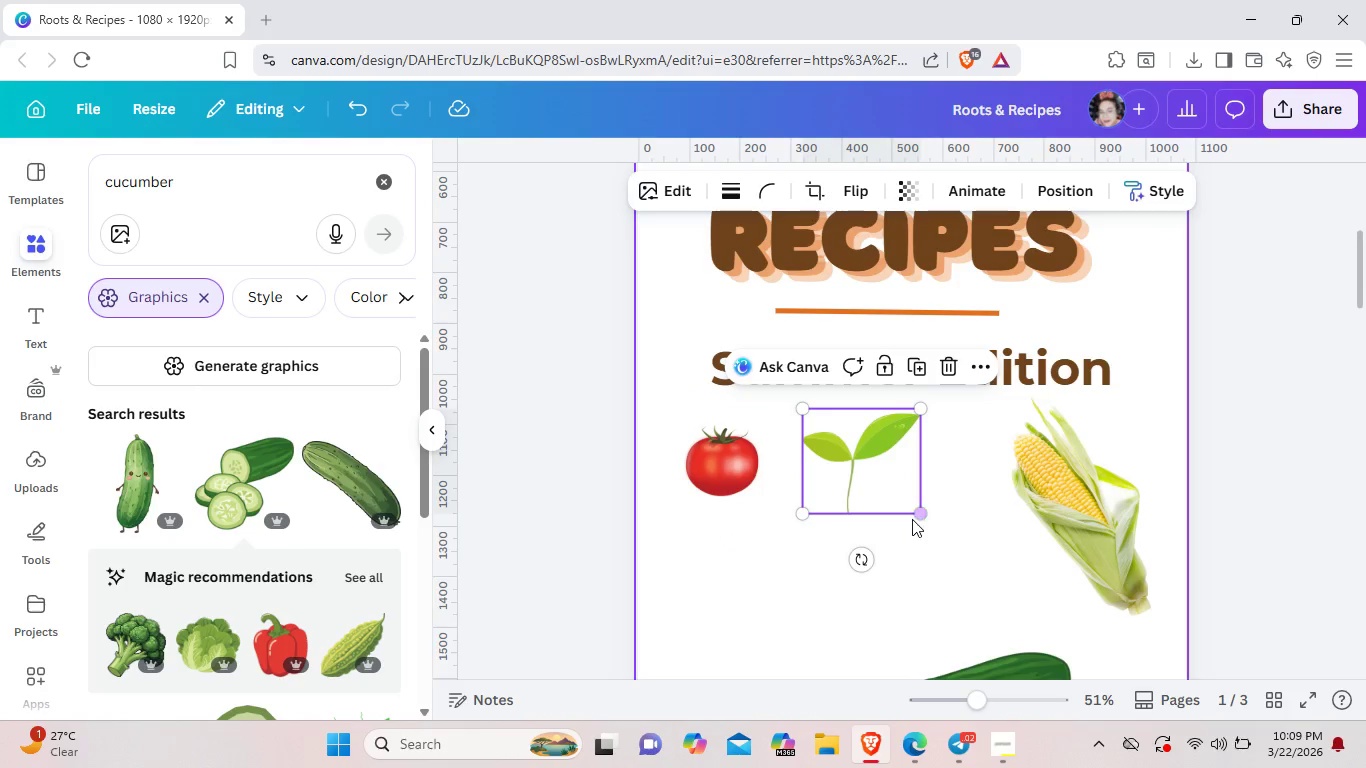 
left_click_drag(start_coordinate=[912, 519], to_coordinate=[919, 517])
 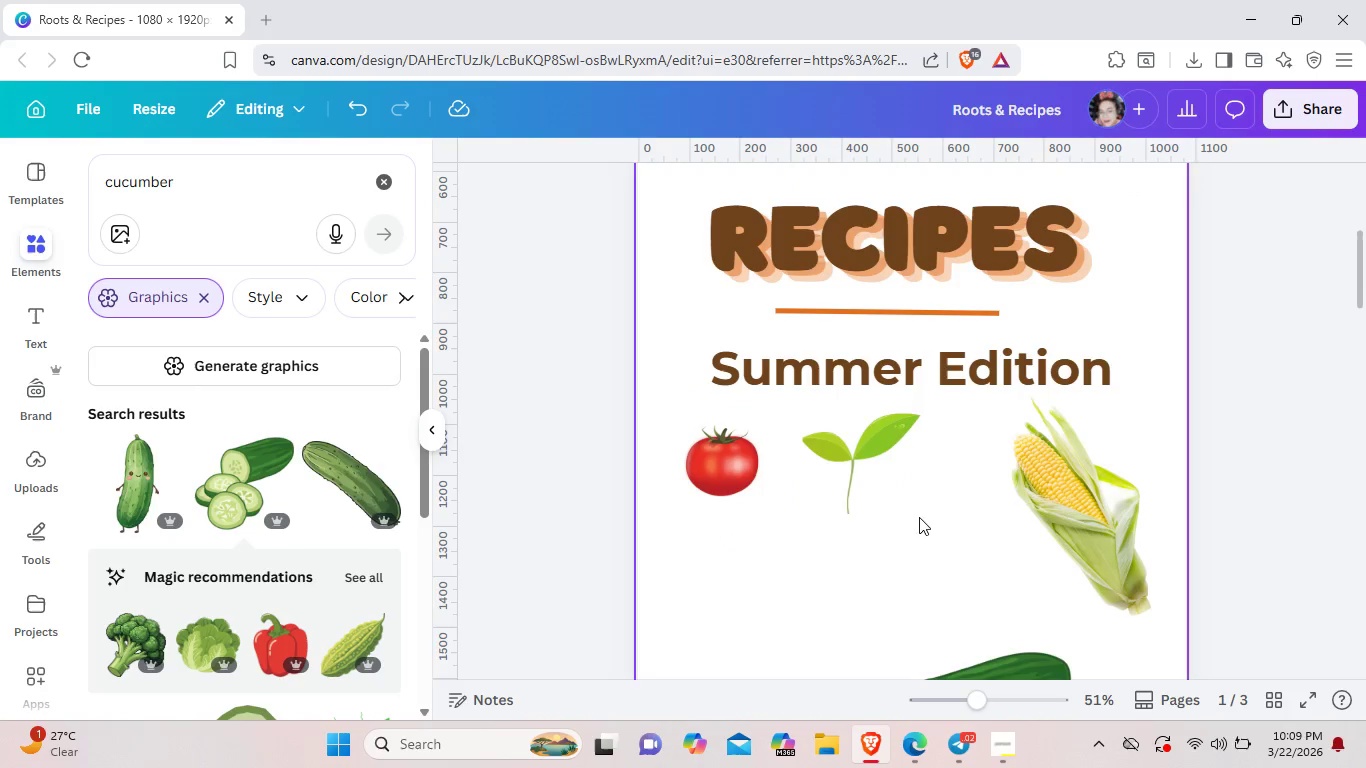 
left_click_drag(start_coordinate=[919, 517], to_coordinate=[897, 493])
 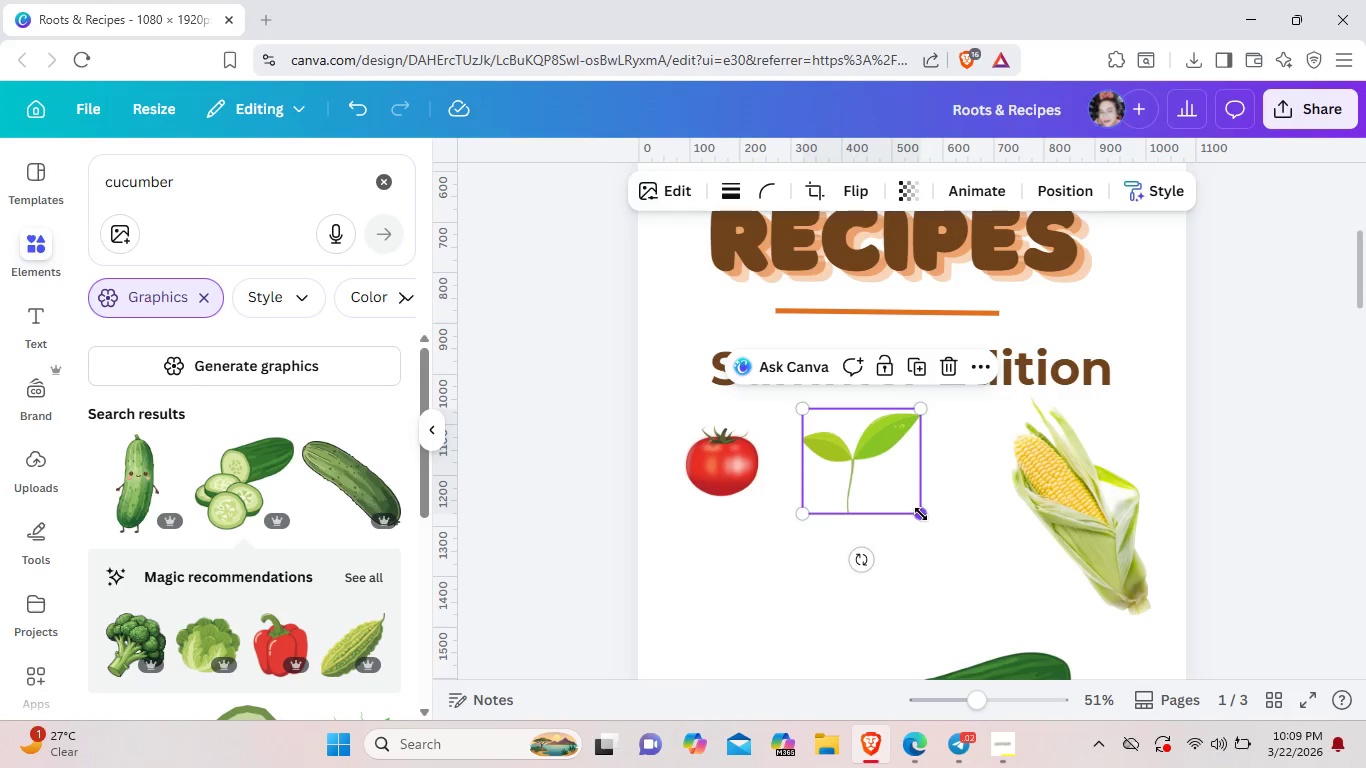 
left_click_drag(start_coordinate=[921, 514], to_coordinate=[897, 488])
 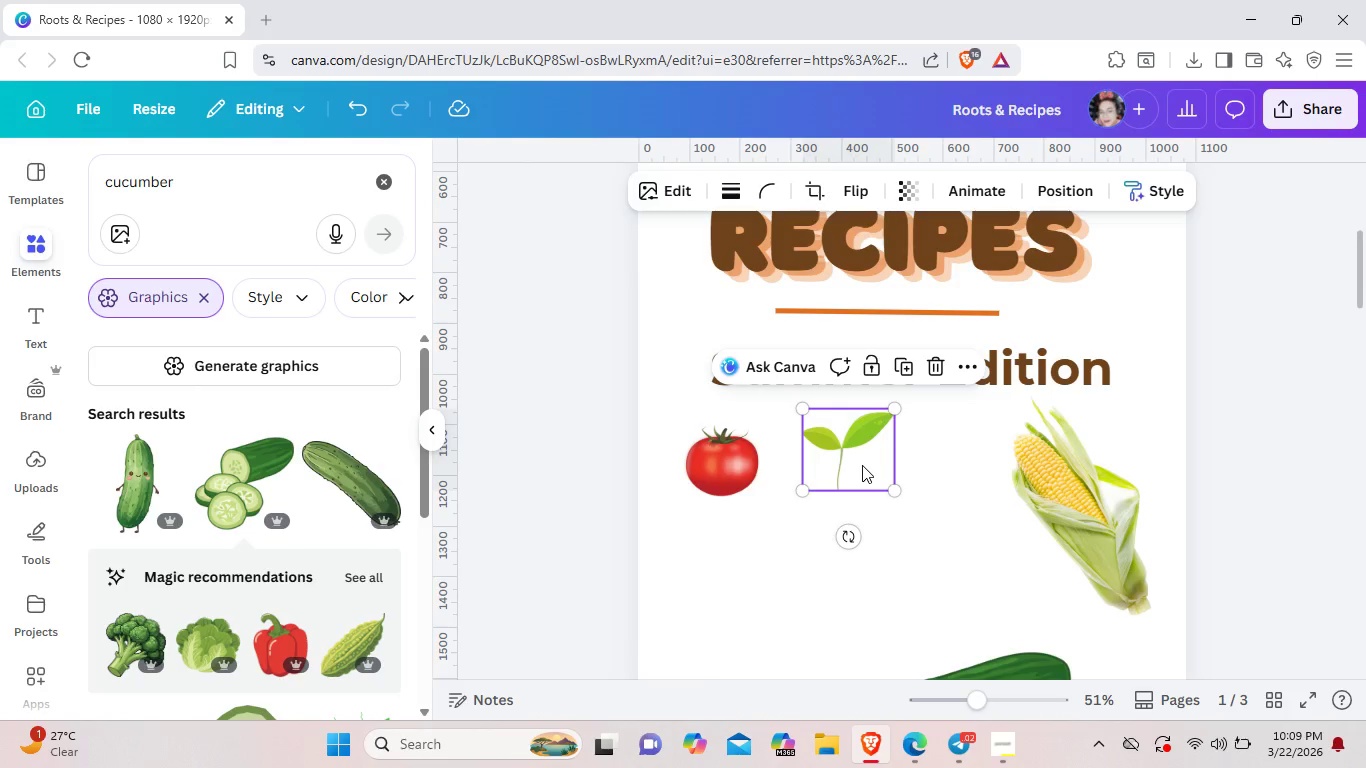 
left_click_drag(start_coordinate=[862, 465], to_coordinate=[859, 473])
 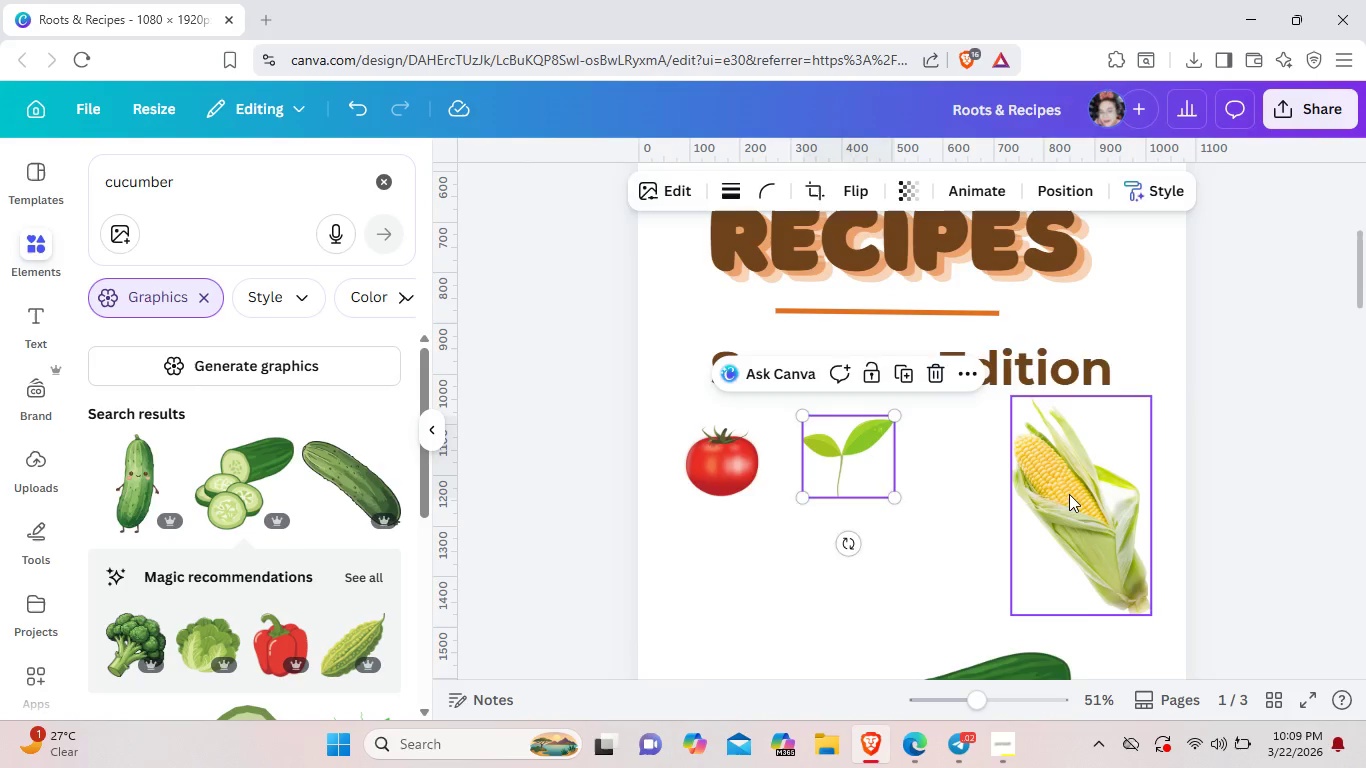 
left_click([1069, 494])
 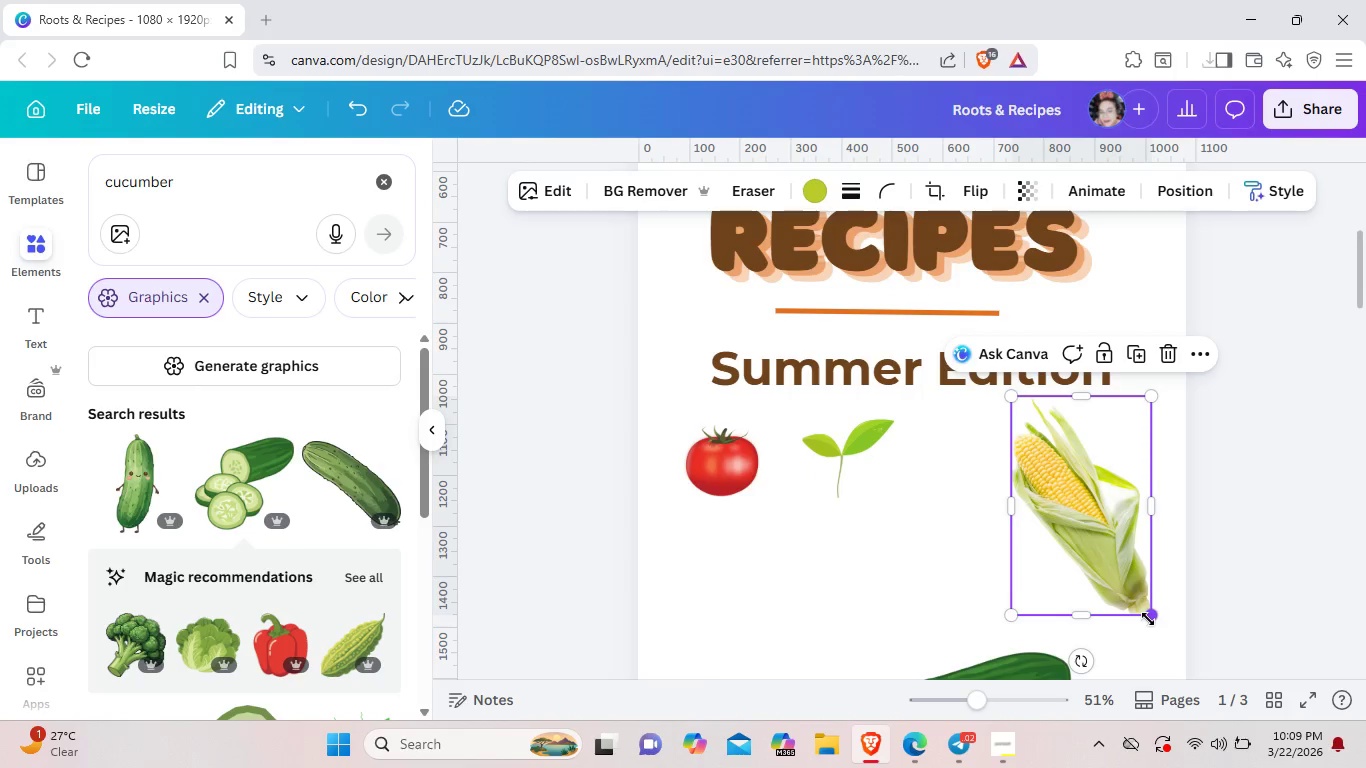 
left_click_drag(start_coordinate=[1148, 619], to_coordinate=[1084, 520])
 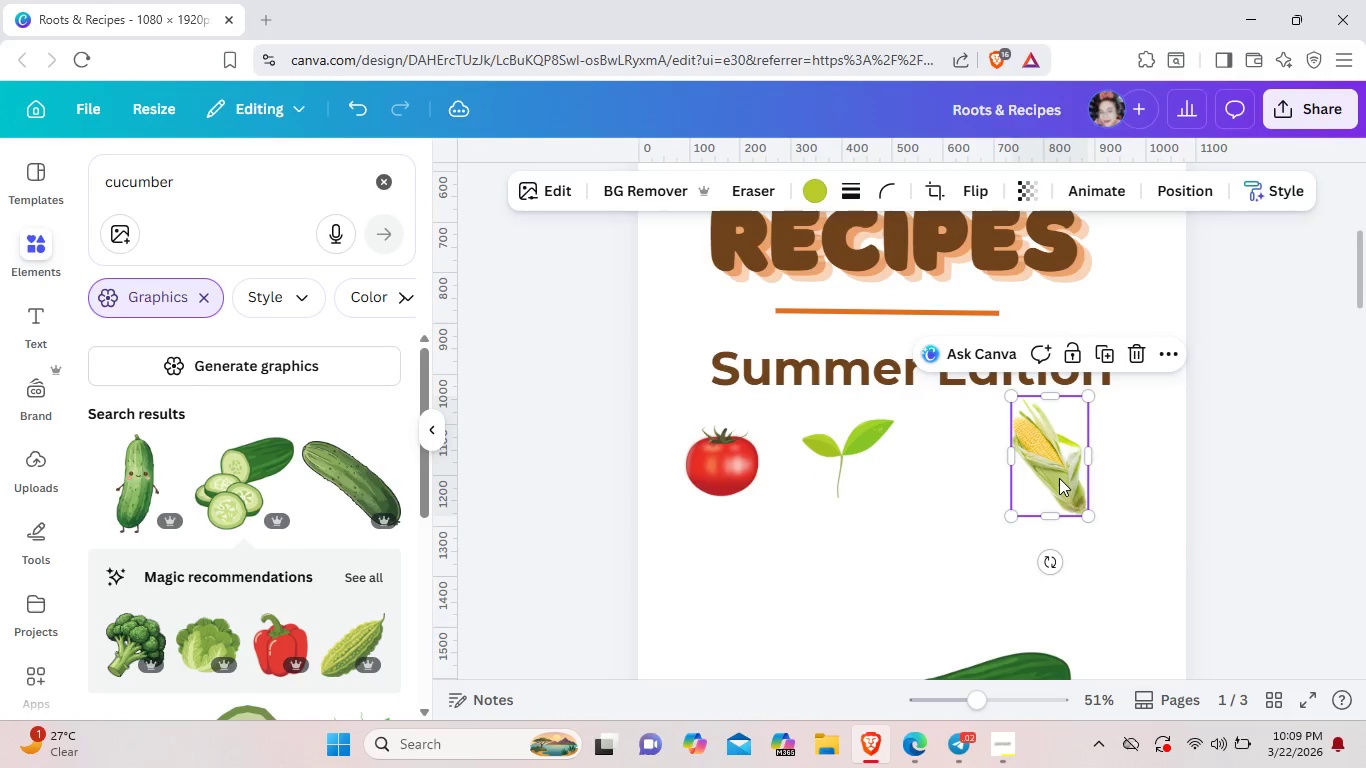 
left_click_drag(start_coordinate=[1059, 478], to_coordinate=[990, 486])
 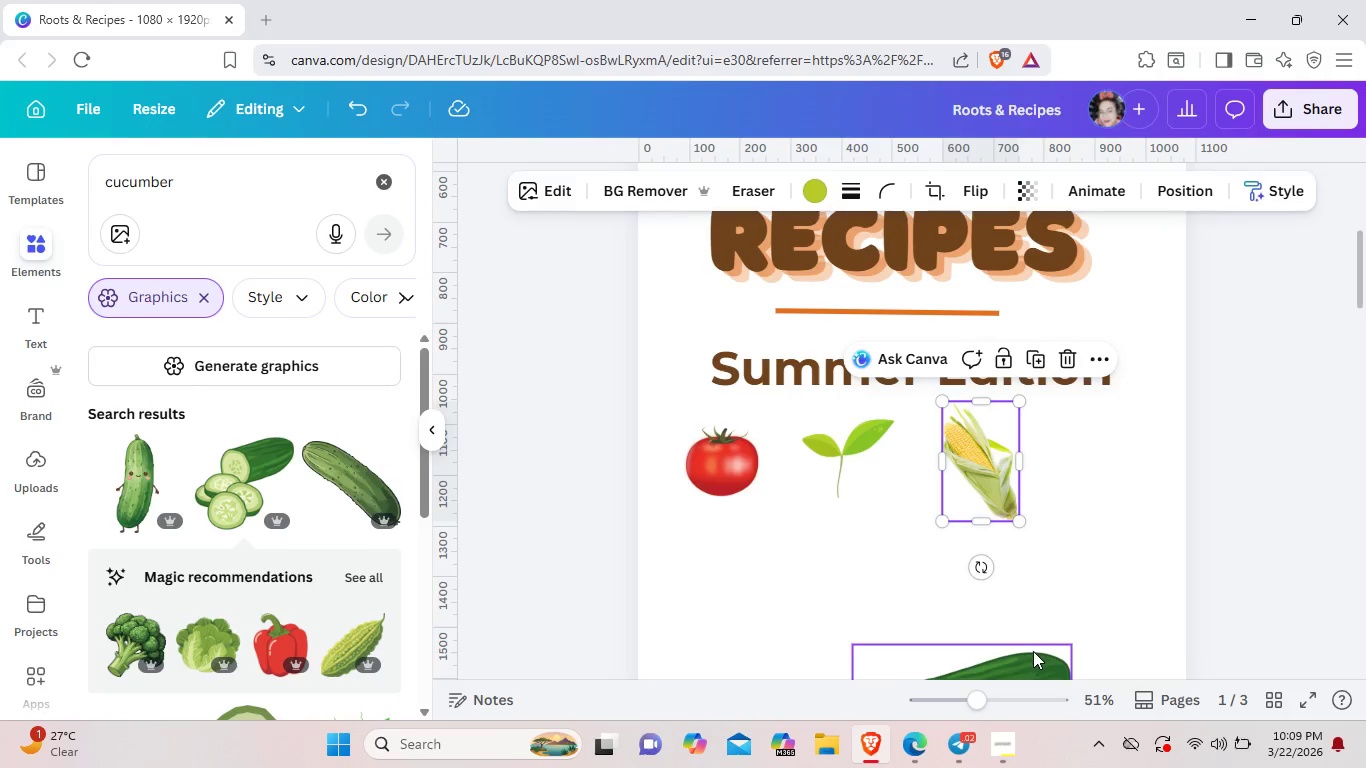 
left_click_drag(start_coordinate=[1033, 651], to_coordinate=[1068, 501])
 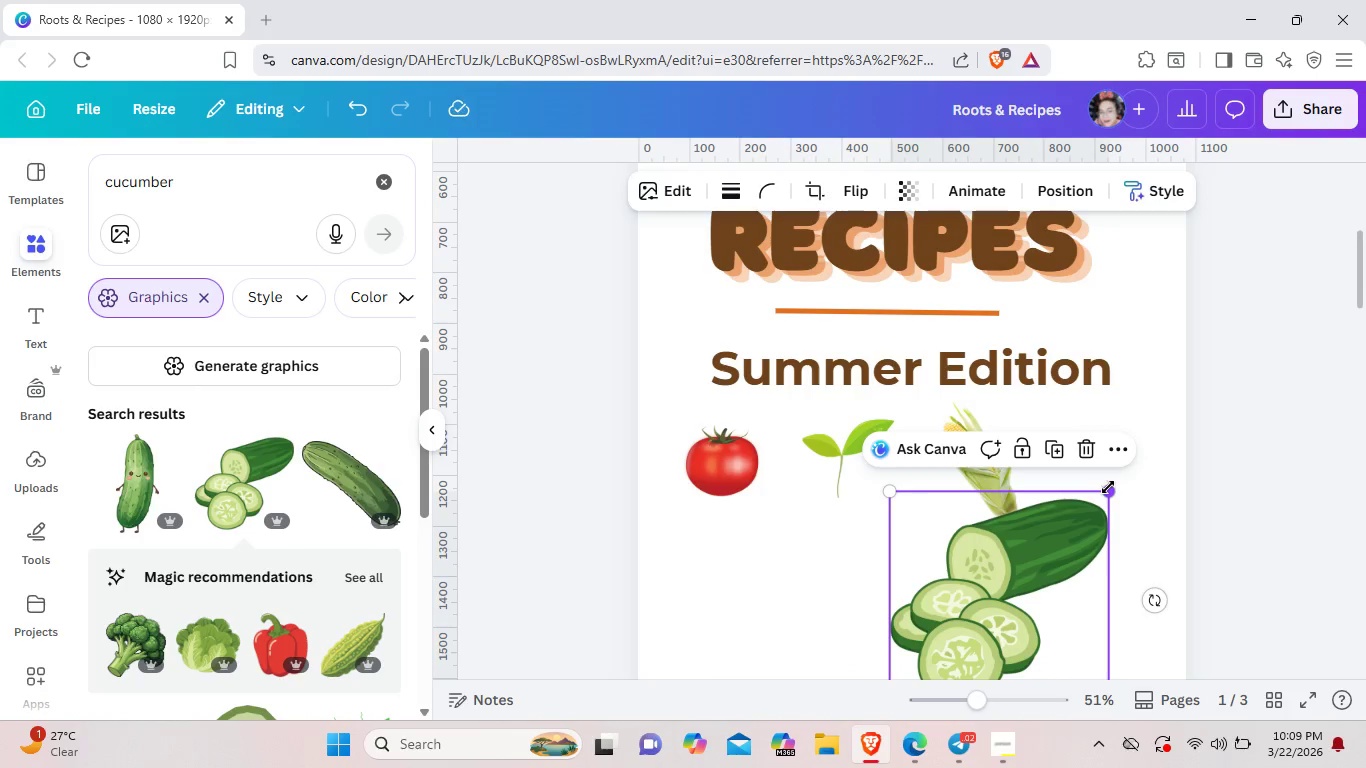 
left_click_drag(start_coordinate=[1108, 487], to_coordinate=[963, 586])
 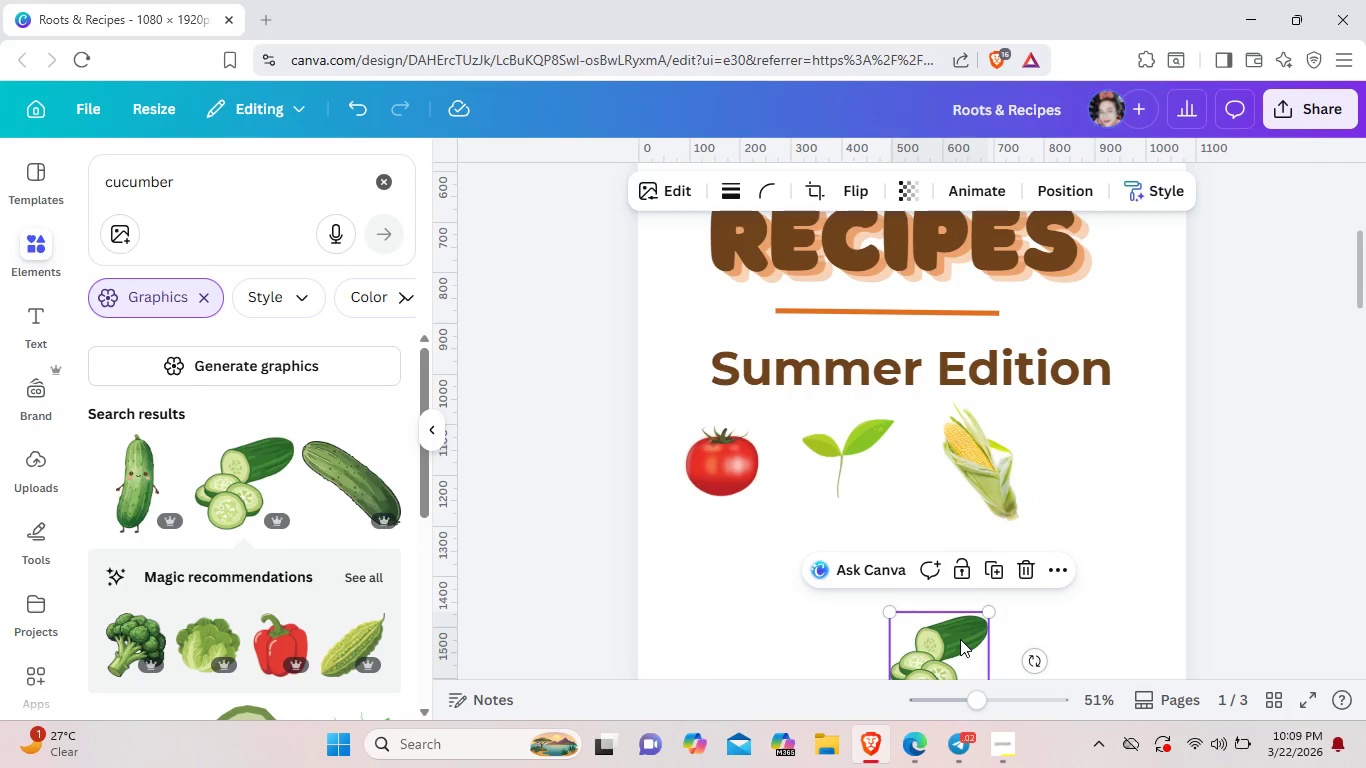 
left_click_drag(start_coordinate=[960, 639], to_coordinate=[1125, 457])
 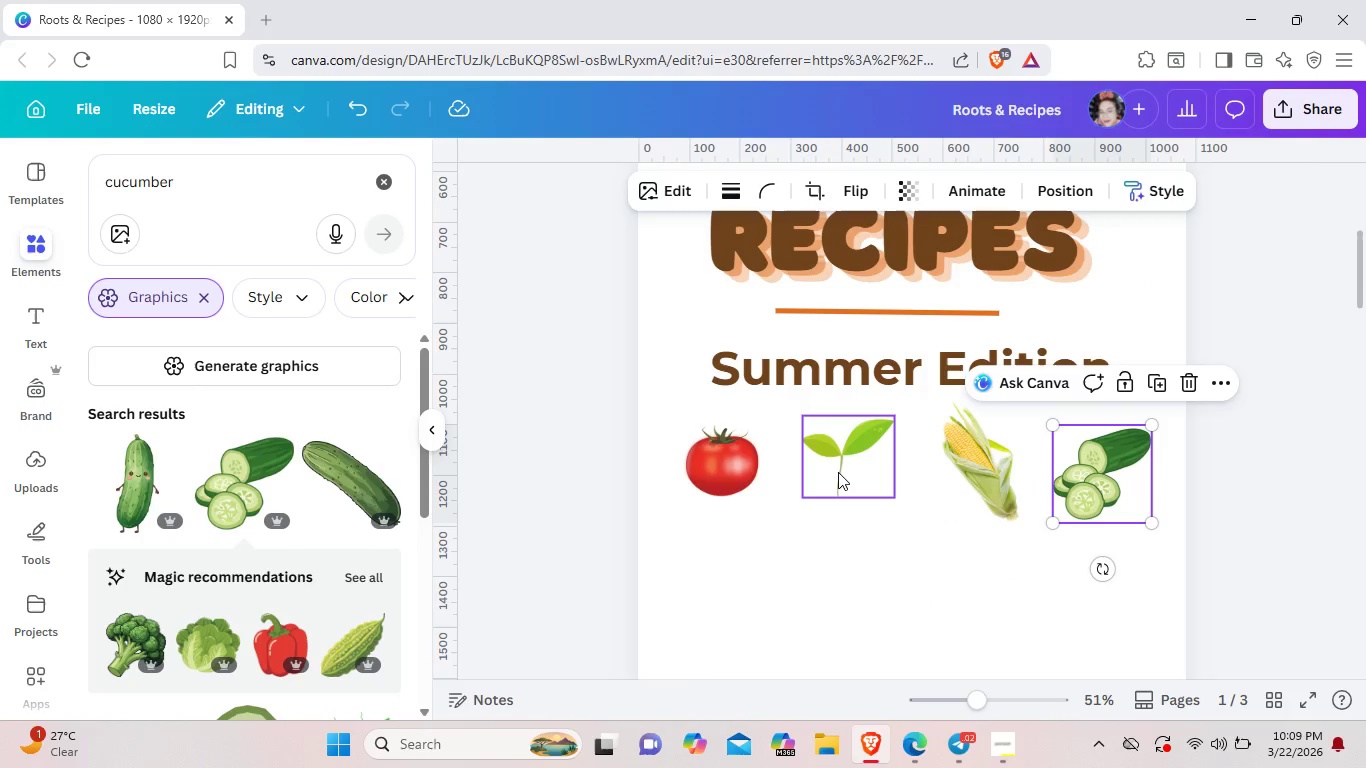 
left_click([838, 472])
 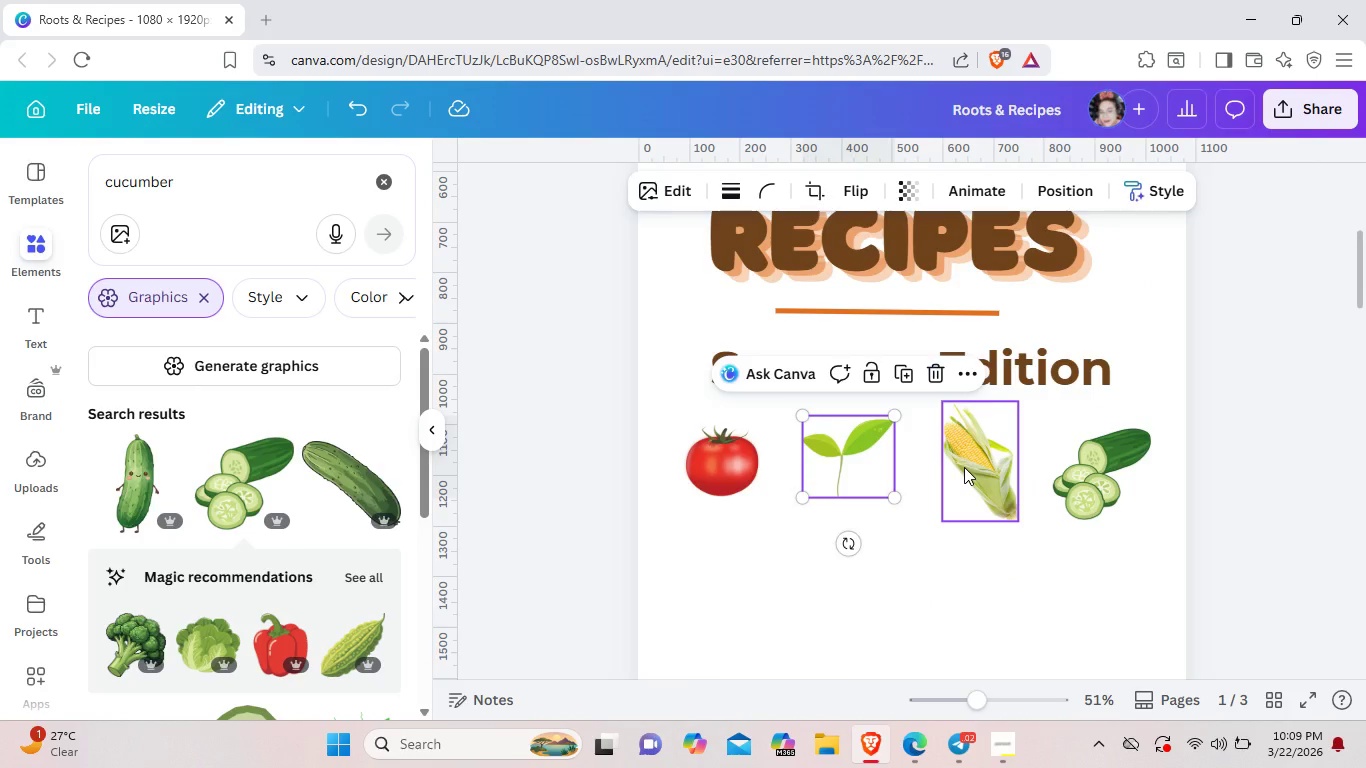 
left_click_drag(start_coordinate=[964, 467], to_coordinate=[954, 471])
 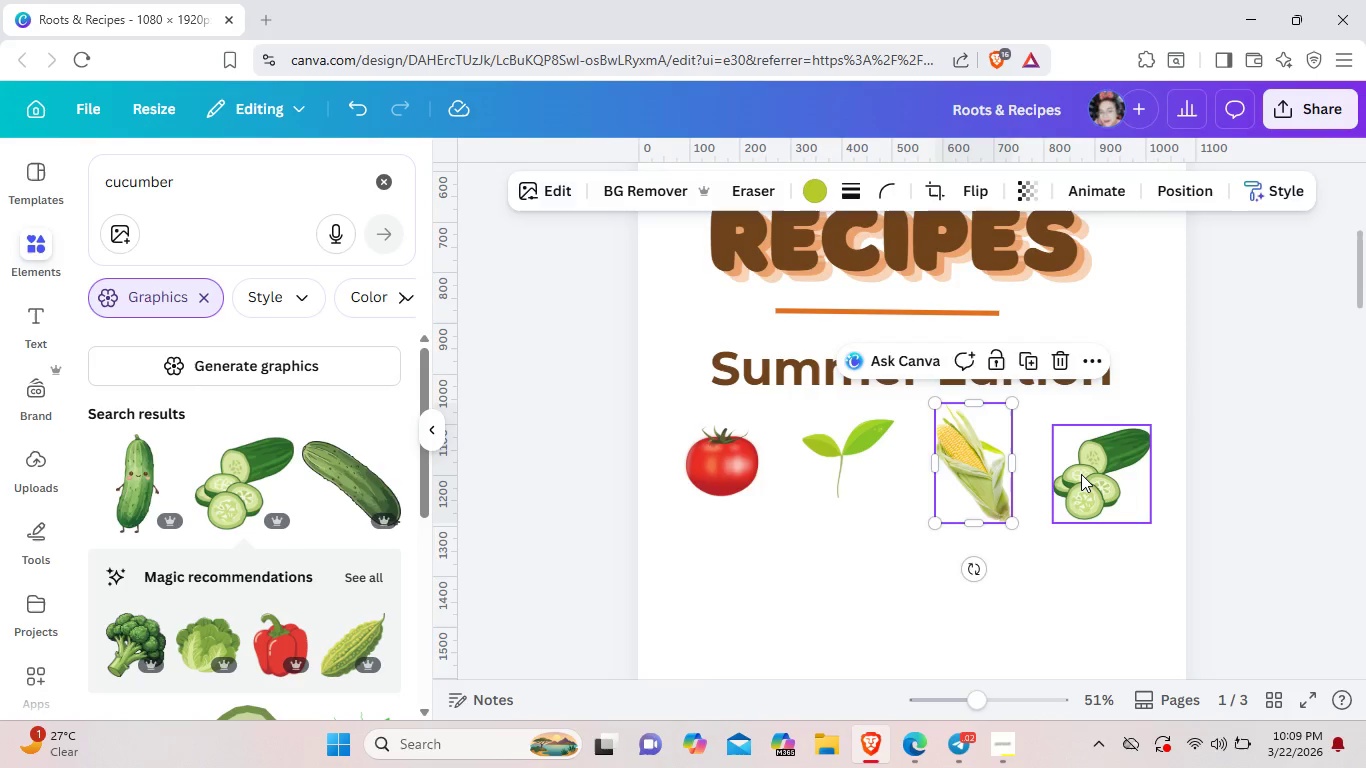 
left_click_drag(start_coordinate=[1081, 474], to_coordinate=[1071, 475])
 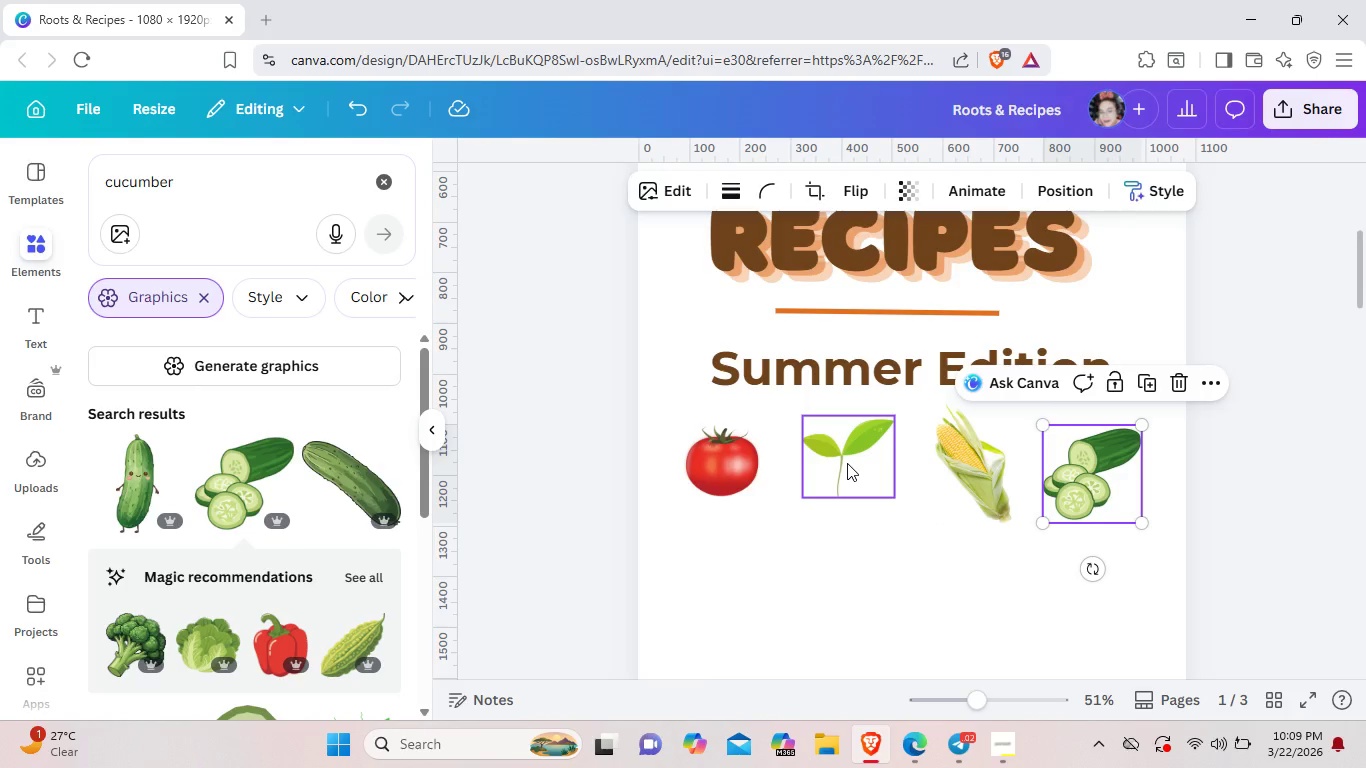 
left_click_drag(start_coordinate=[847, 463], to_coordinate=[849, 468])
 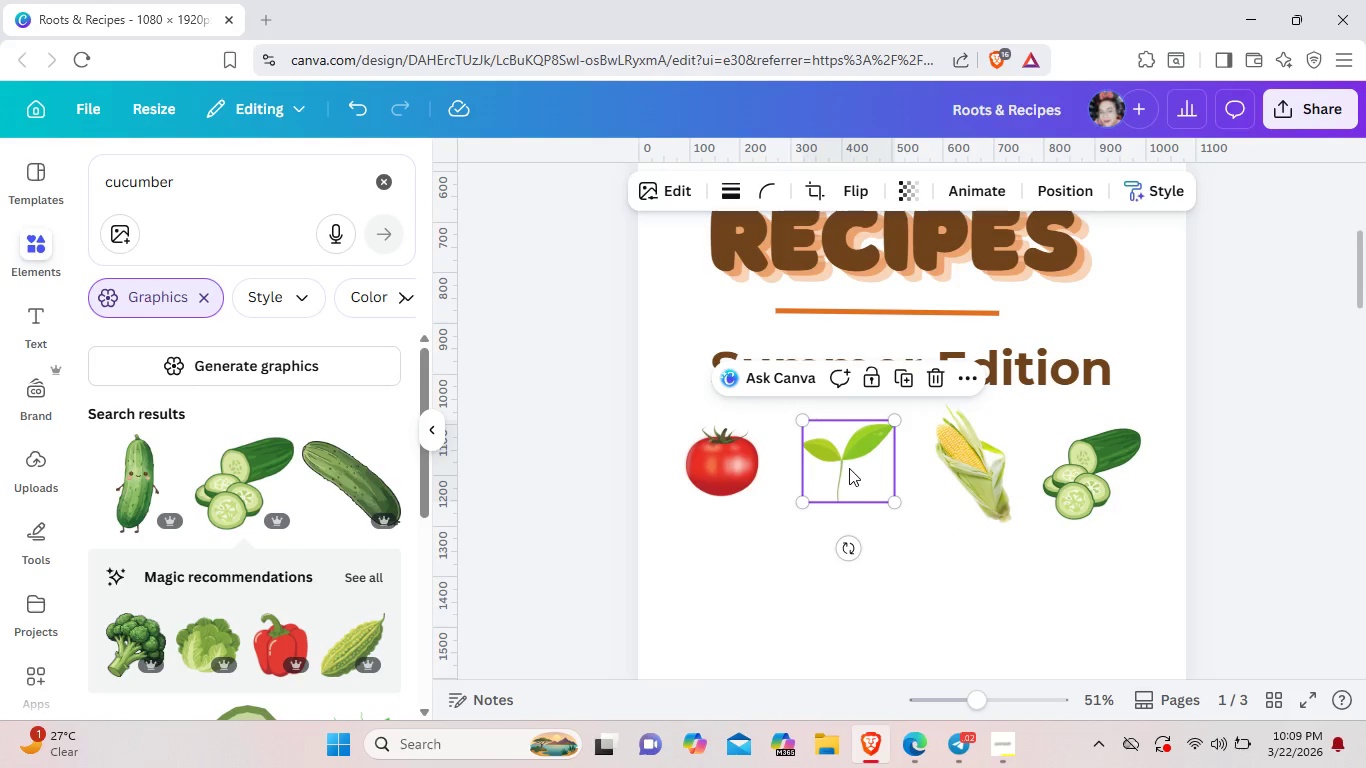 
left_click_drag(start_coordinate=[849, 468], to_coordinate=[855, 470])
 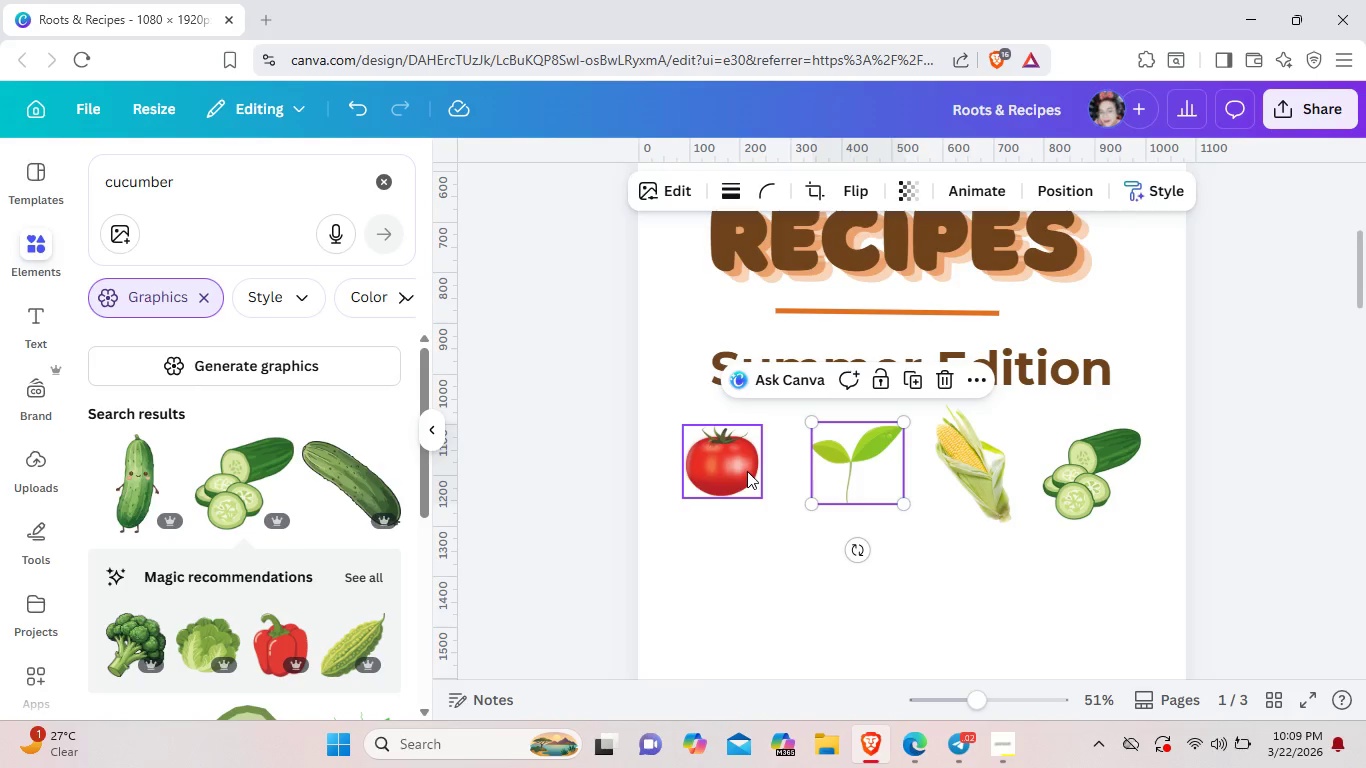 
left_click_drag(start_coordinate=[747, 471], to_coordinate=[760, 469])
 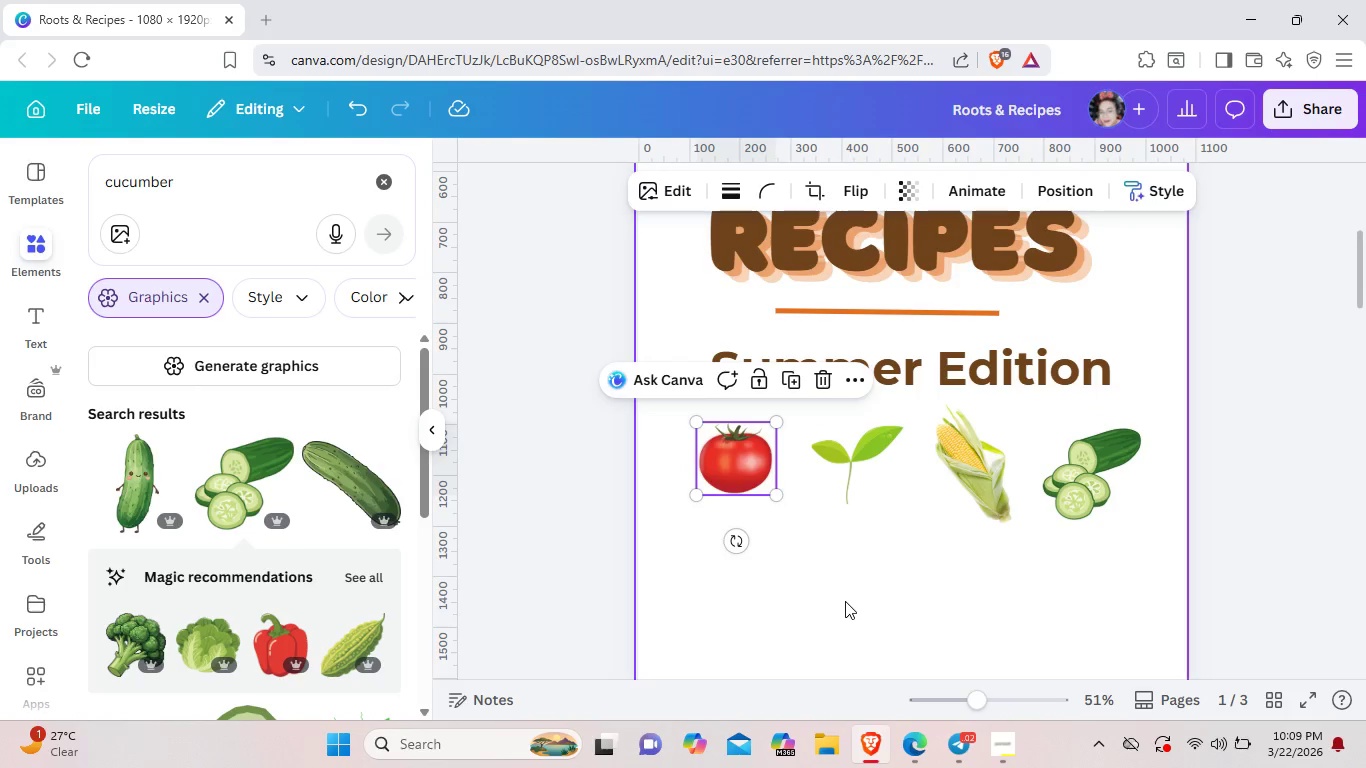 
left_click([845, 601])
 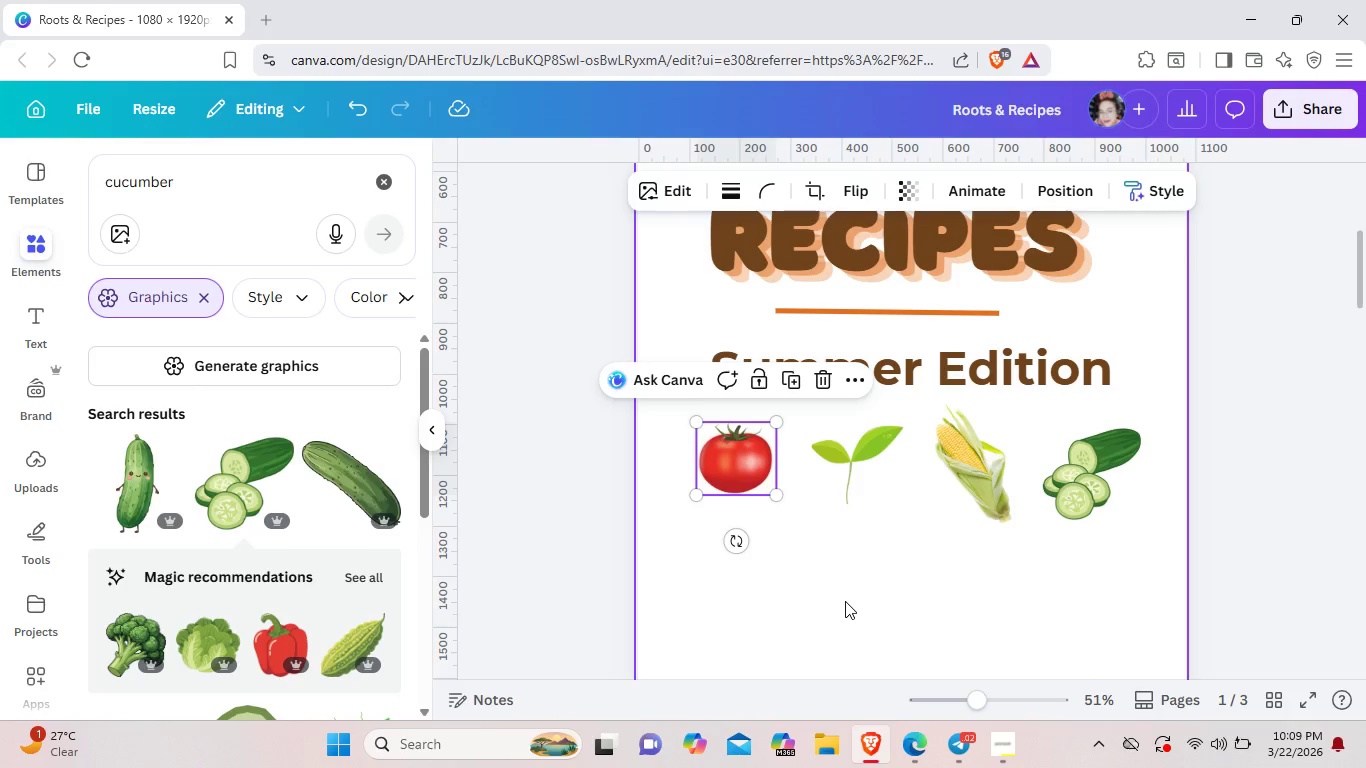 
wait(5.11)
 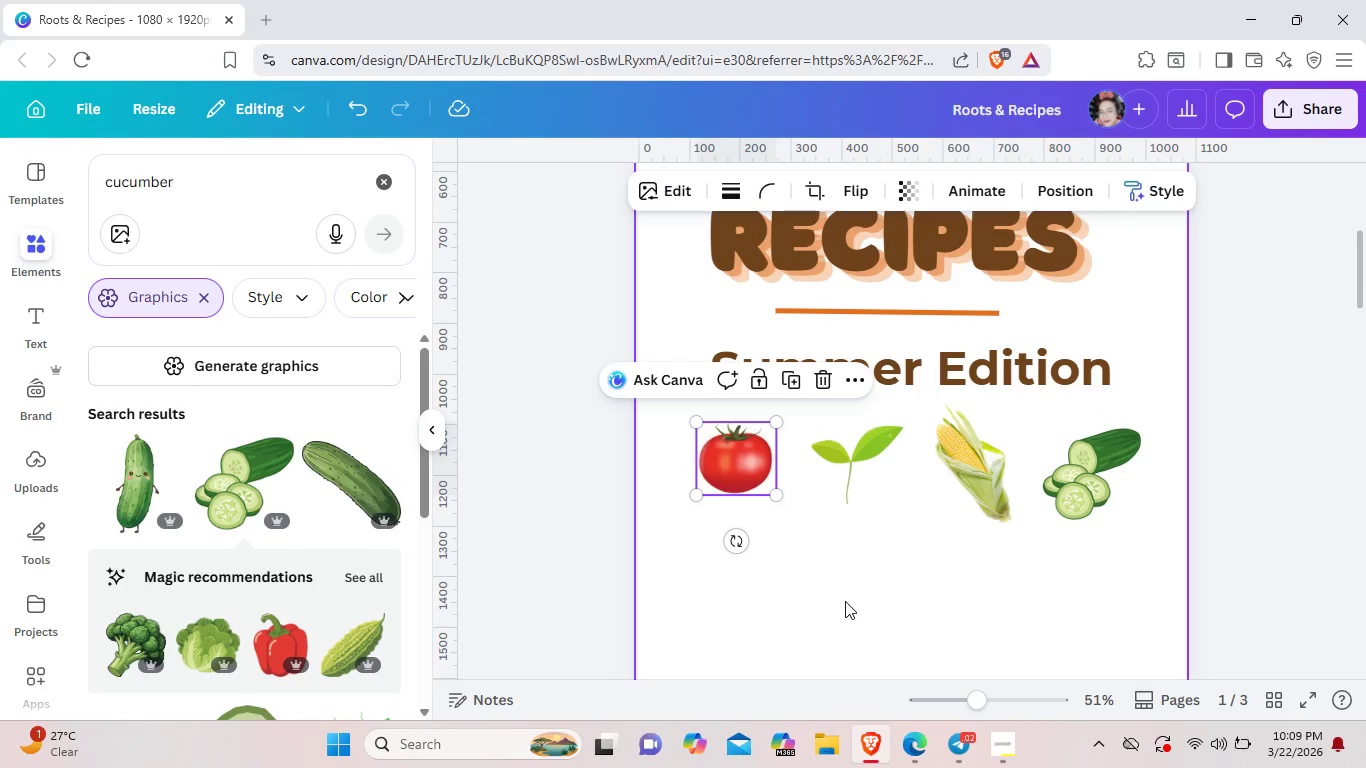 
left_click([31, 317])
 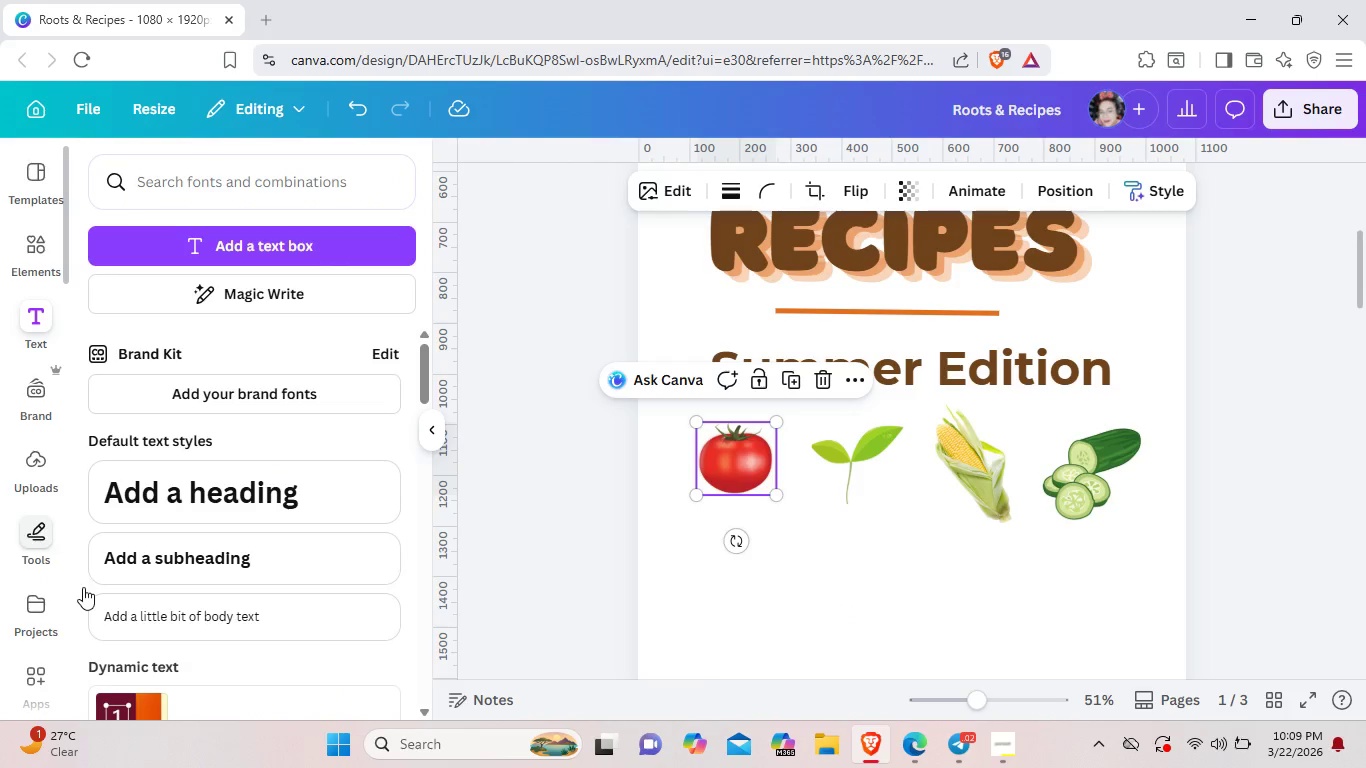 
left_click([133, 620])
 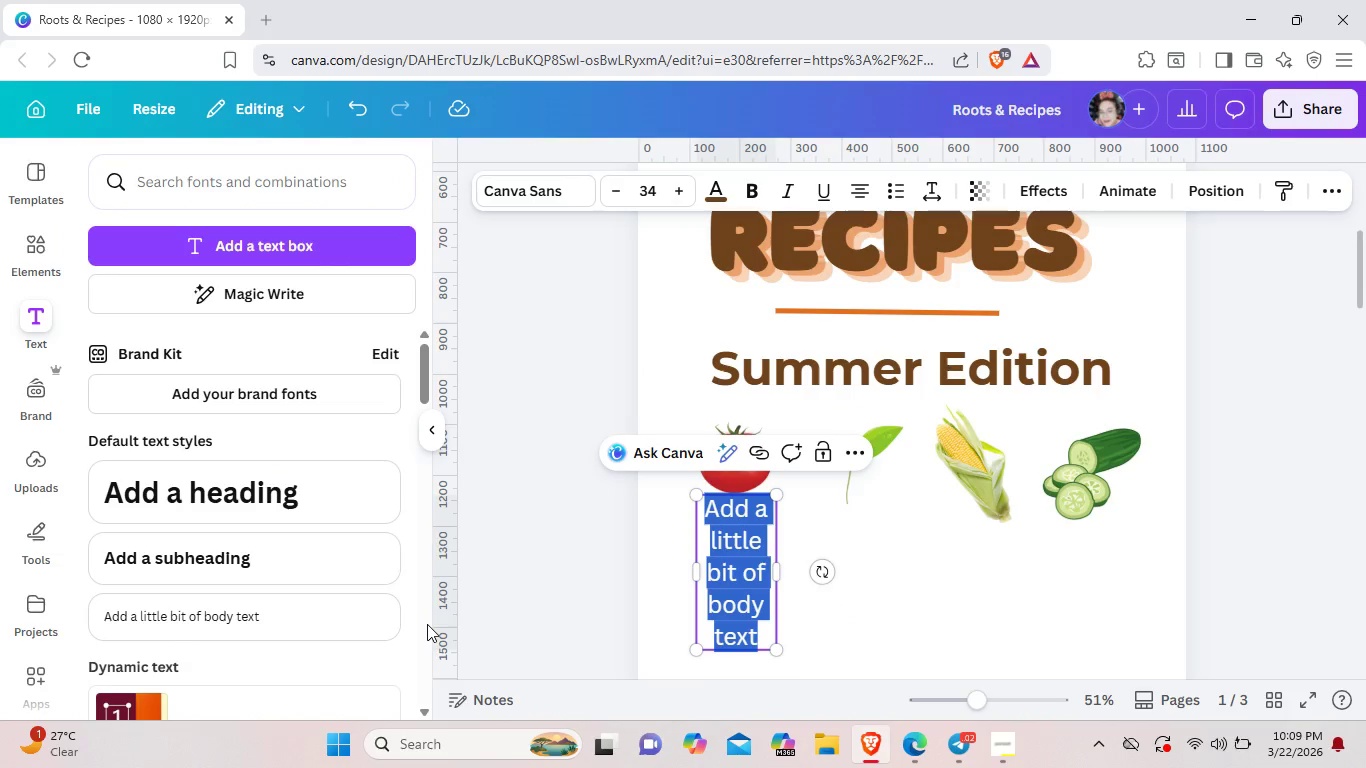 
key(Backspace)
type(A goft)
key(Backspace)
key(Backspace)
key(Backspace)
type(ift from The Sprout & sketch Collective)
 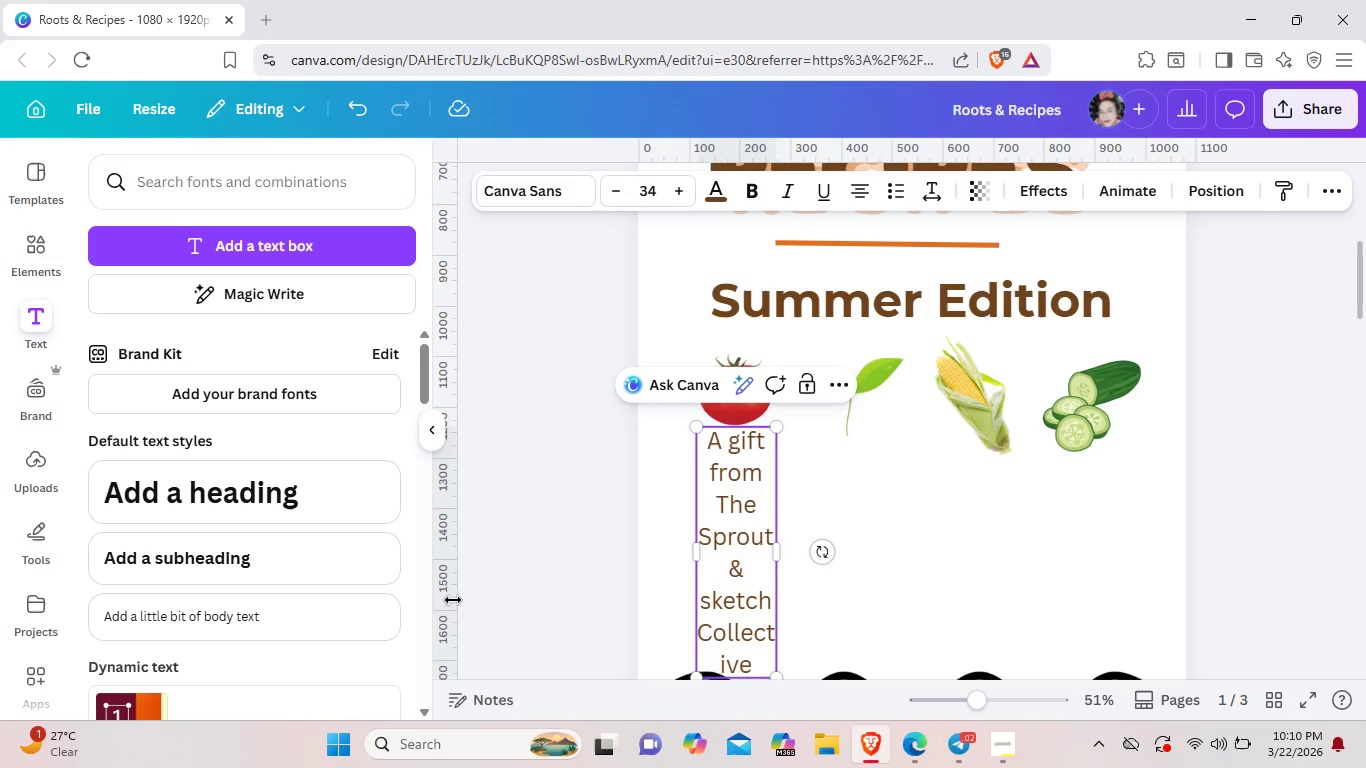 
left_click([772, 545])
 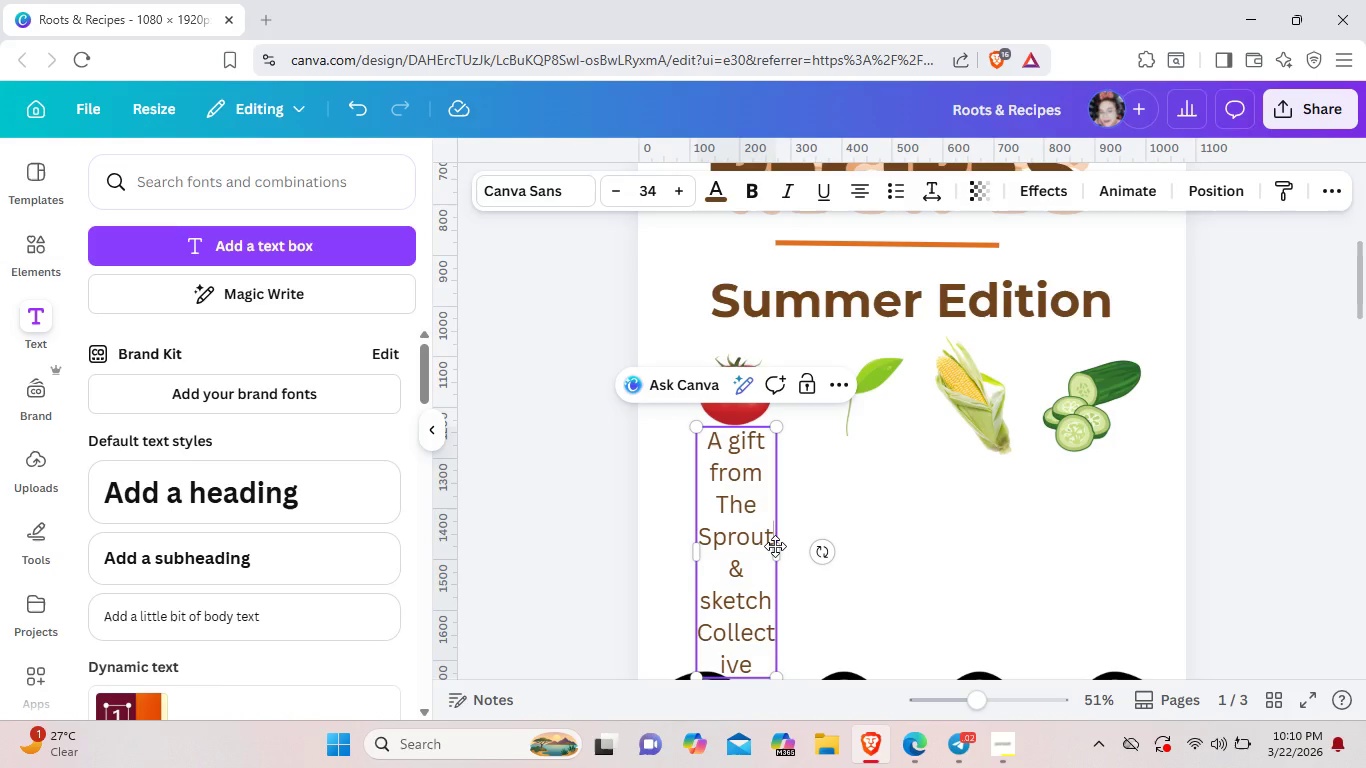 
left_click([775, 546])
 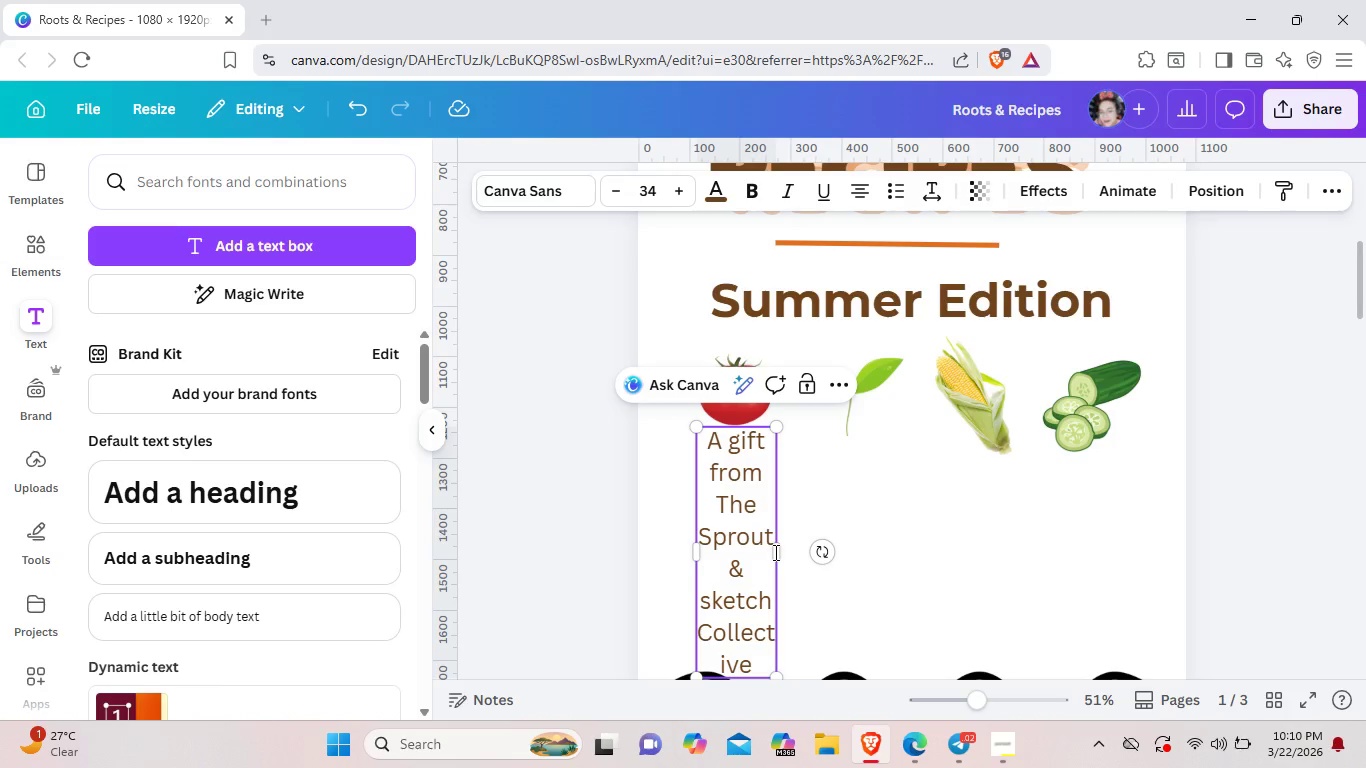 
left_click([774, 552])
 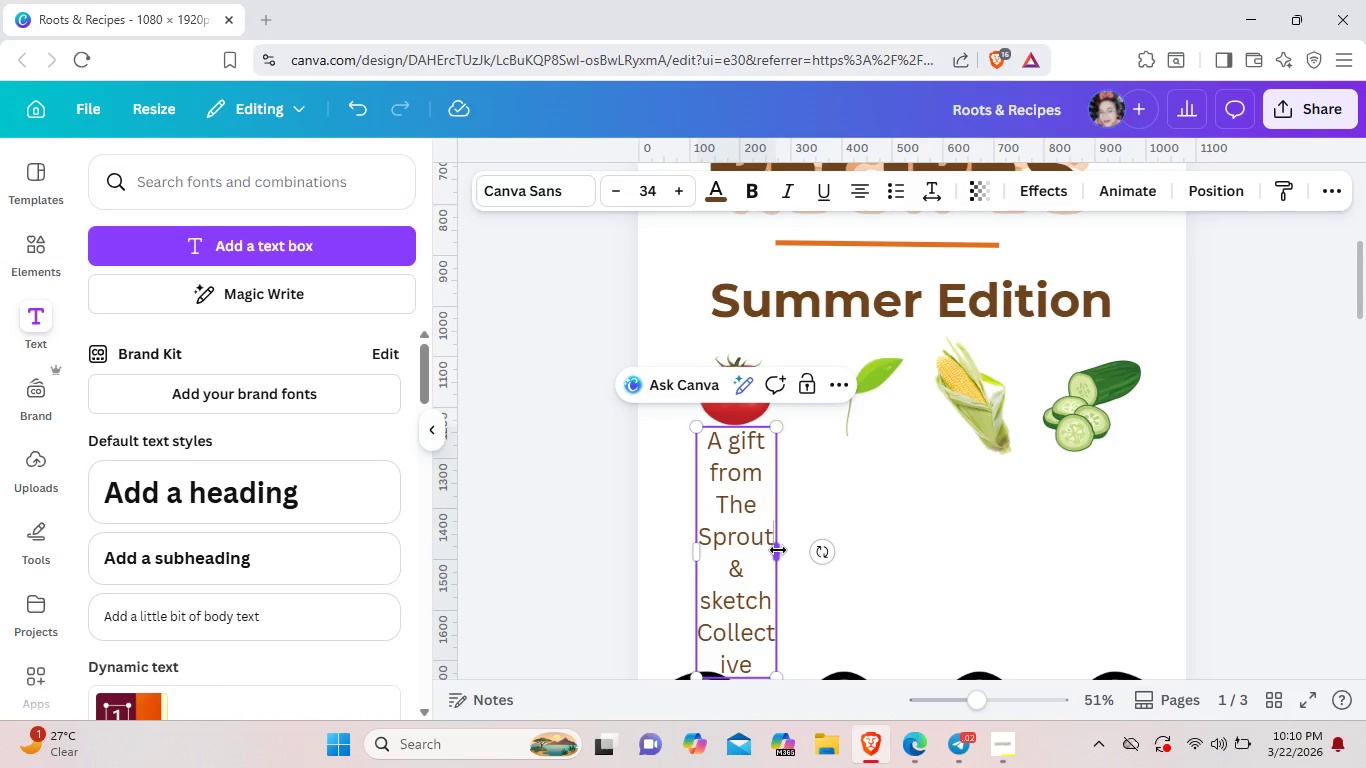 
left_click_drag(start_coordinate=[778, 550], to_coordinate=[1152, 518])
 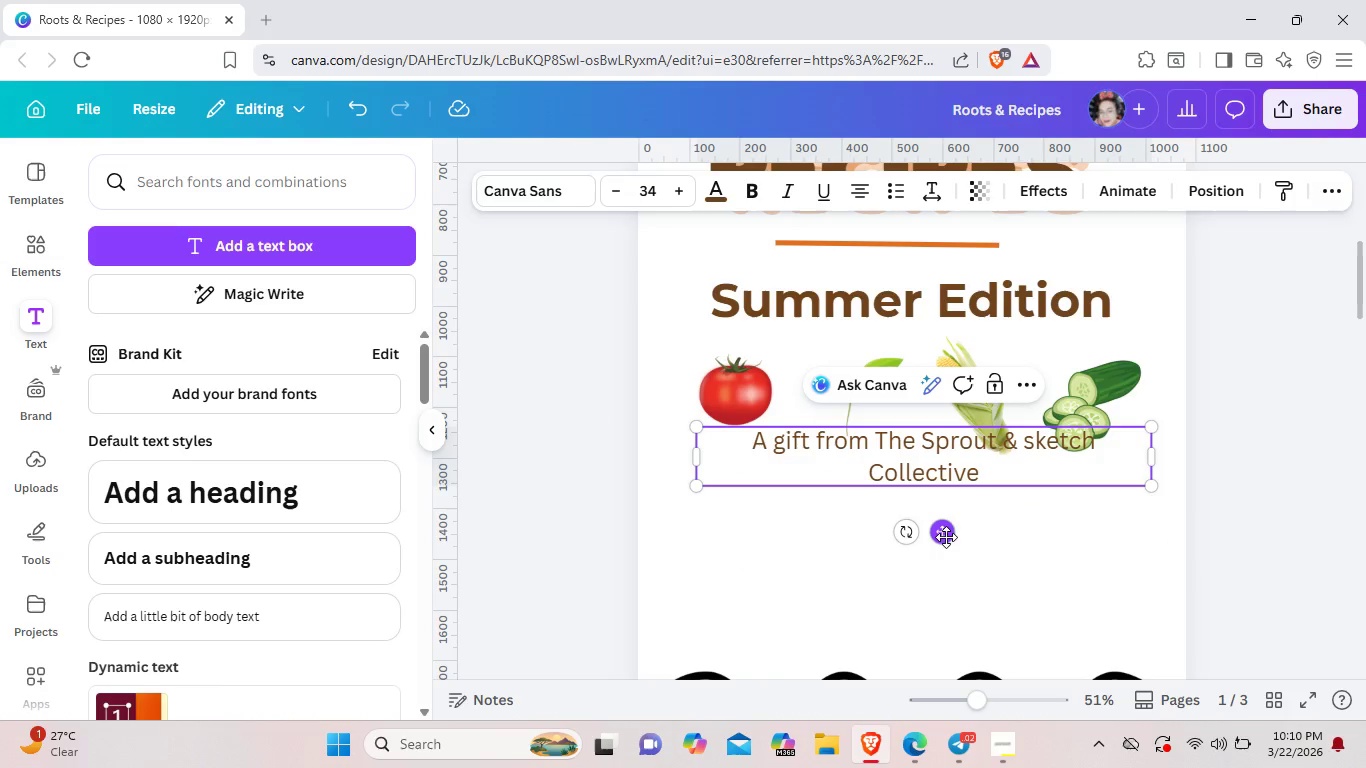 
left_click_drag(start_coordinate=[946, 537], to_coordinate=[938, 598])
 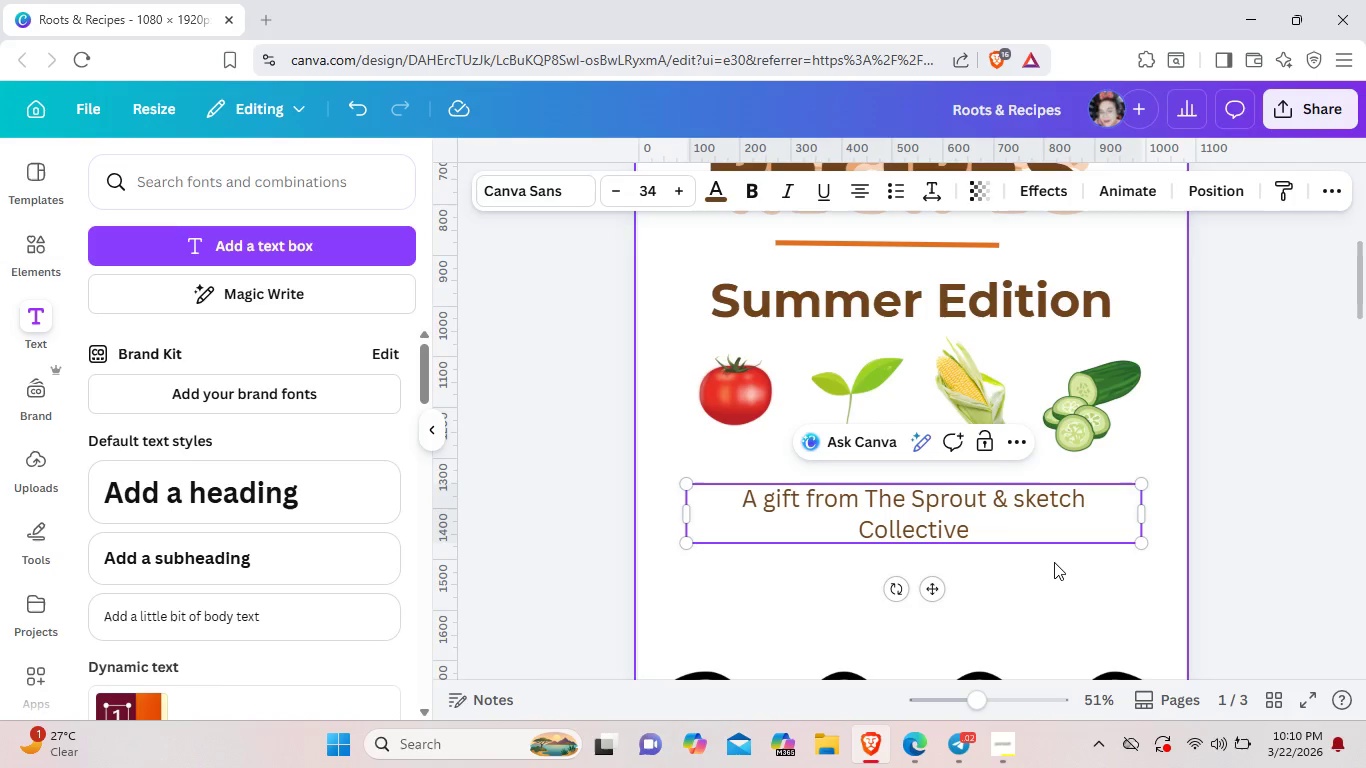 
left_click([1054, 562])
 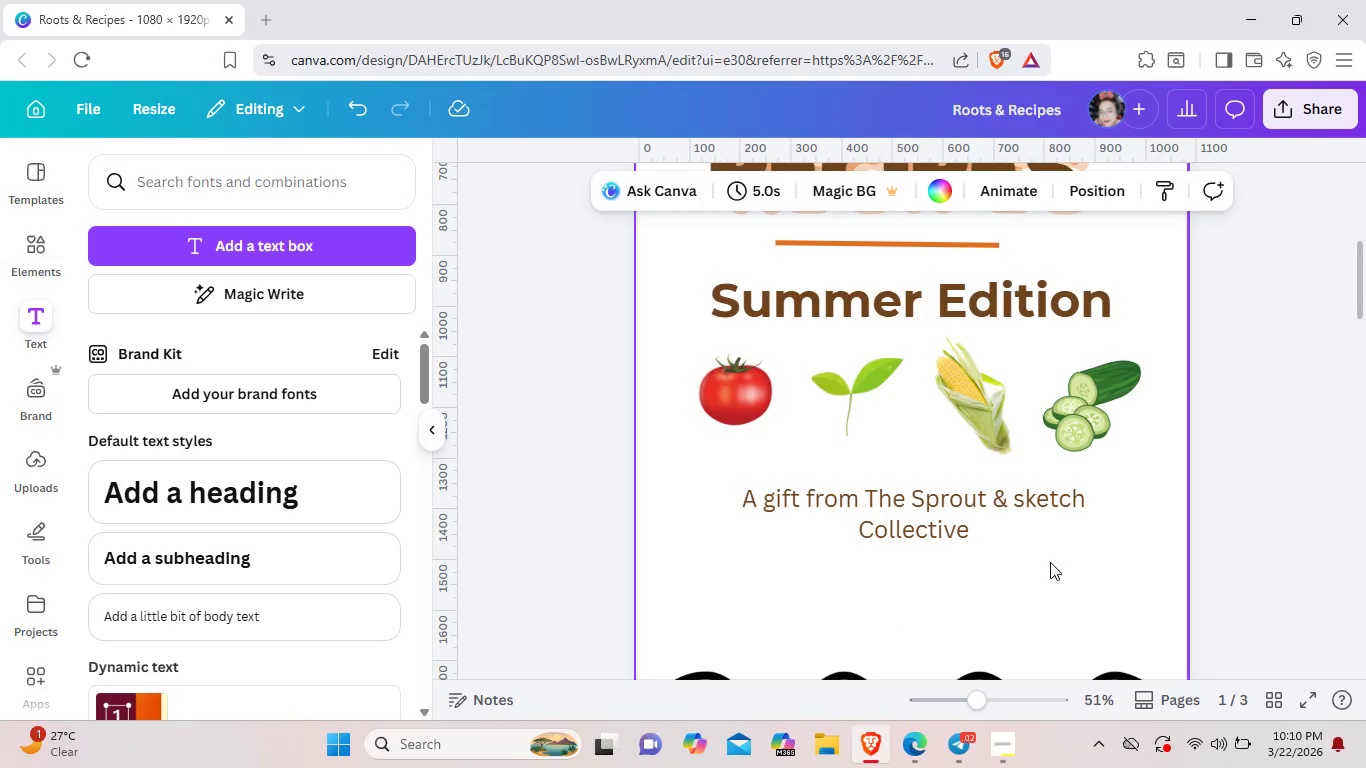 
left_click([936, 503])
 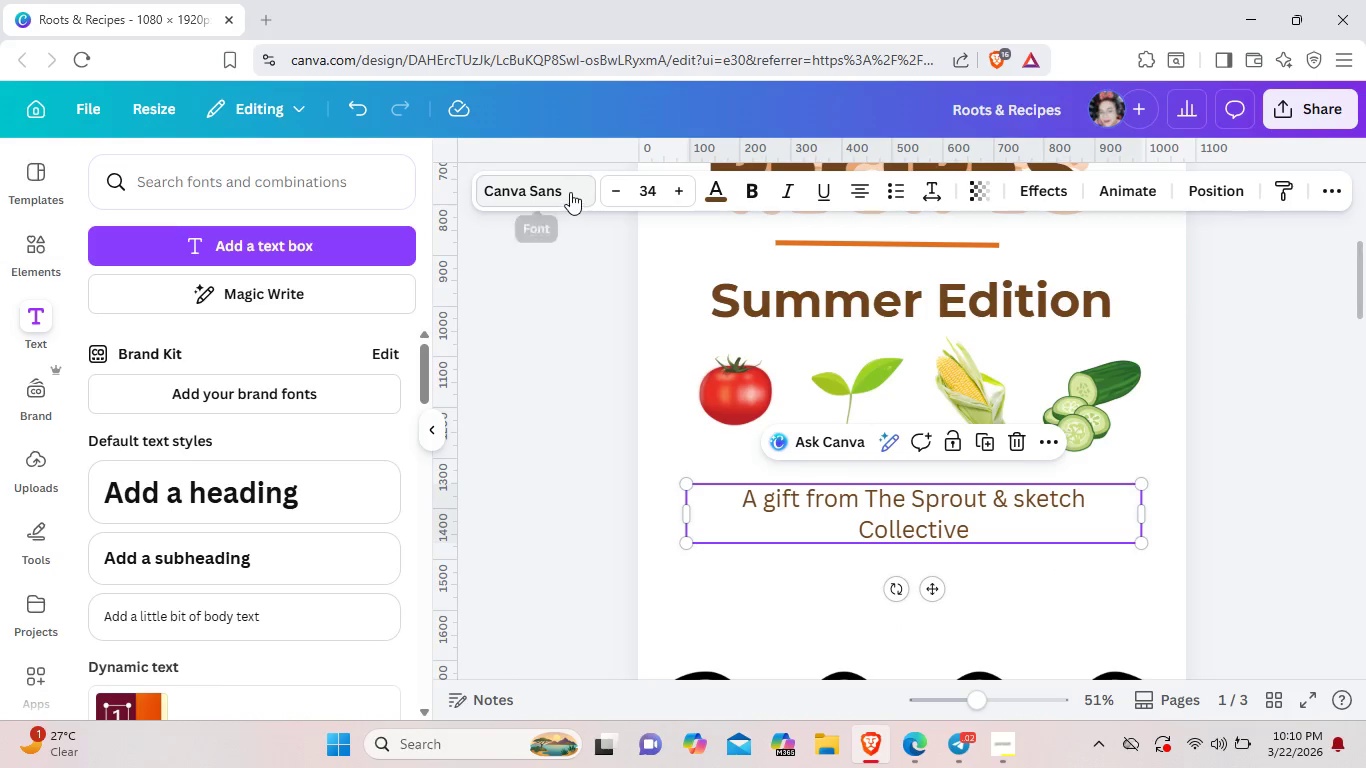 
left_click([570, 192])
 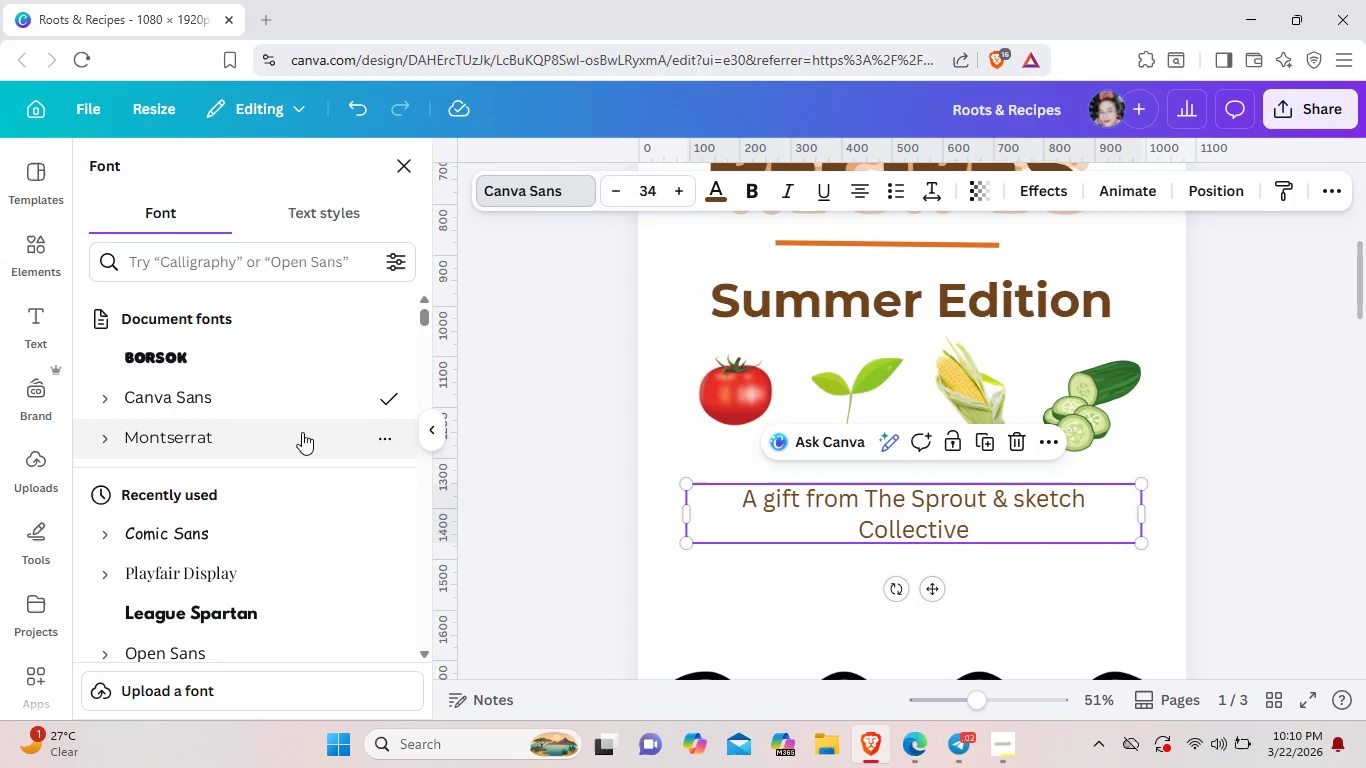 
left_click([293, 525])
 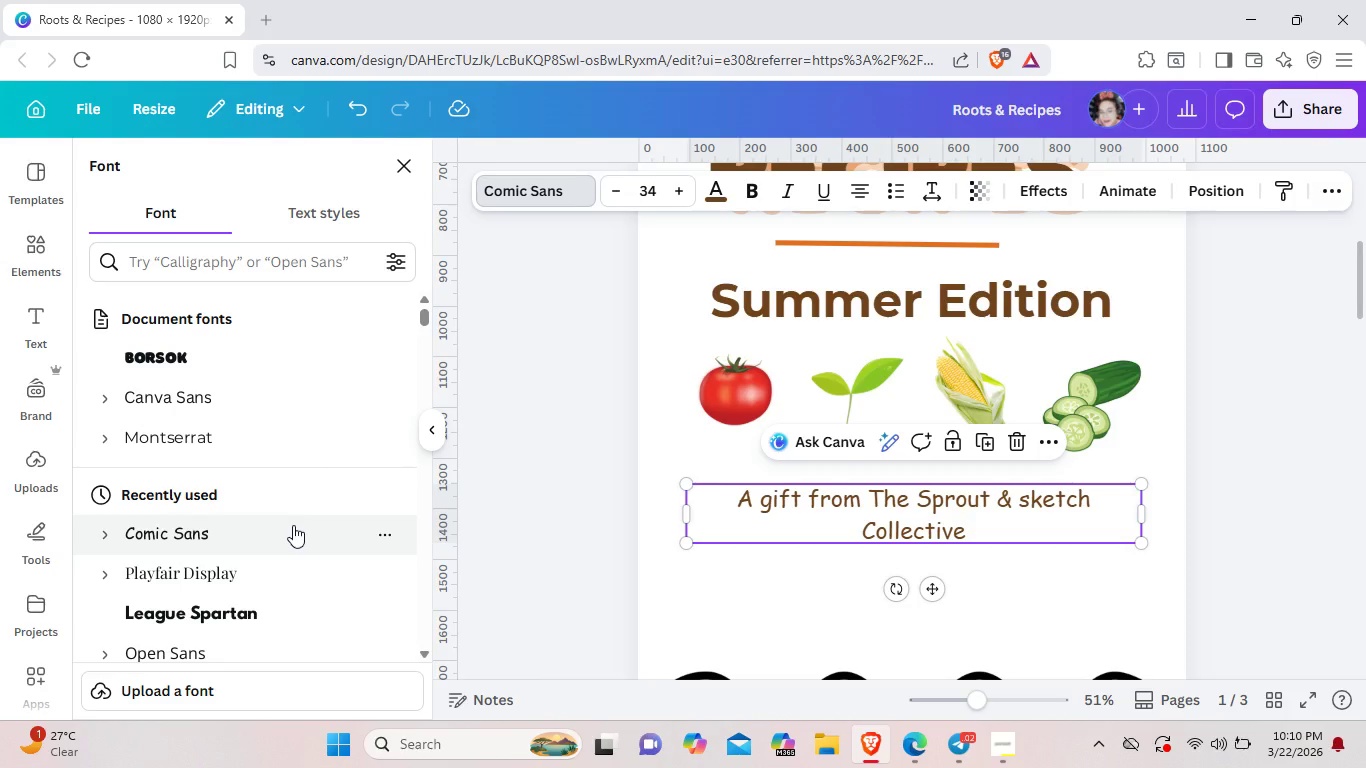 
left_click([746, 193])
 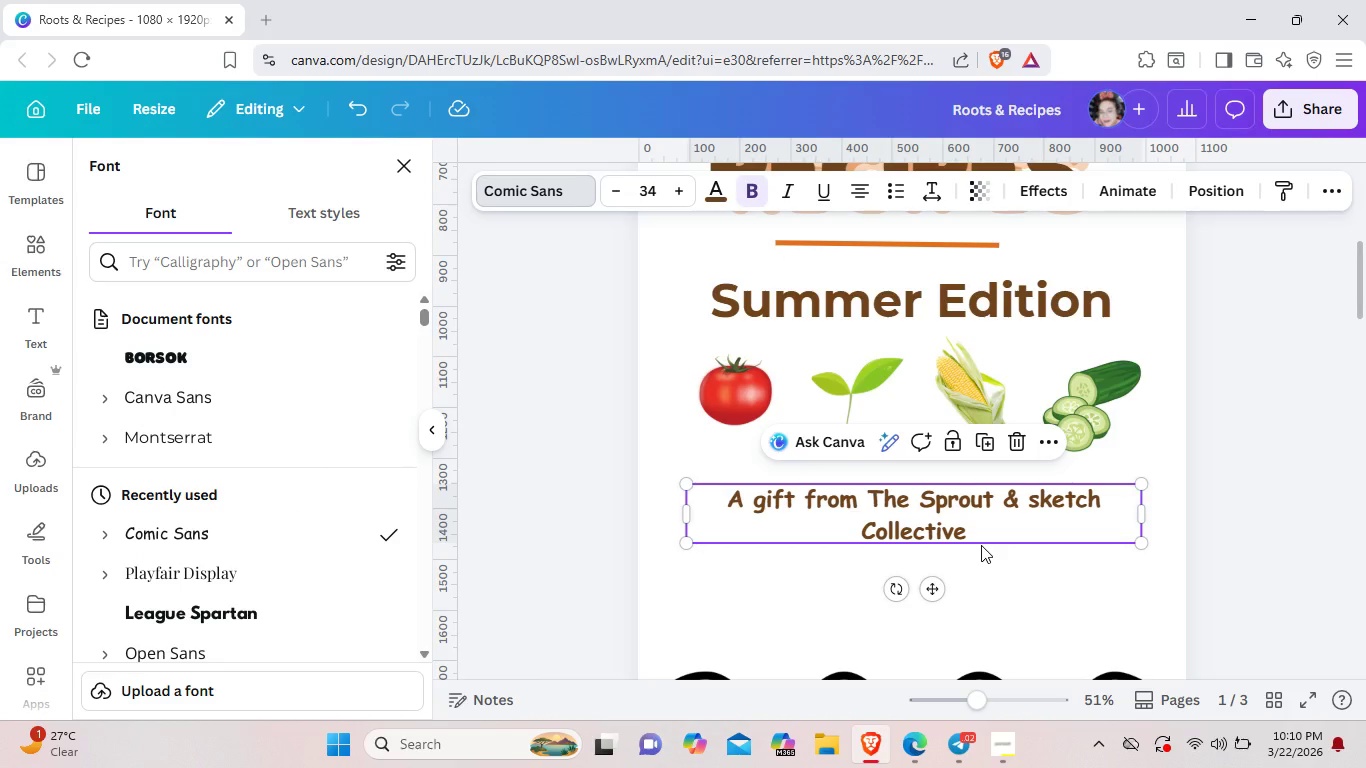 
wait(9.75)
 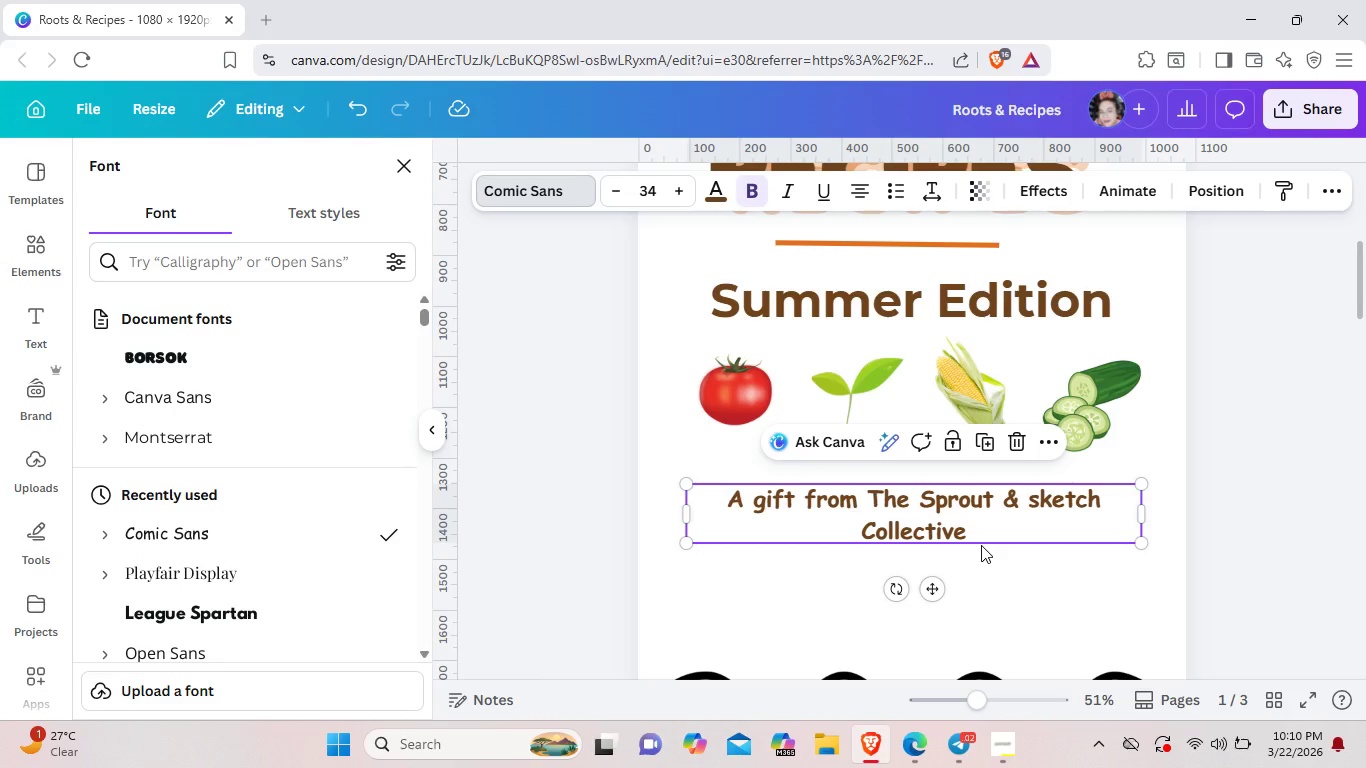 
left_click([990, 612])
 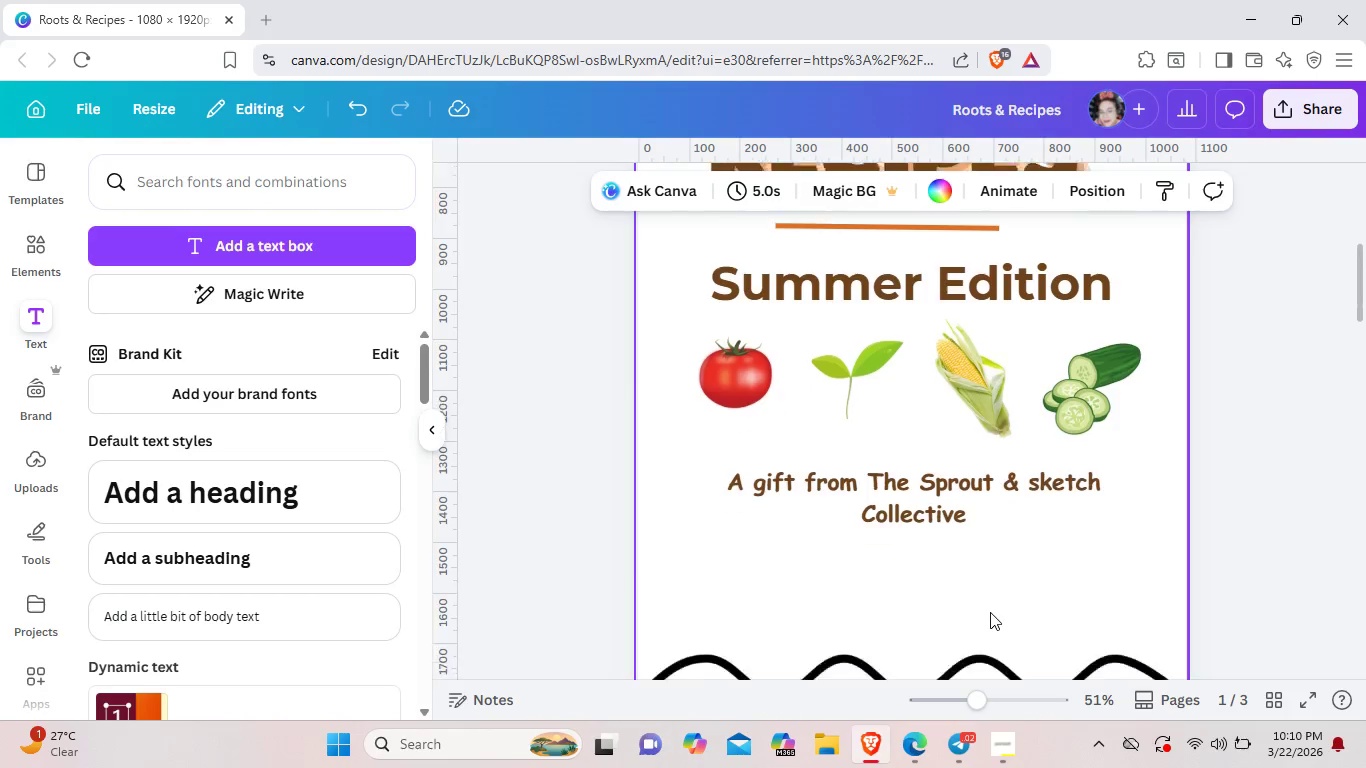 
scroll: coordinate [990, 612], scroll_direction: down, amount: 2.0
 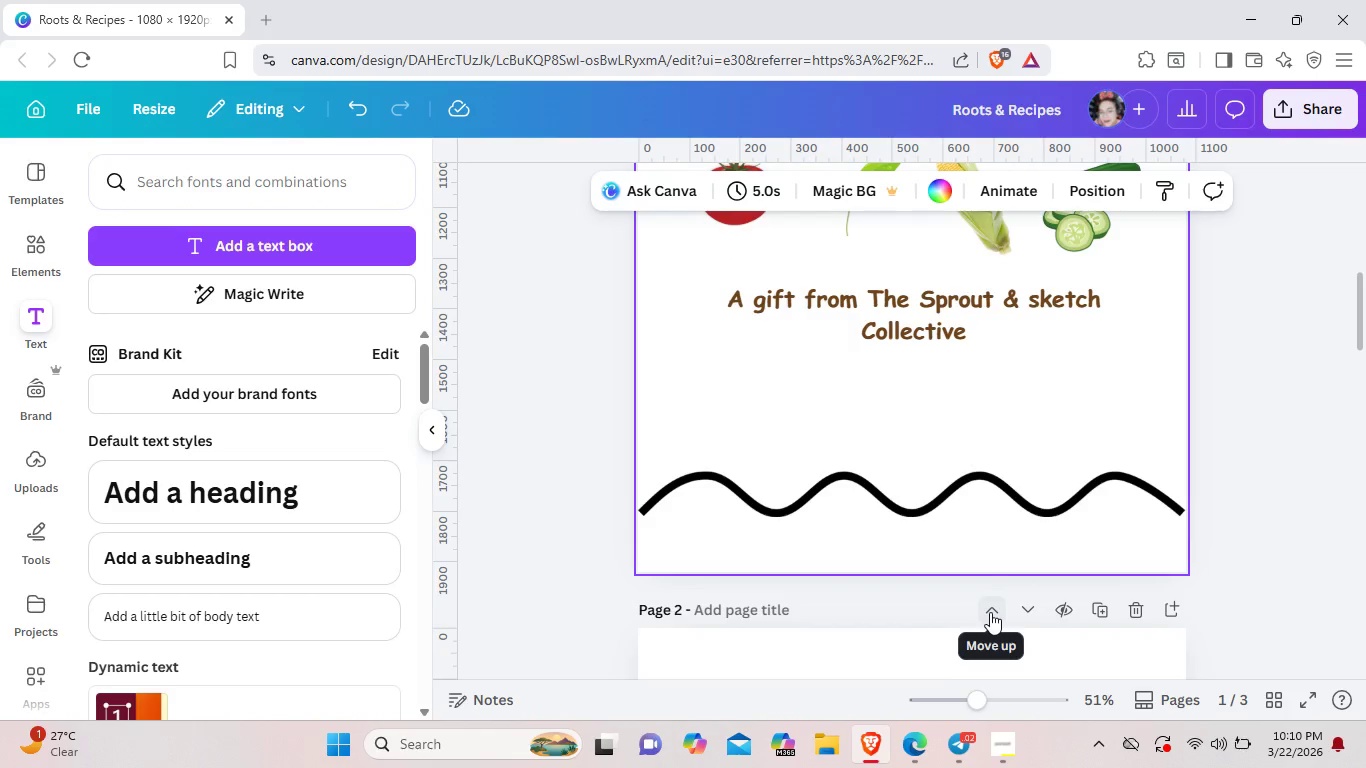 
left_click_drag(start_coordinate=[1000, 498], to_coordinate=[1002, 534])
 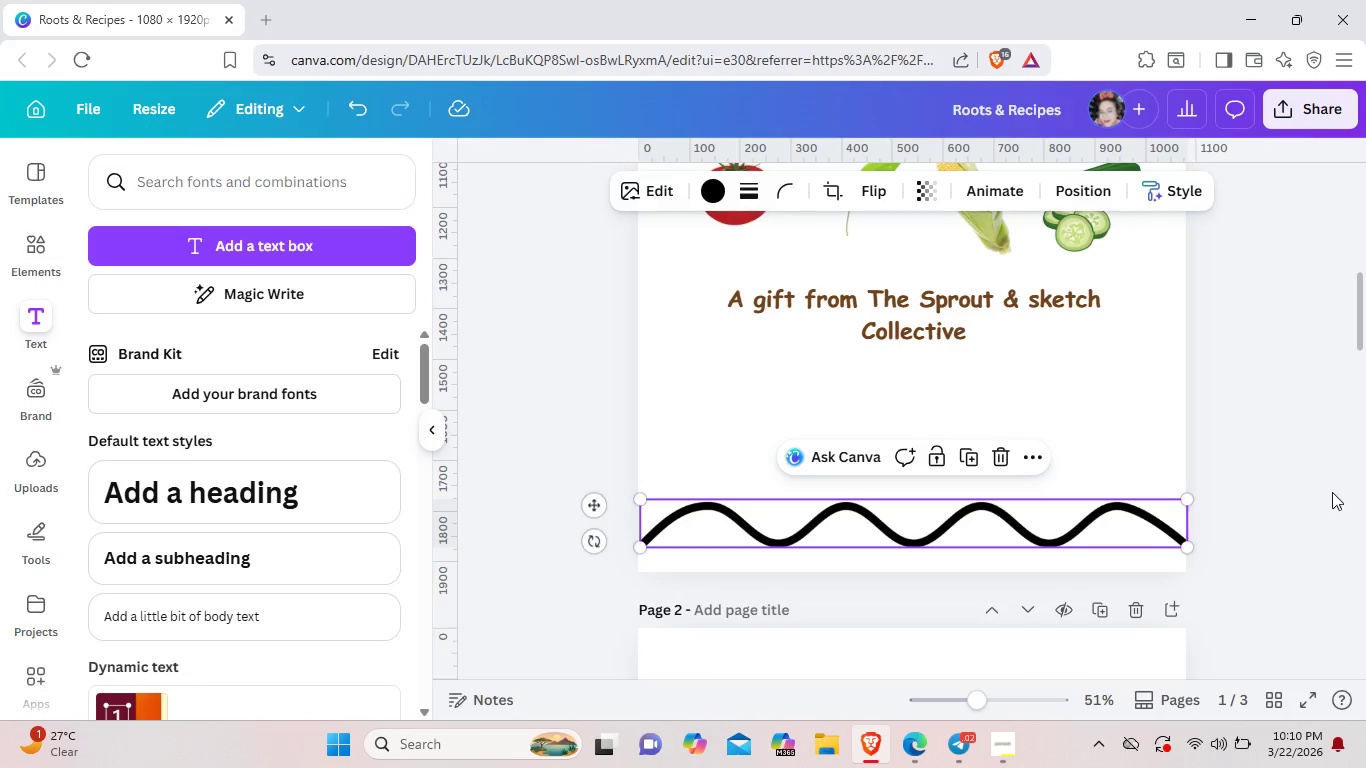 
left_click([1356, 505])
 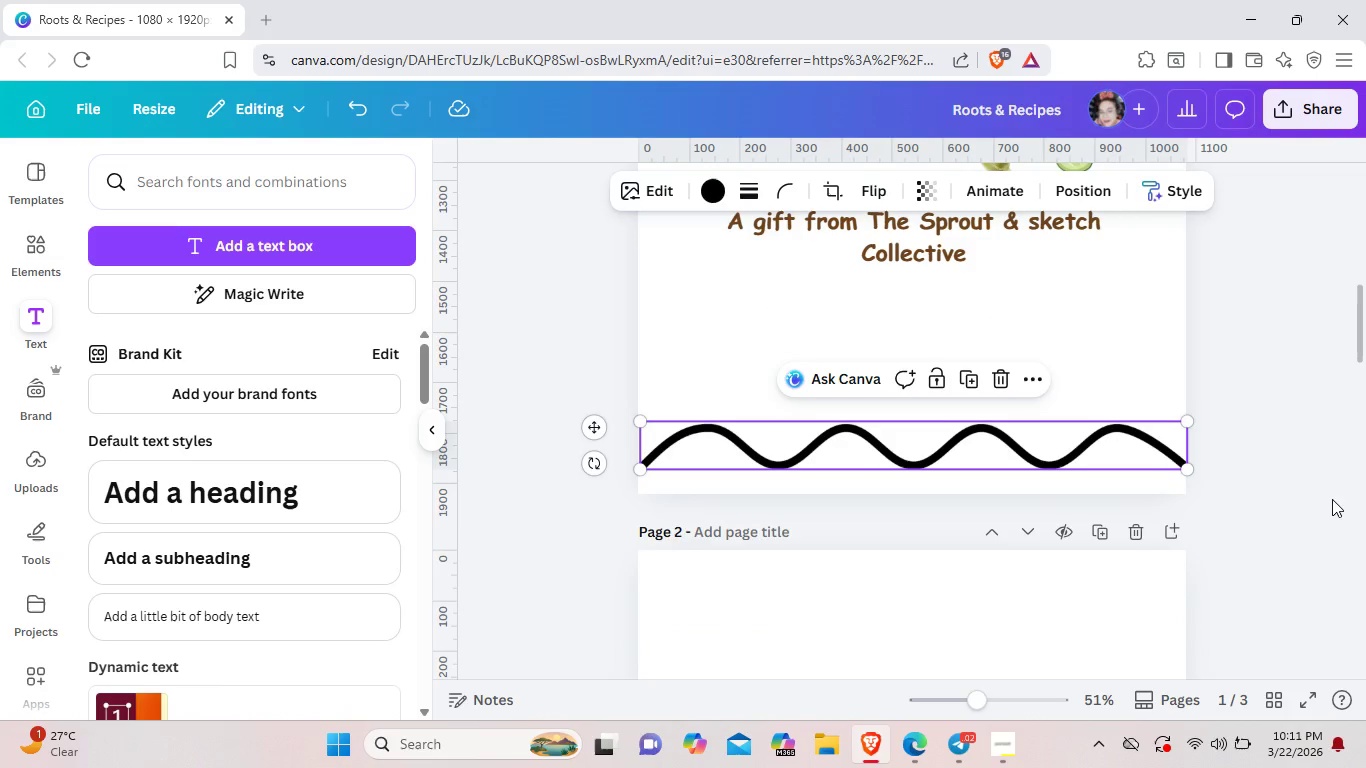 
left_click([1317, 471])
 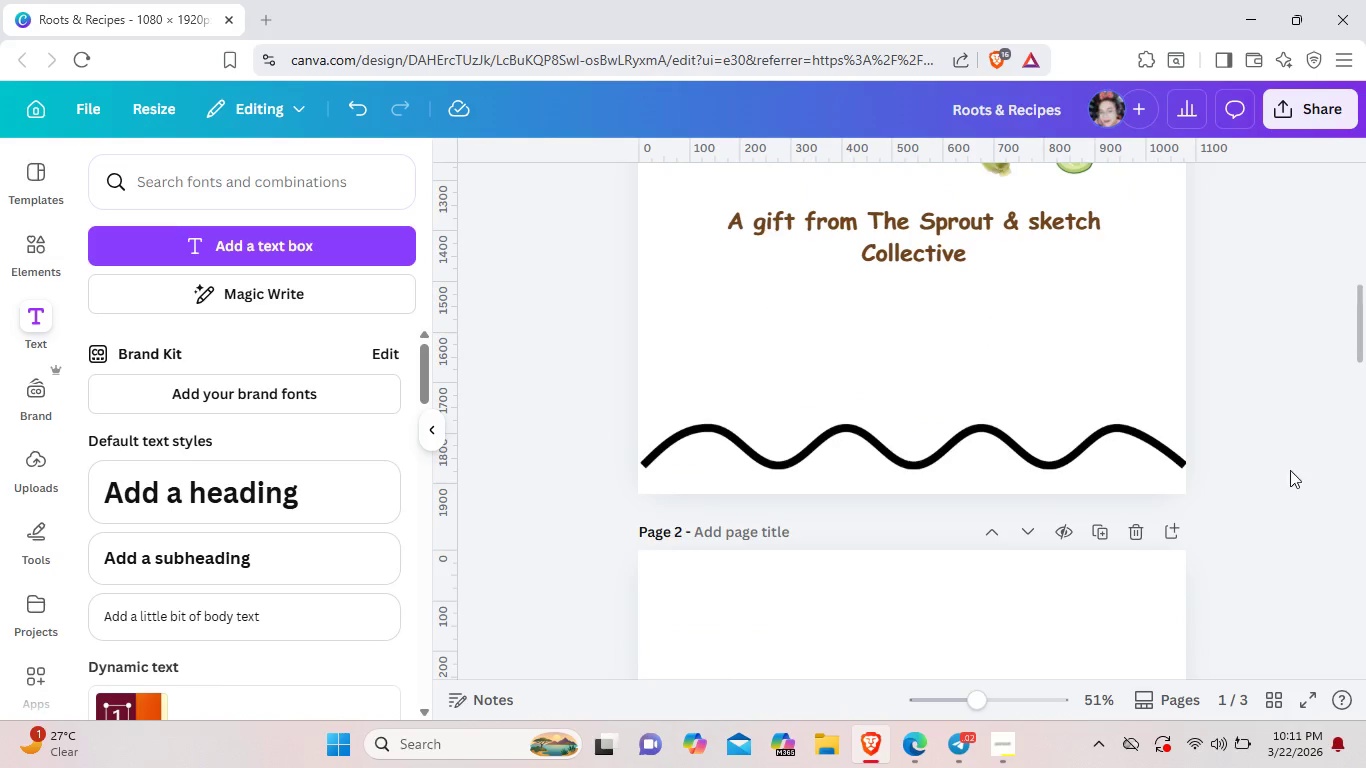 
left_click([1073, 473])
 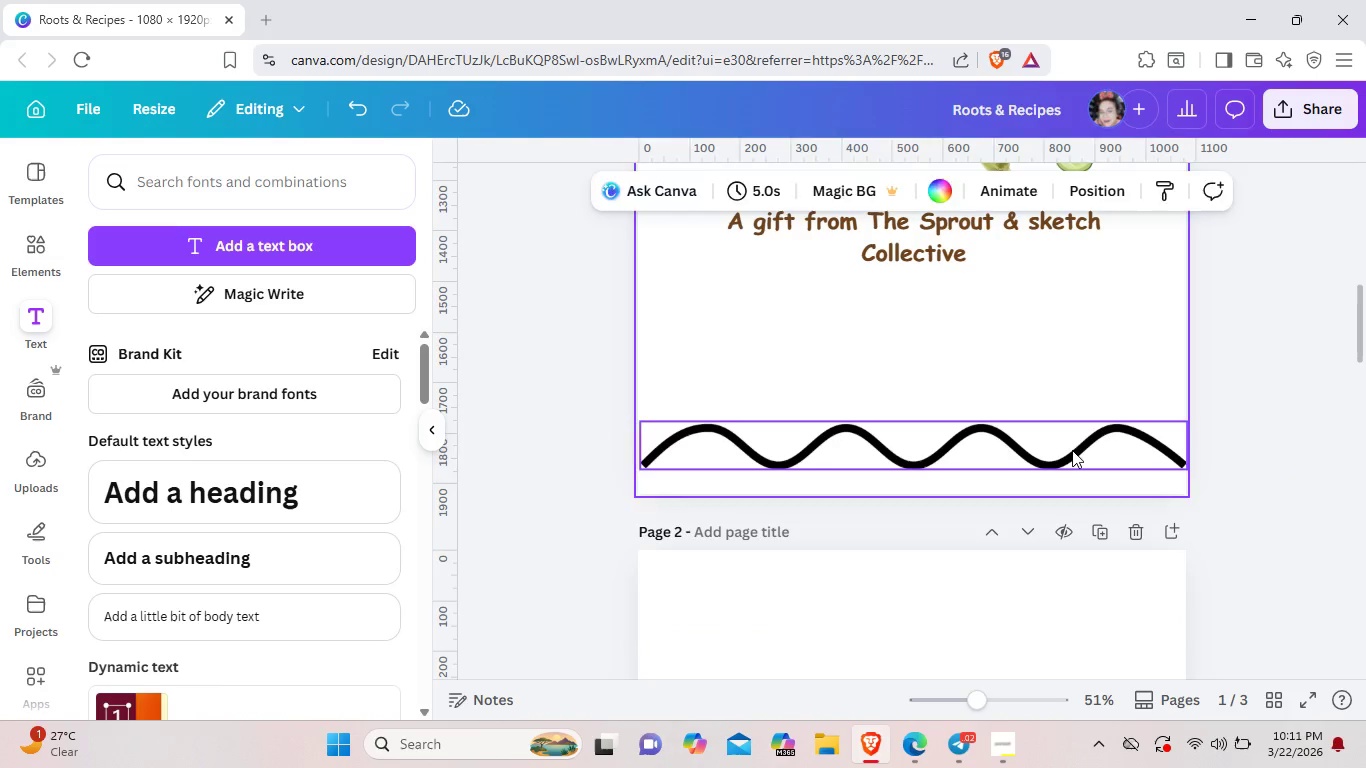 
left_click([1072, 450])
 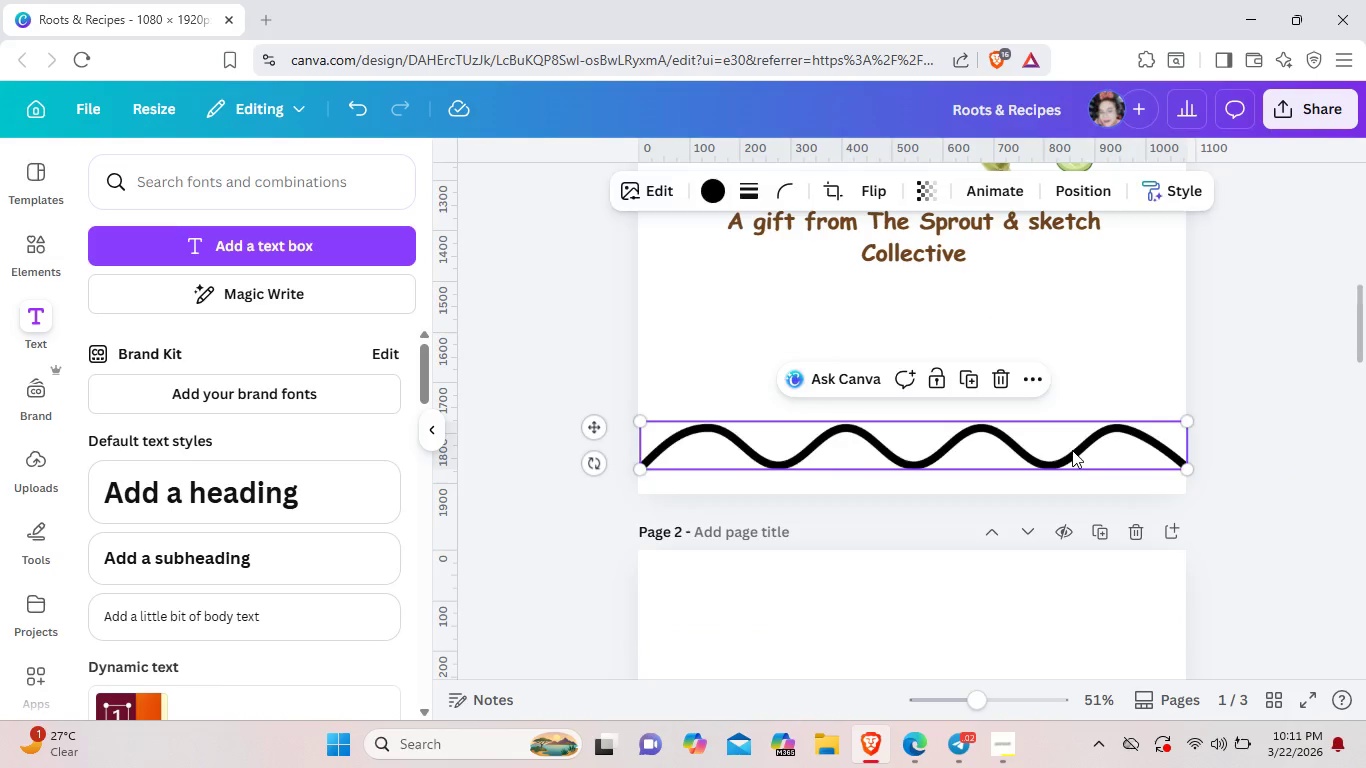 
key(Backspace)
 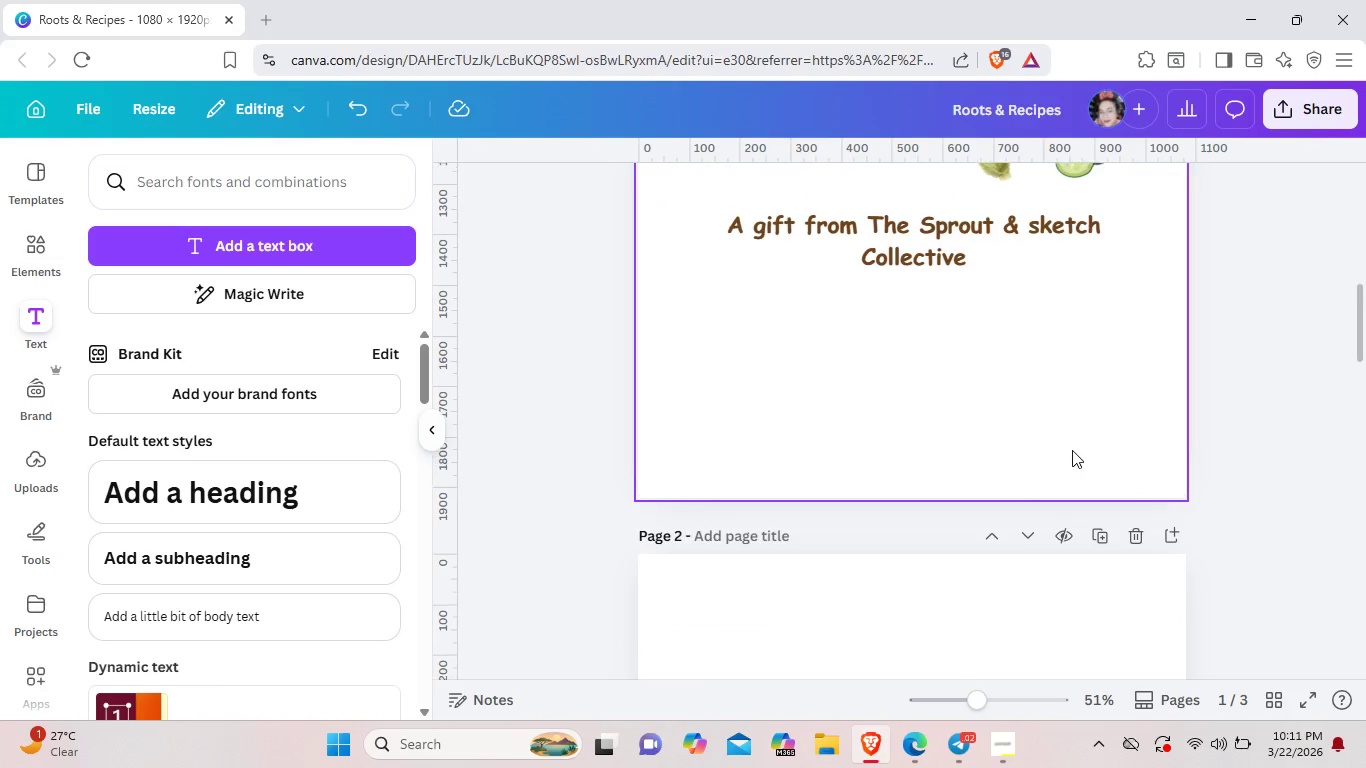 
scroll: coordinate [1072, 450], scroll_direction: up, amount: 2.0
 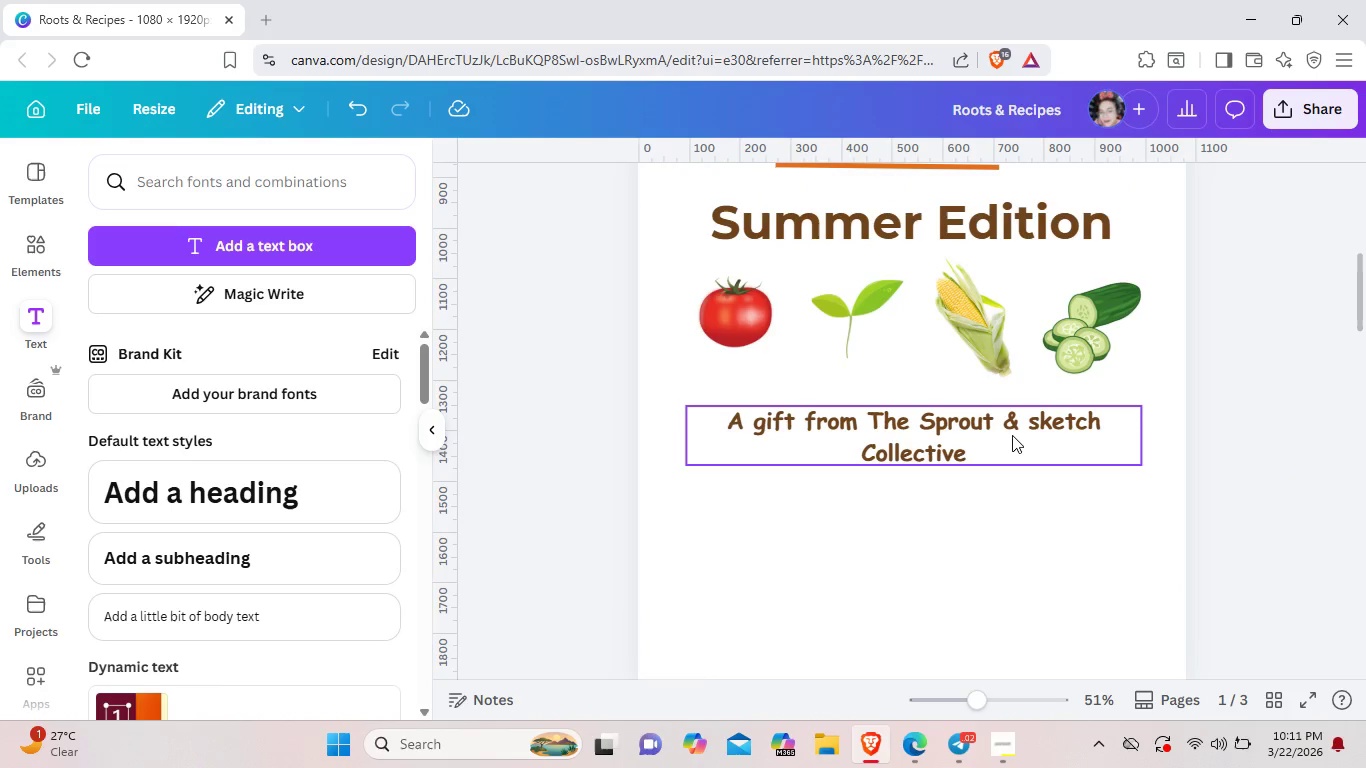 
left_click_drag(start_coordinate=[1012, 435], to_coordinate=[1014, 461])
 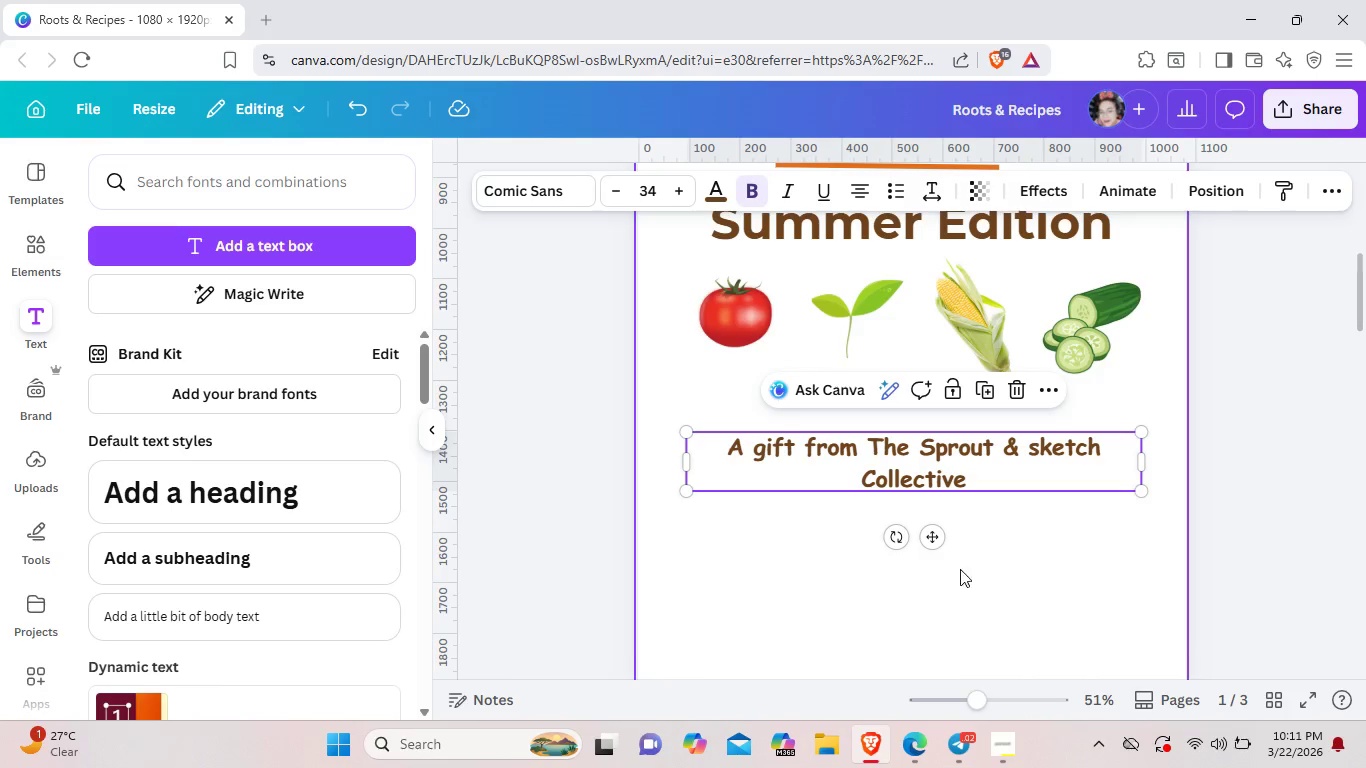 
left_click([1017, 569])
 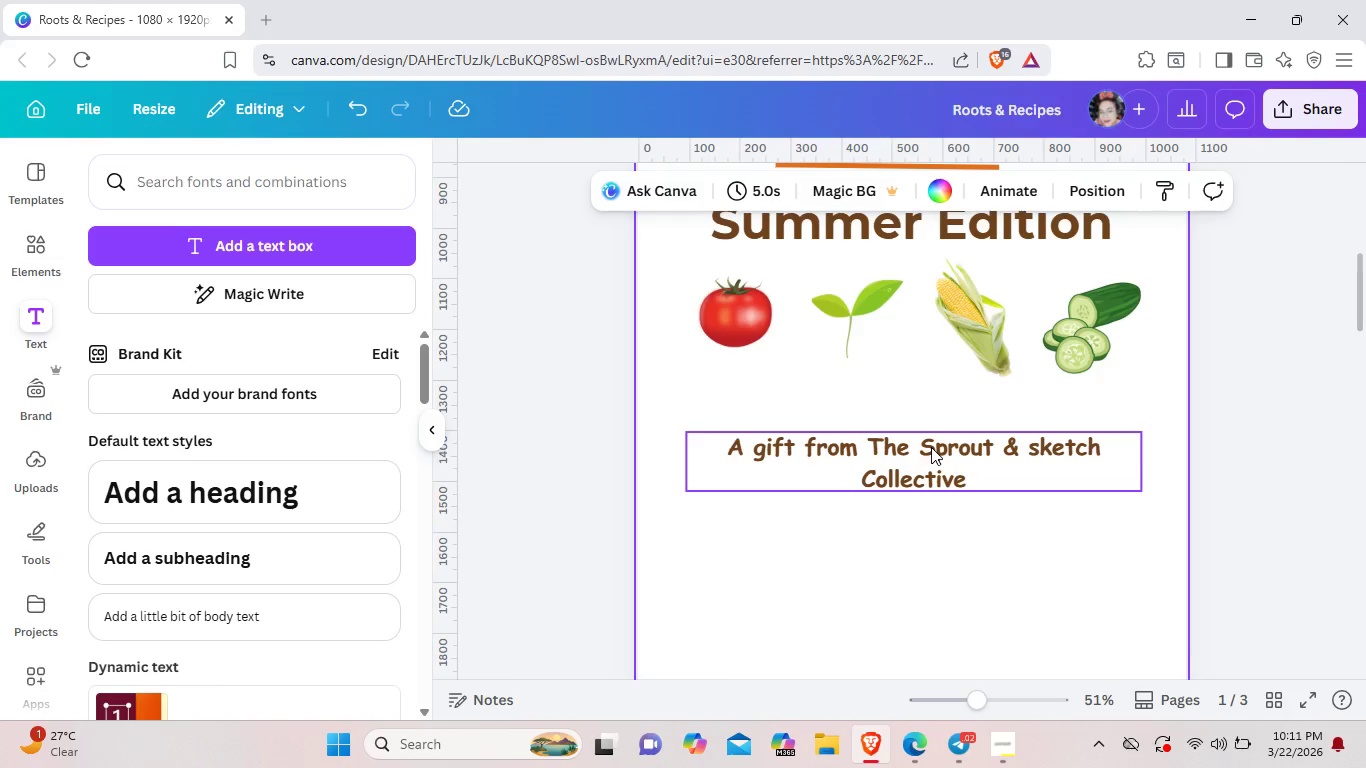 
double_click([931, 447])
 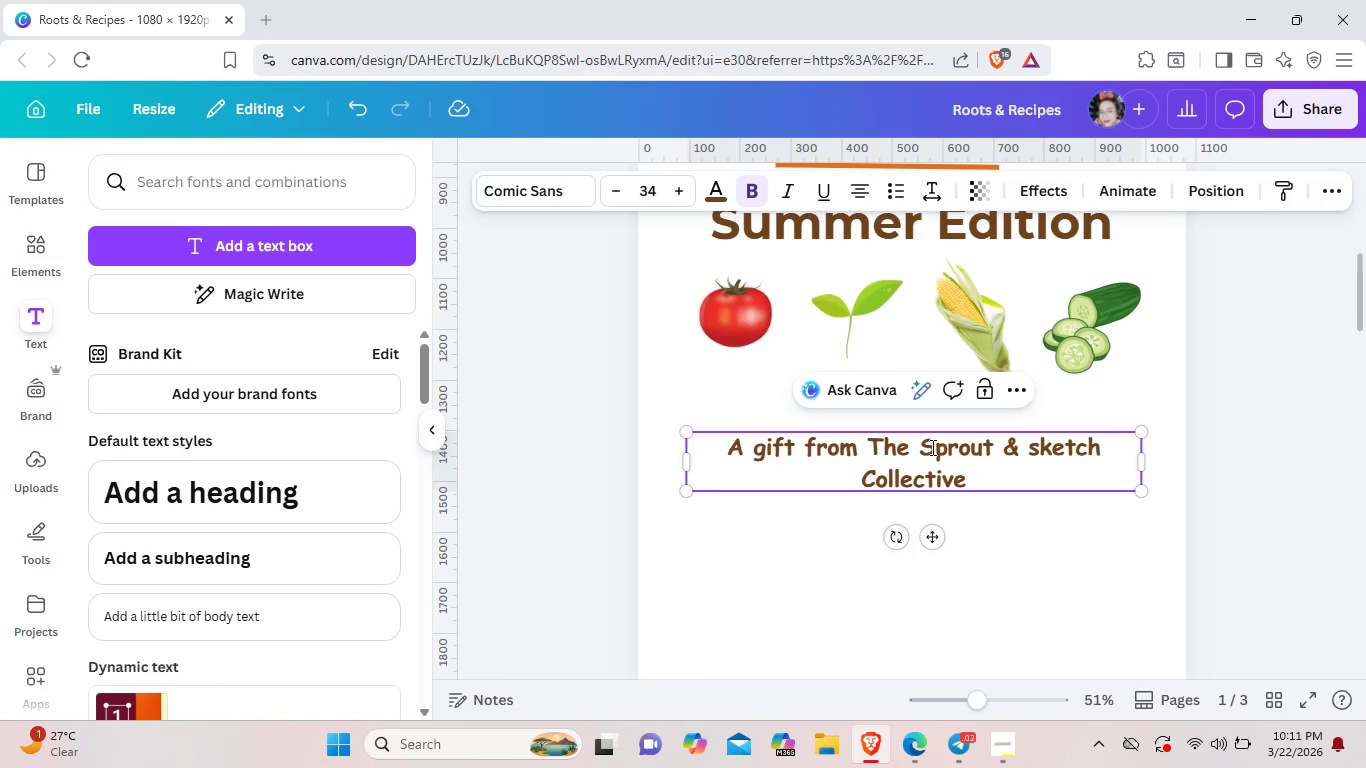 
key(Backspace)
 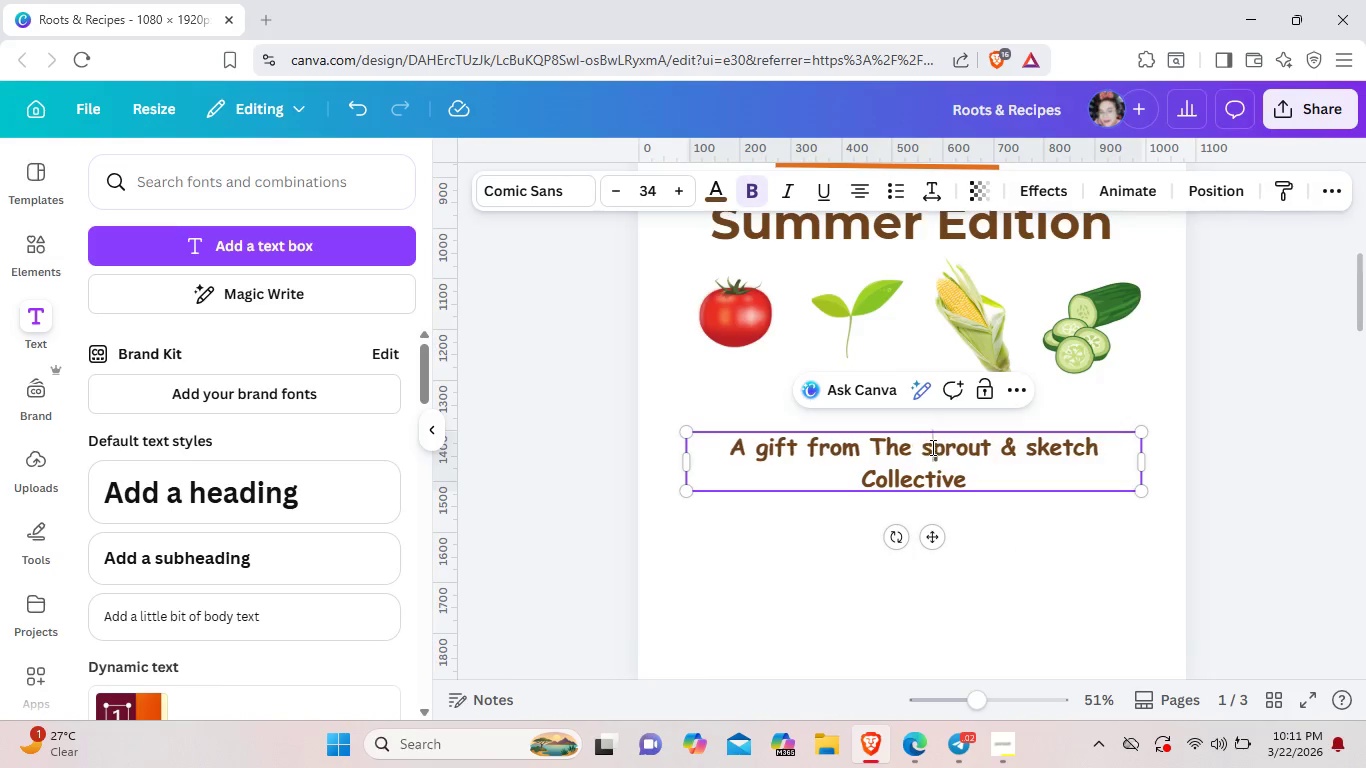 
key(S)
 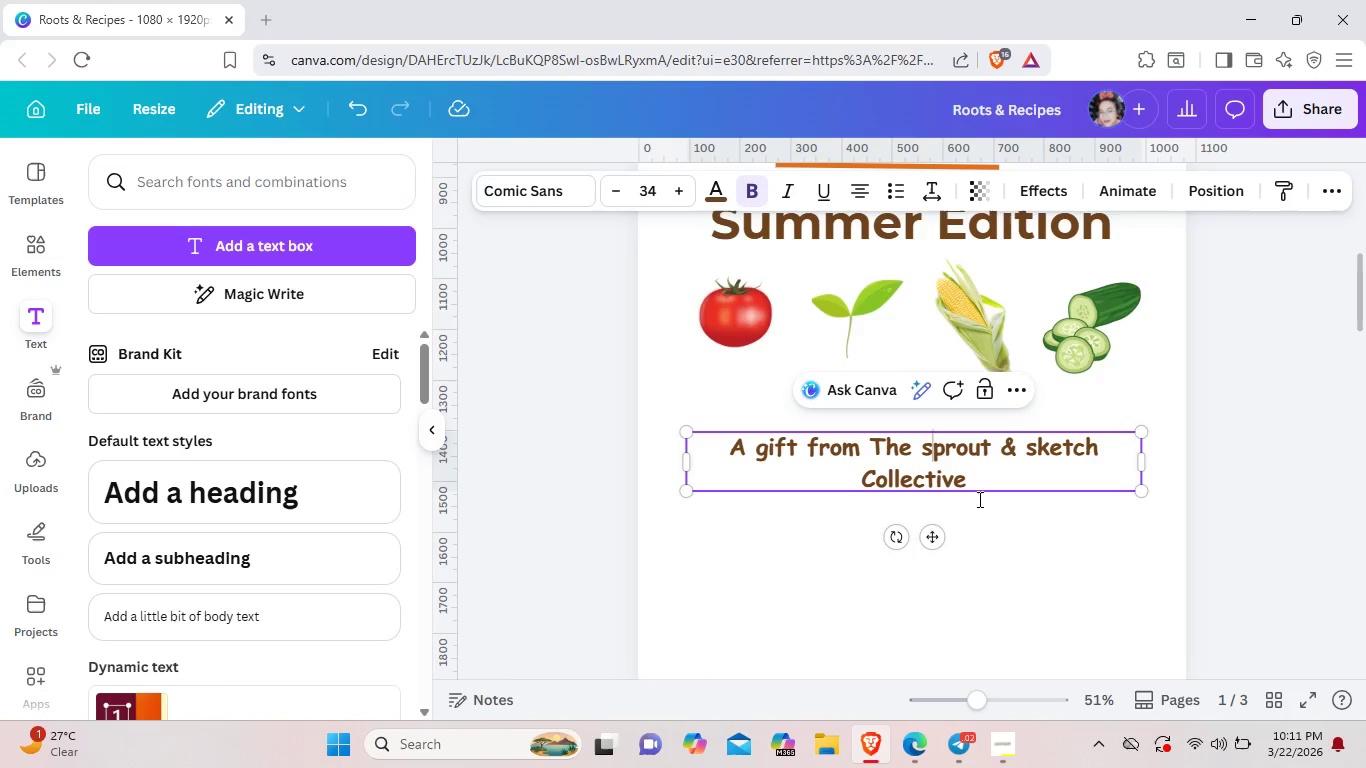 
left_click([1001, 537])
 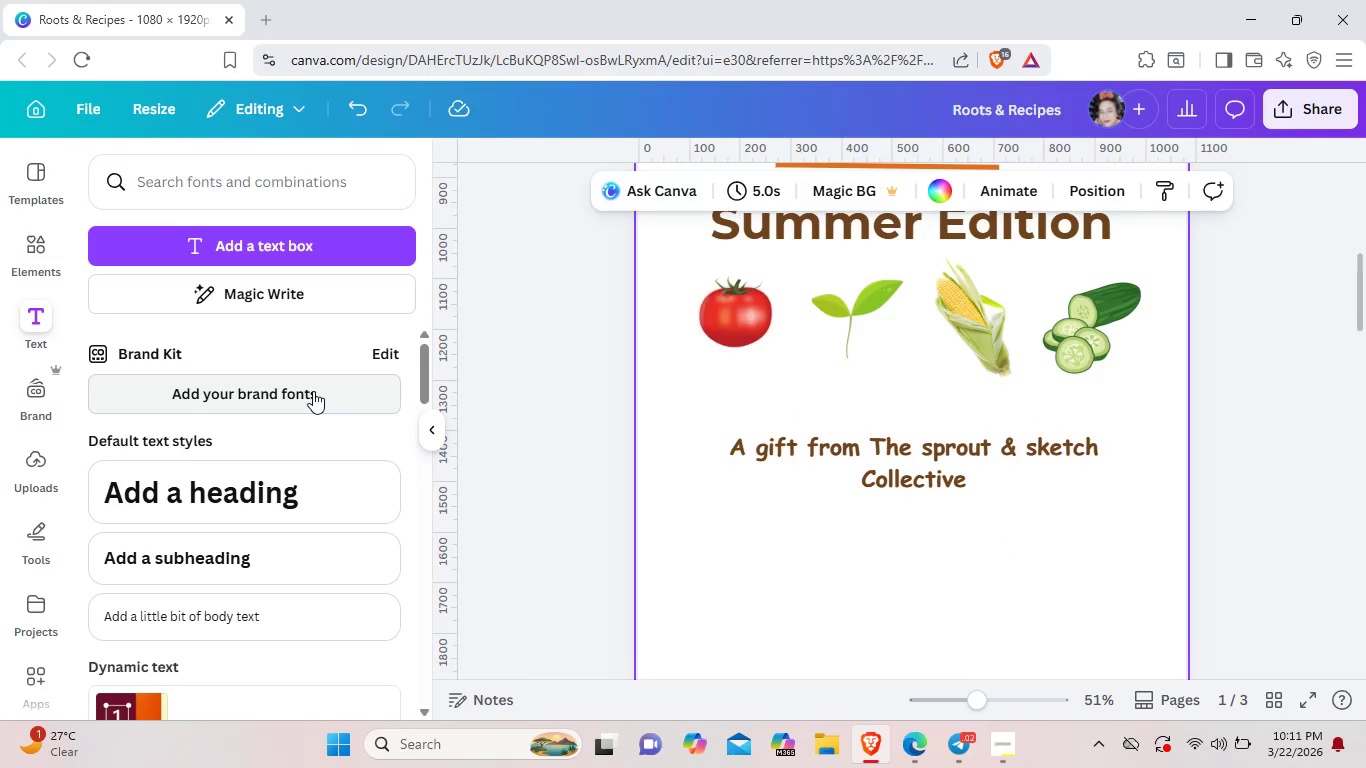 
wait(6.11)
 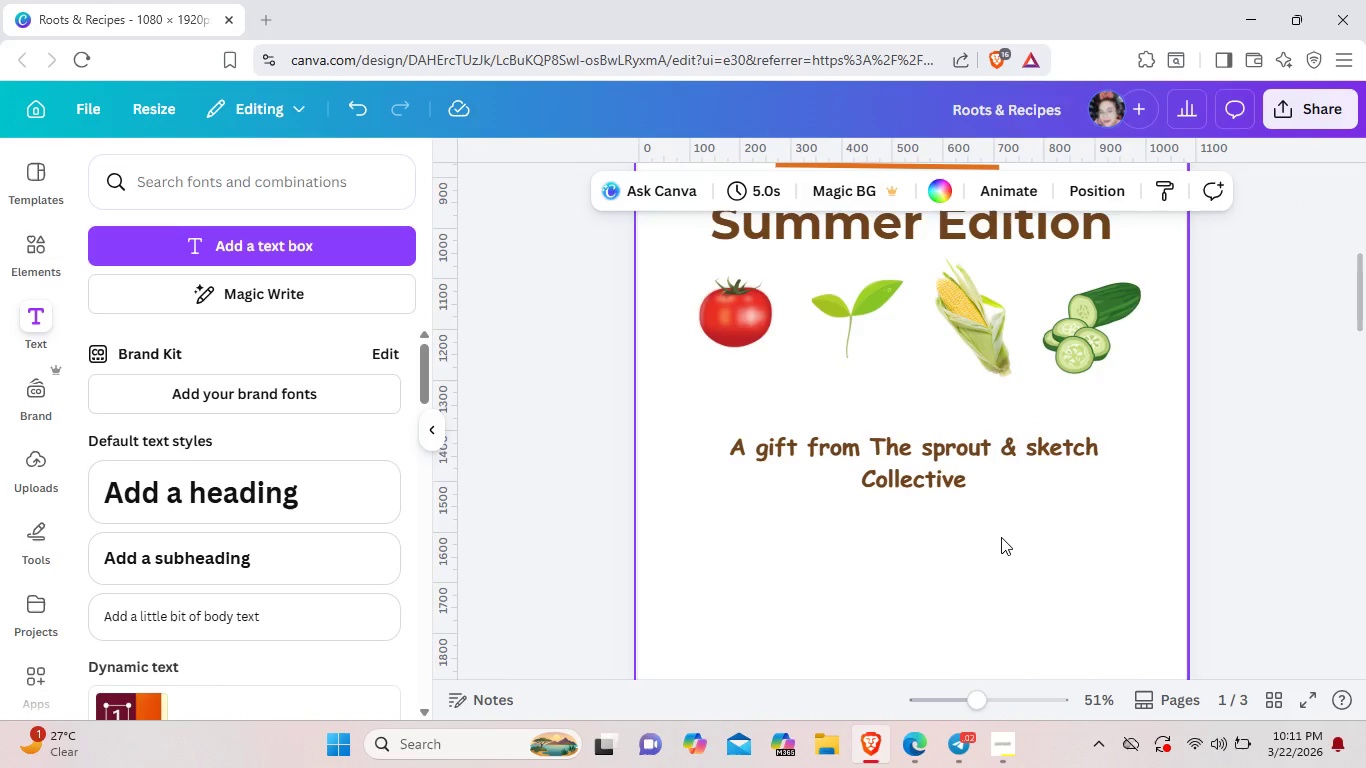 
left_click([222, 631])
 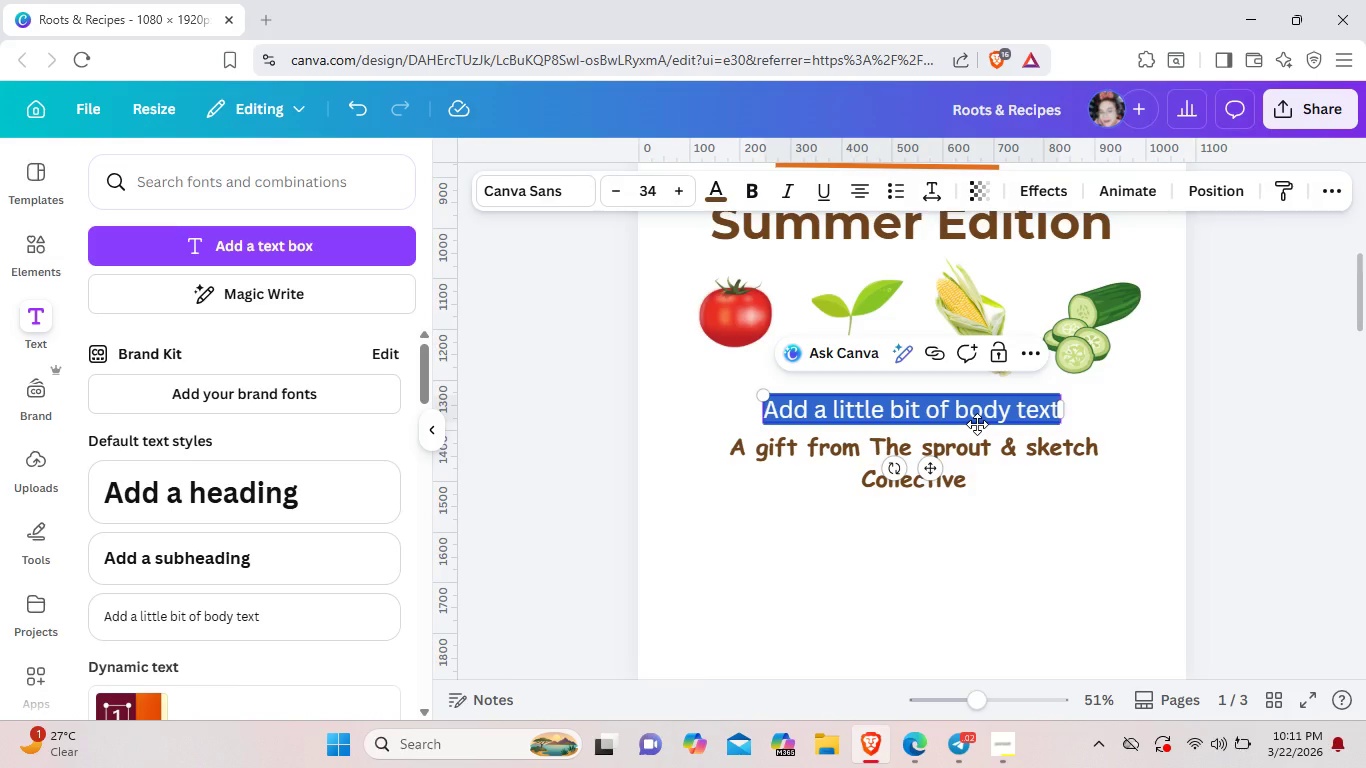 
key(Backspace)
type(Growing Food Art.)
 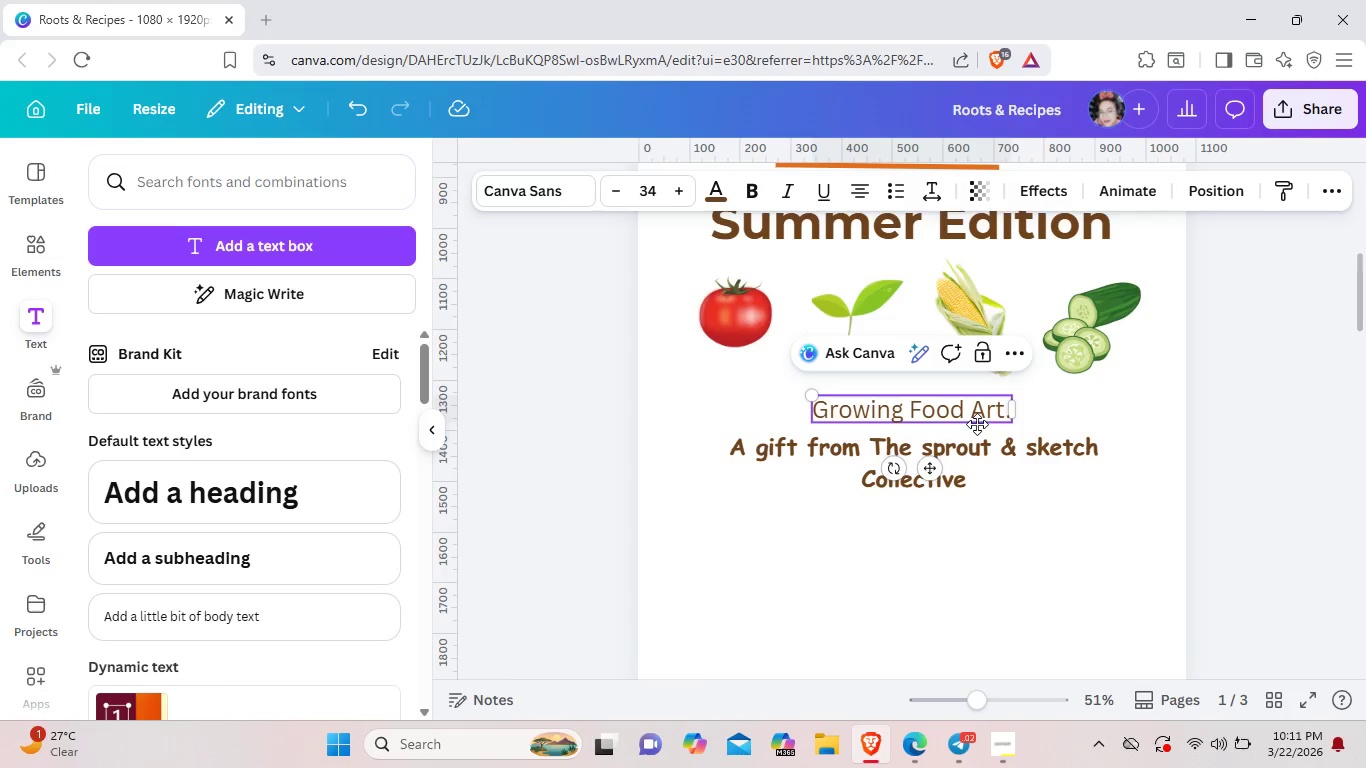 
key(Enter)
 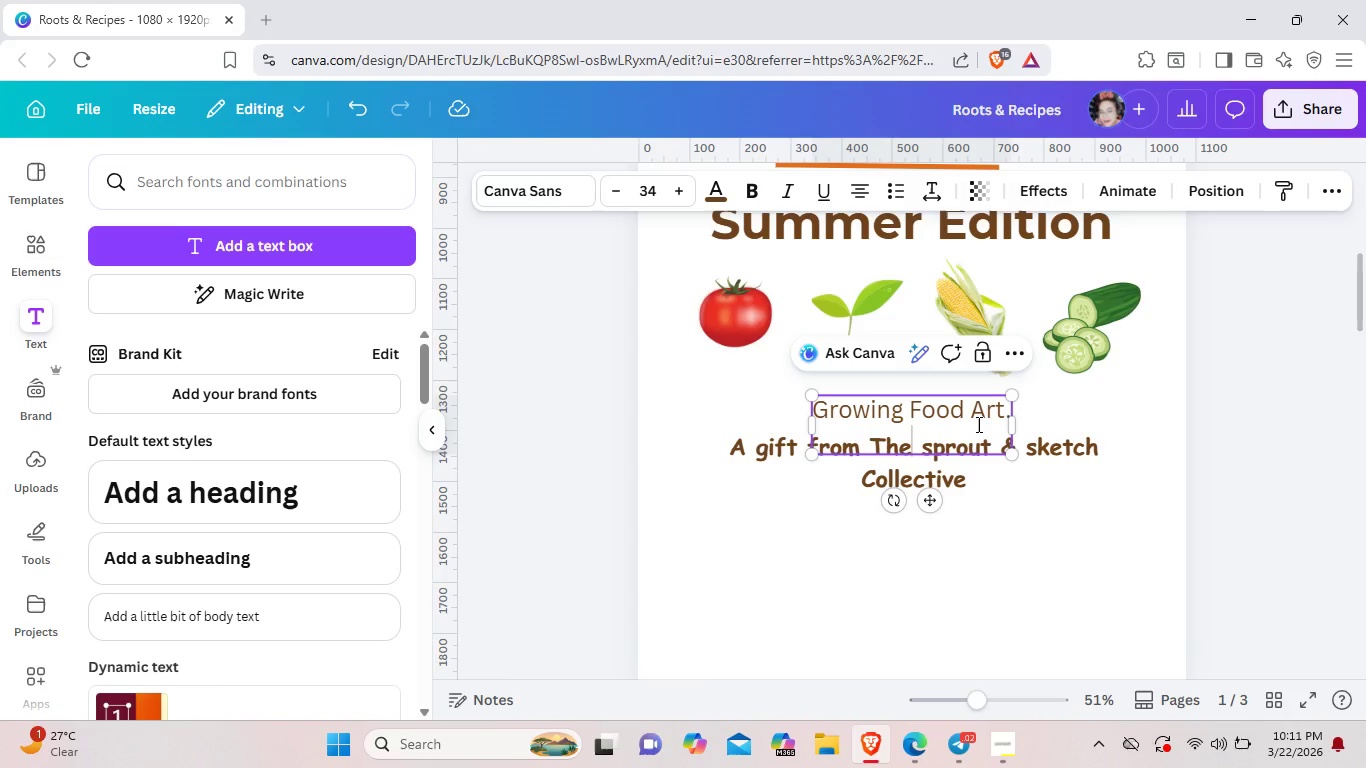 
type(Grwoing)
key(Backspace)
key(Backspace)
key(Backspace)
key(Backspace)
key(Backspace)
type(owing Community)
key(Backspace)
type(ive)
 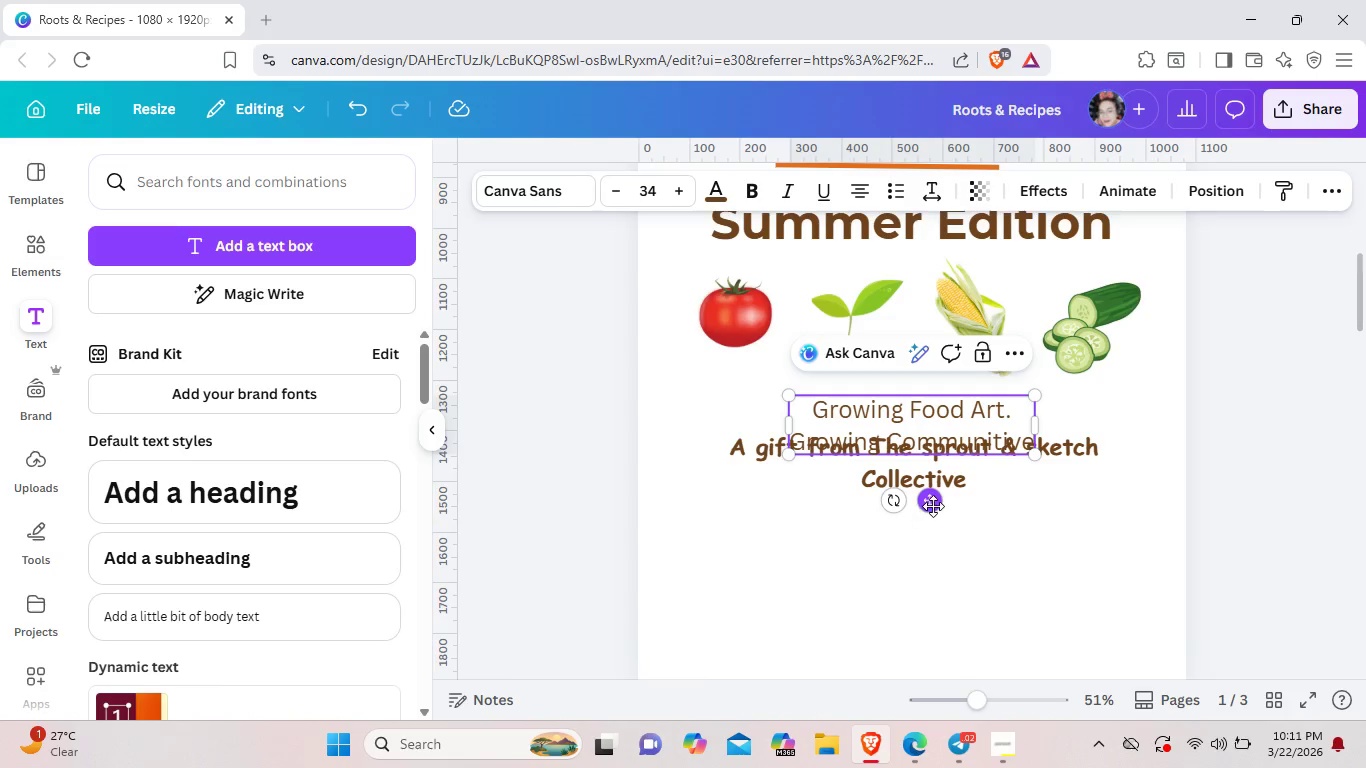 
left_click_drag(start_coordinate=[933, 506], to_coordinate=[929, 633])
 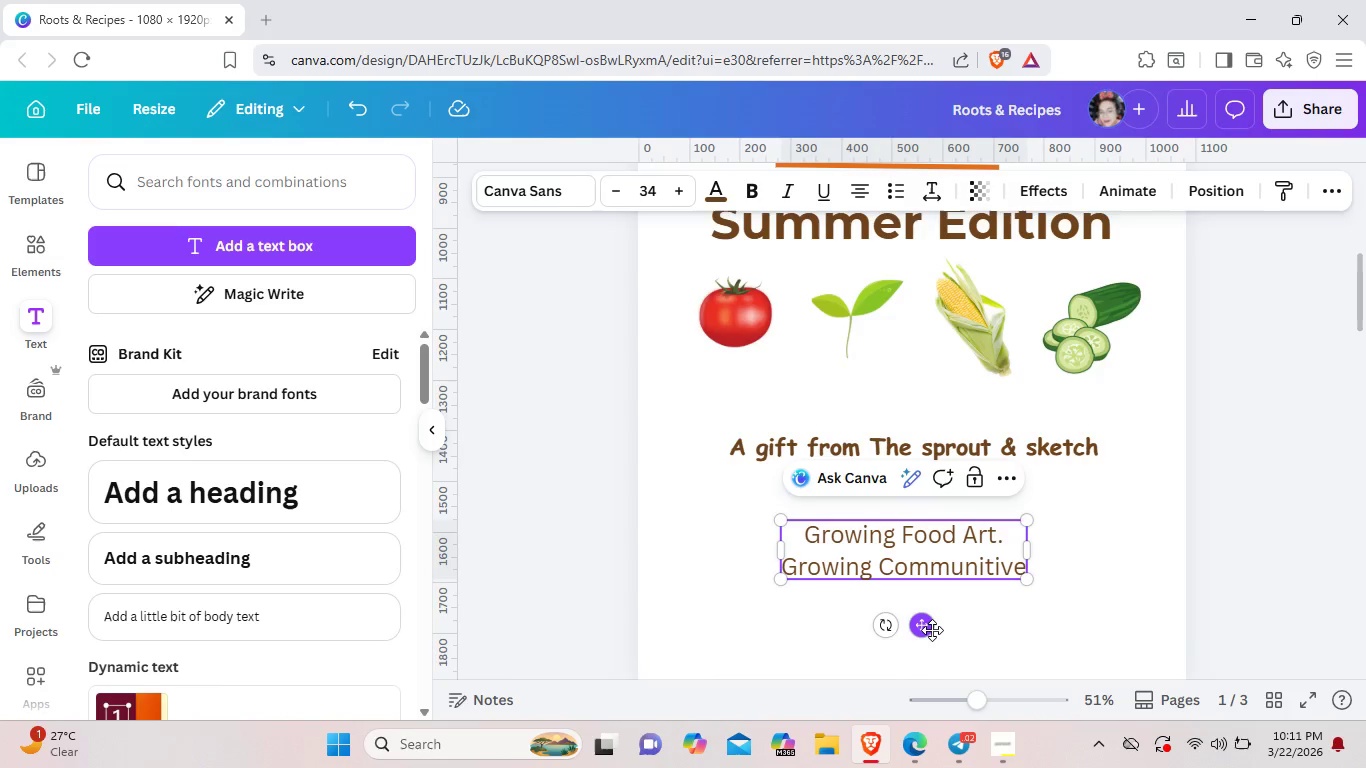 
left_click_drag(start_coordinate=[932, 630], to_coordinate=[933, 661])
 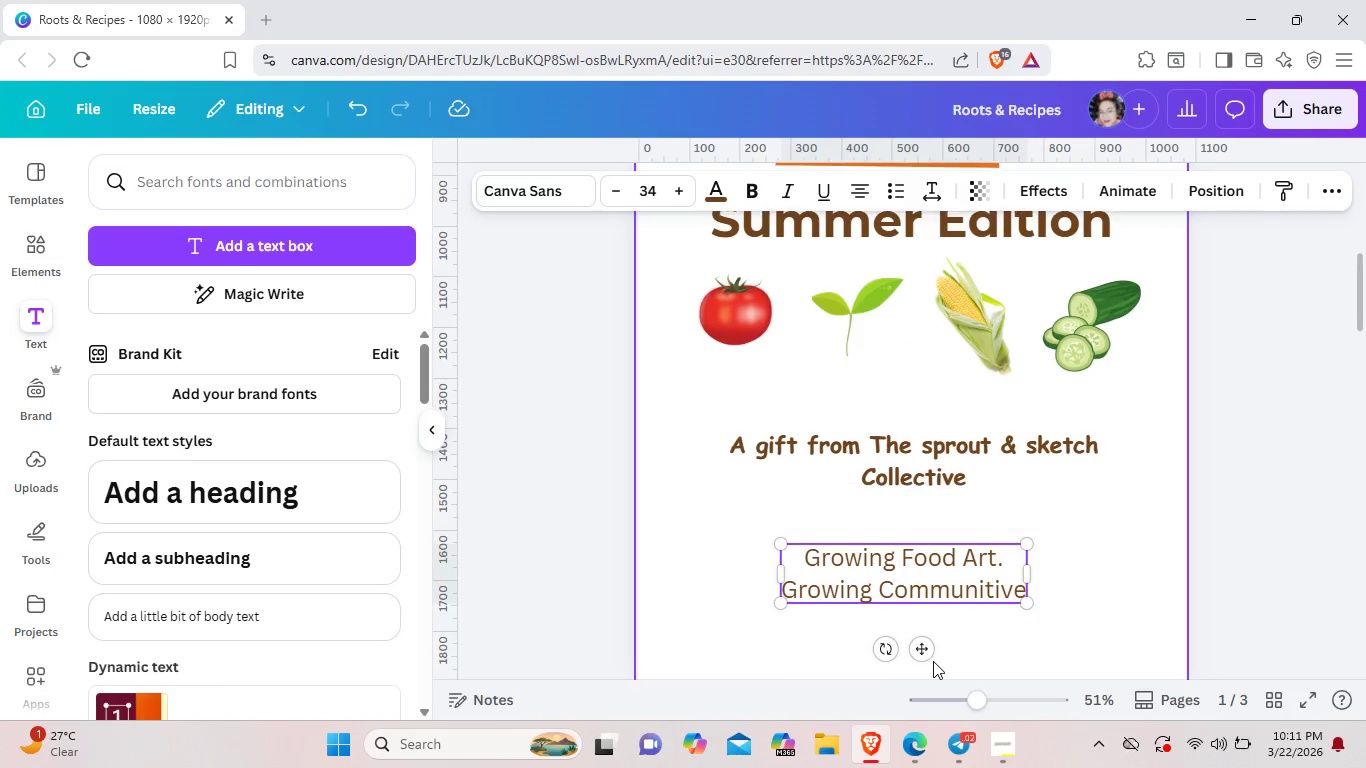 
scroll: coordinate [933, 661], scroll_direction: down, amount: 3.0
 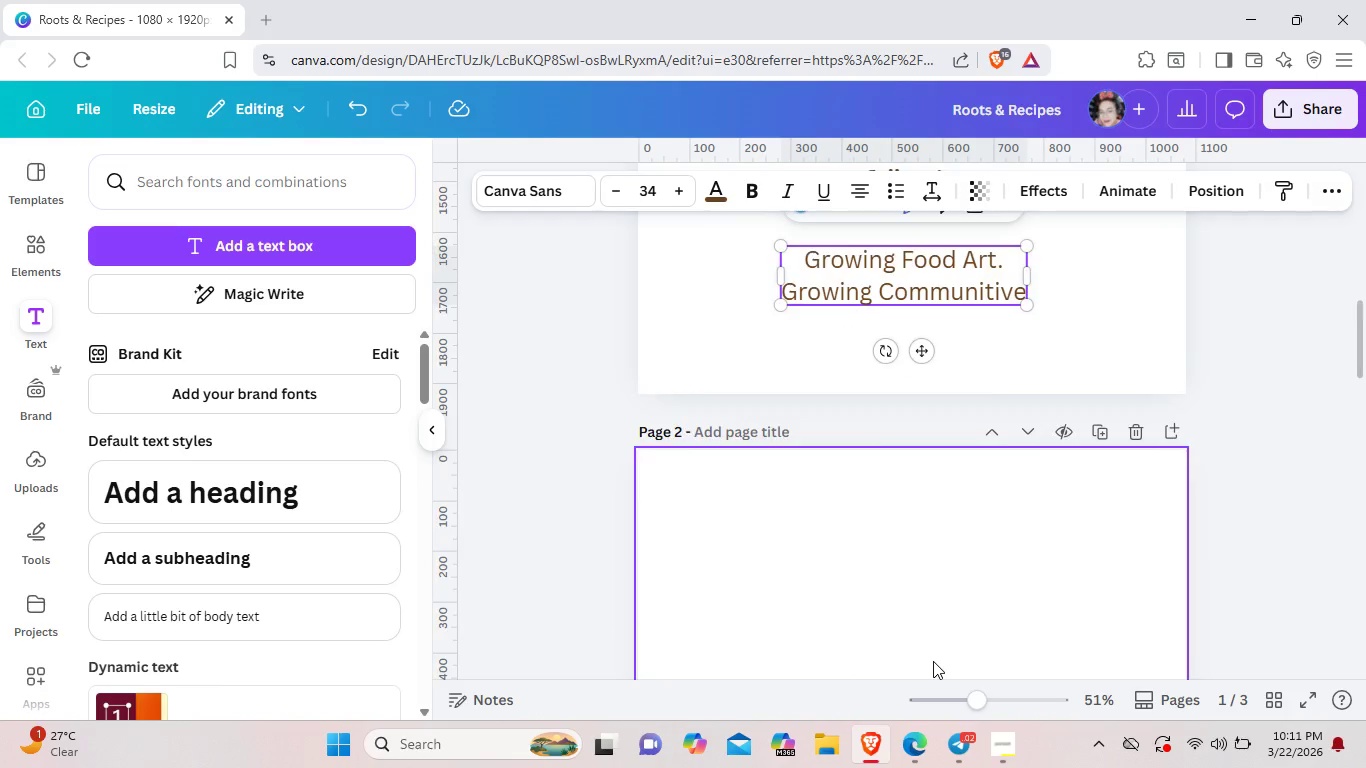 
scroll: coordinate [933, 661], scroll_direction: up, amount: 2.0
 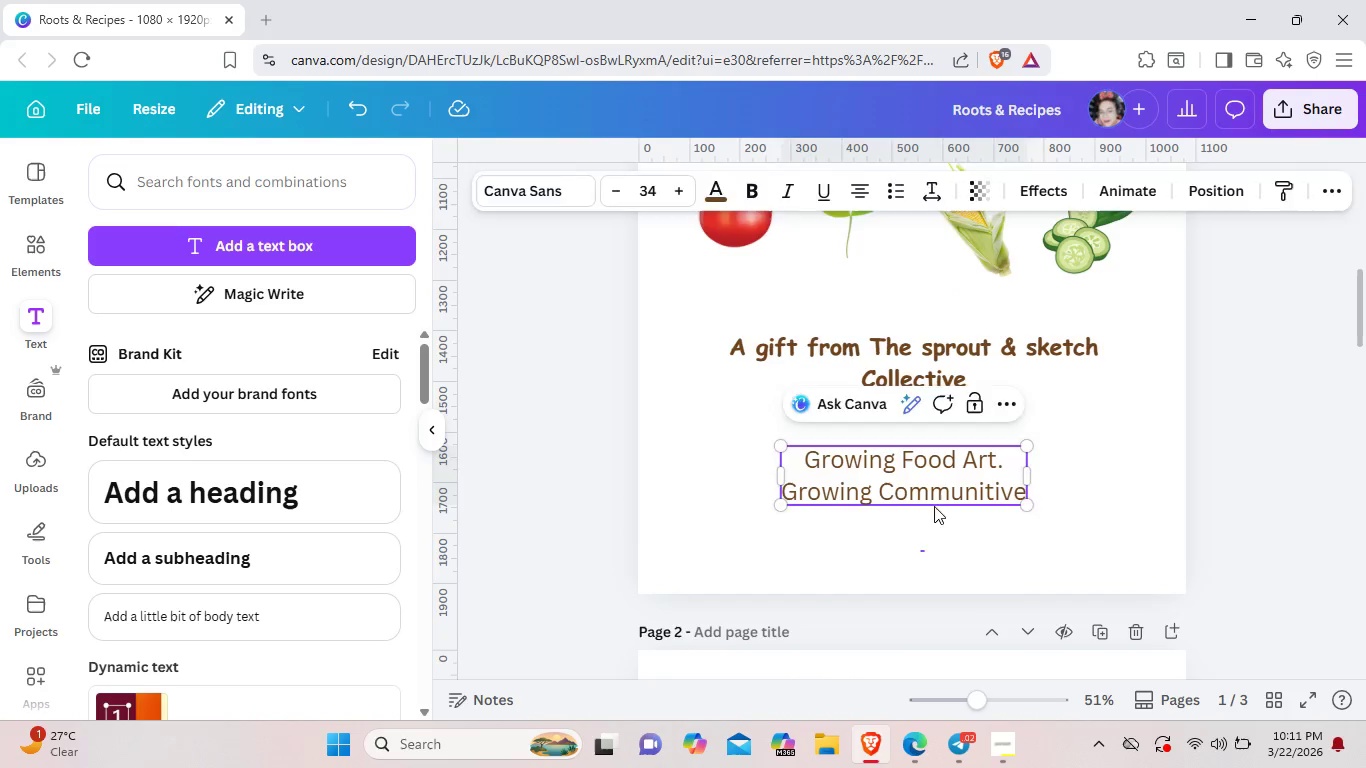 
left_click([937, 491])
 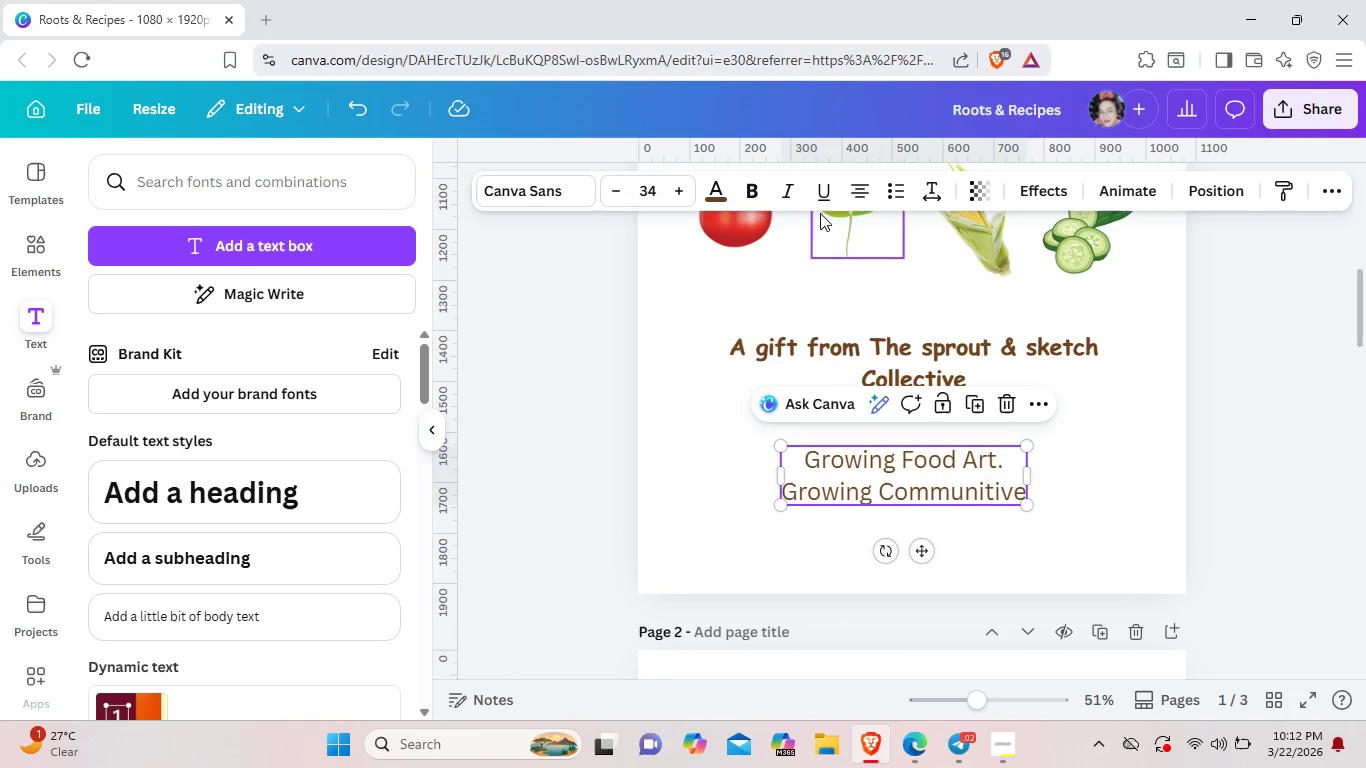 
left_click([793, 199])
 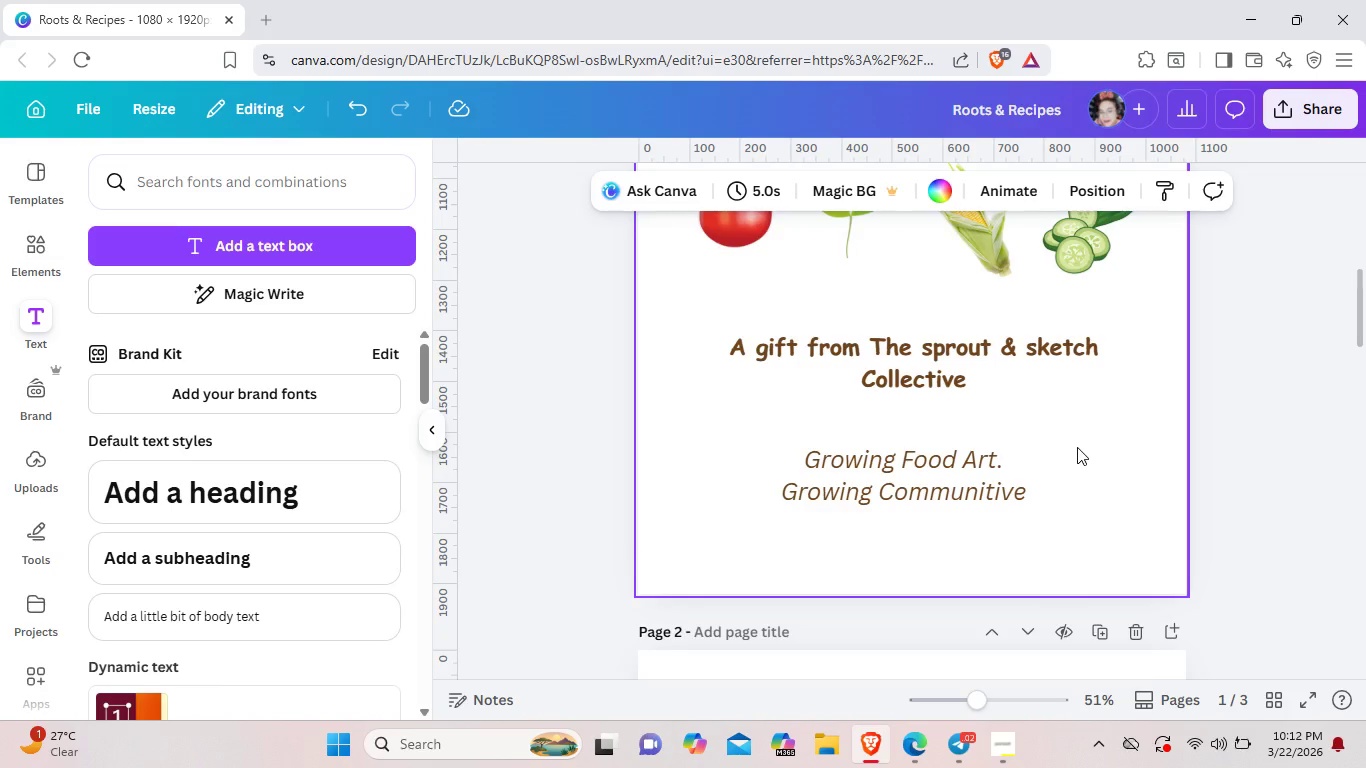 
wait(13.84)
 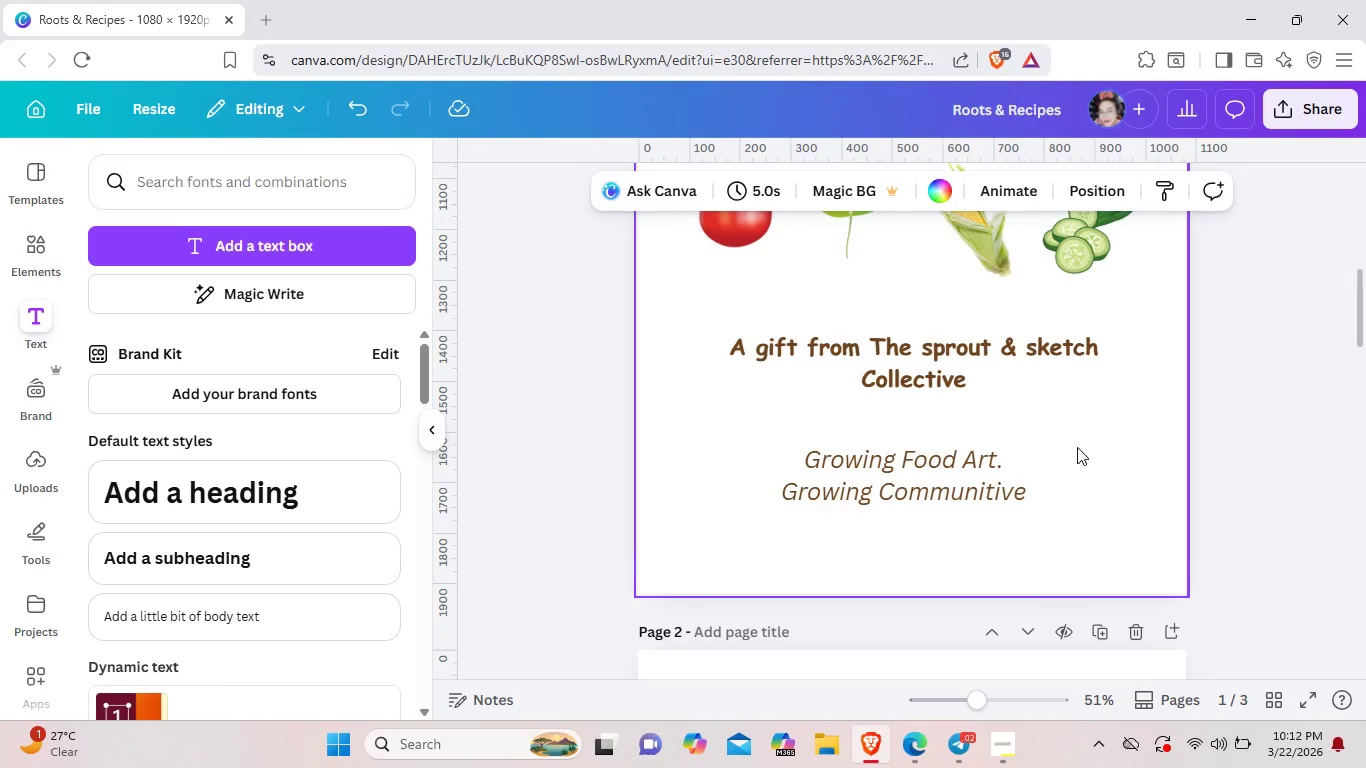 
double_click([970, 468])
 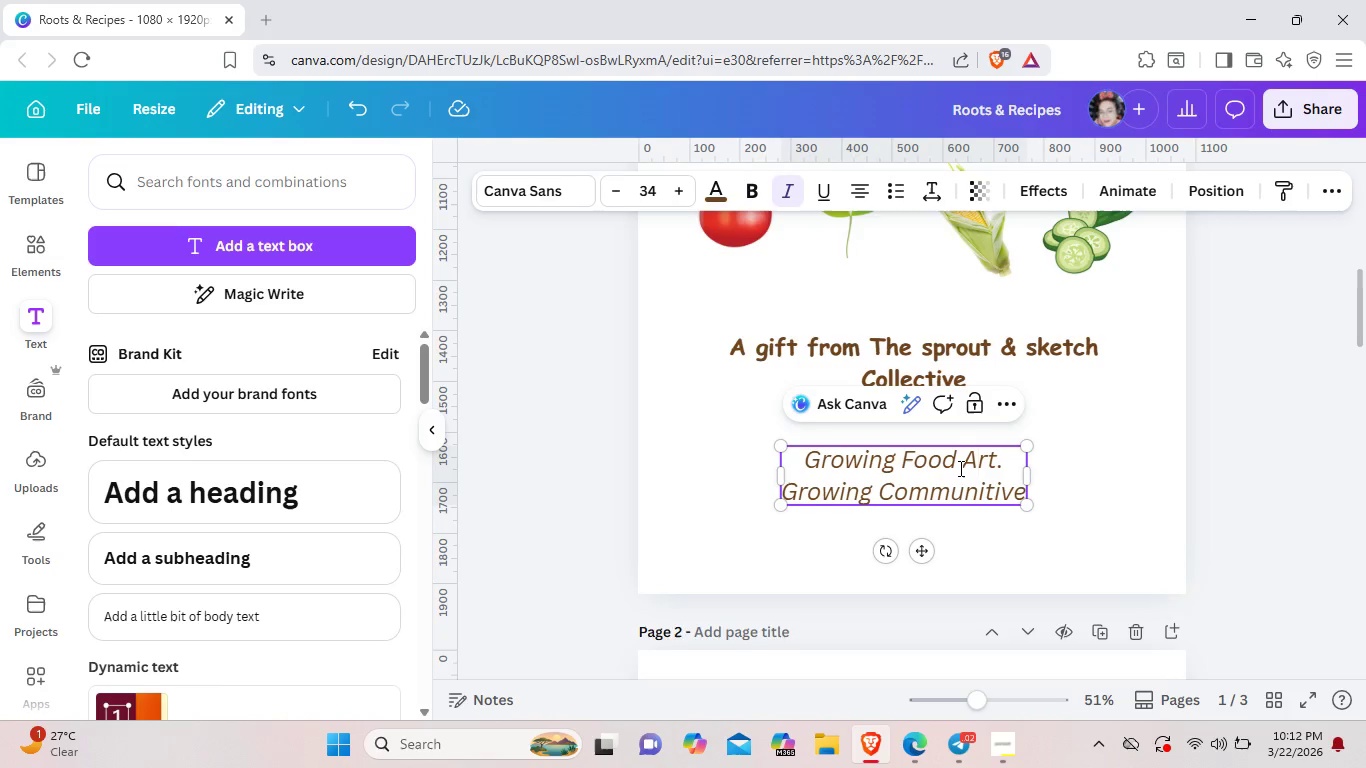 
left_click([959, 468])
 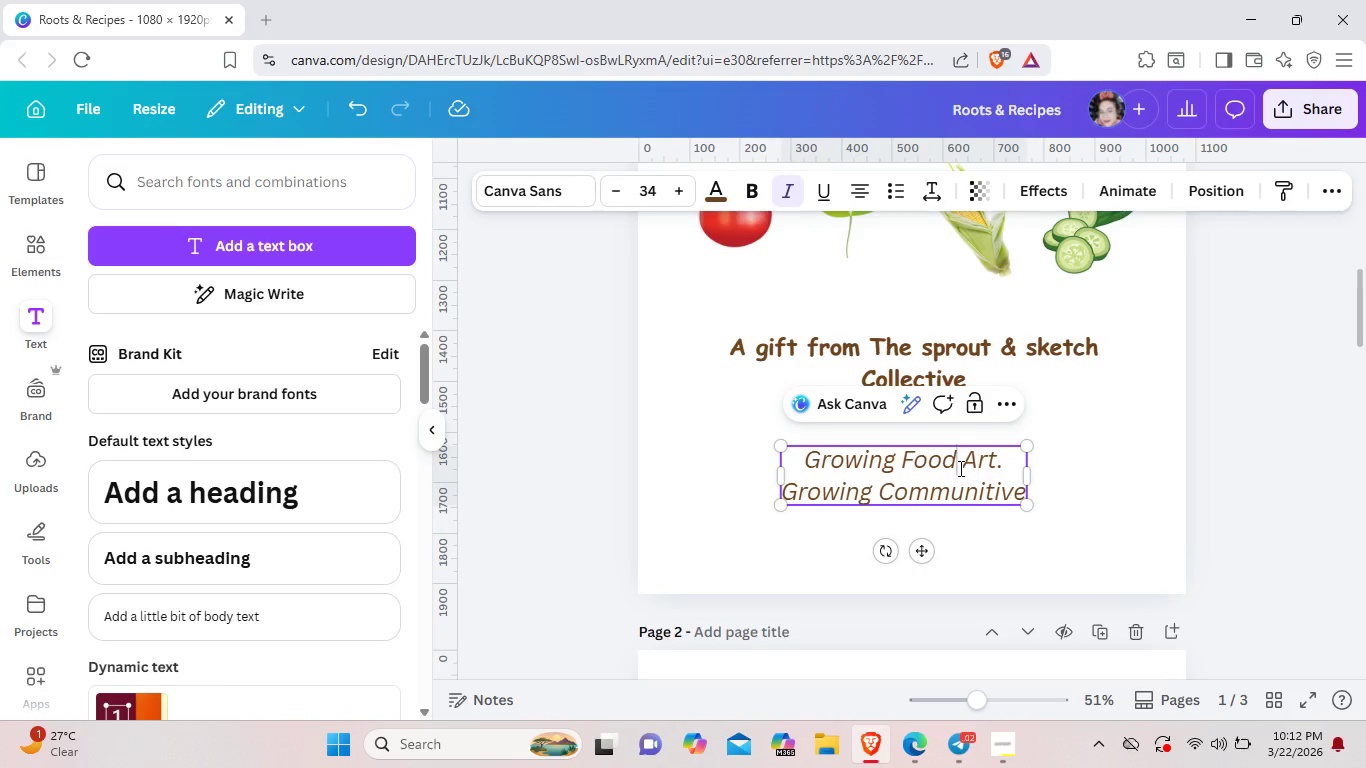 
type( Growing)
 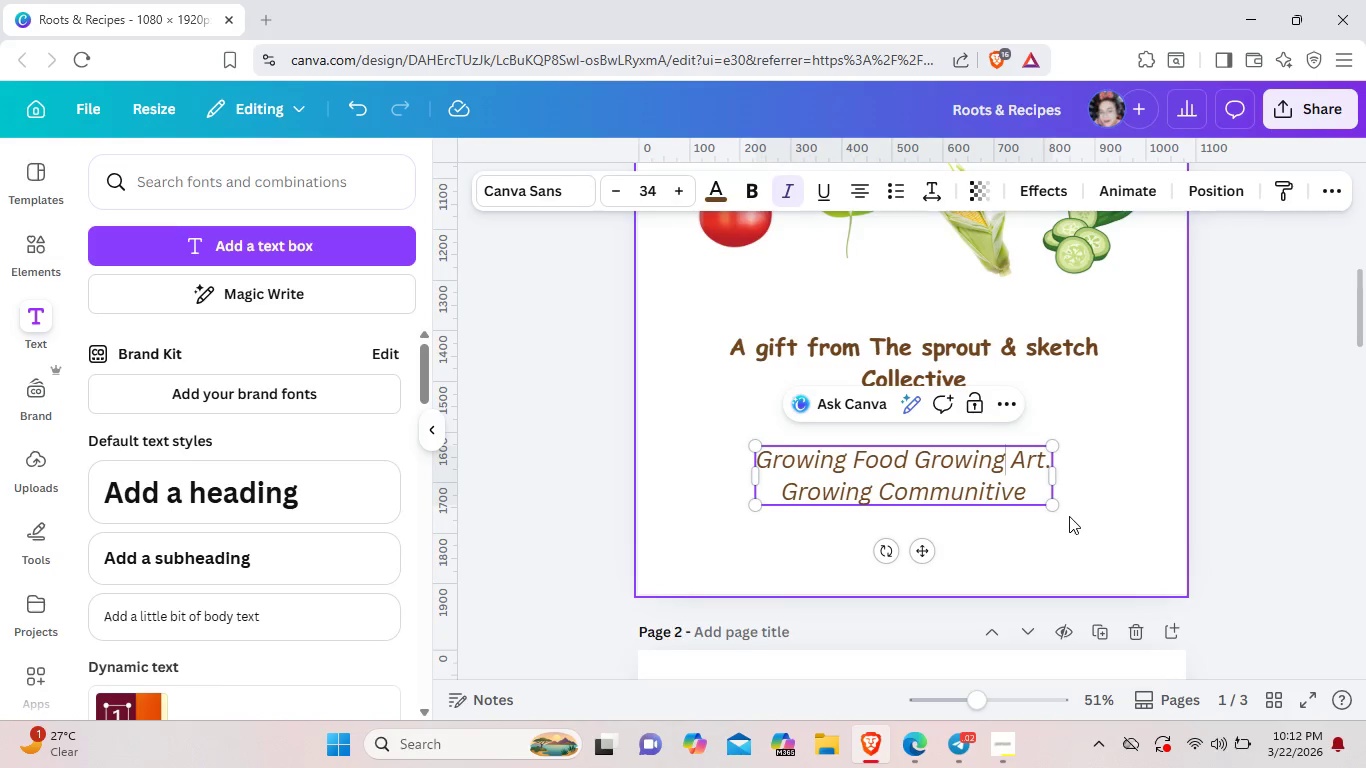 
left_click([1069, 531])
 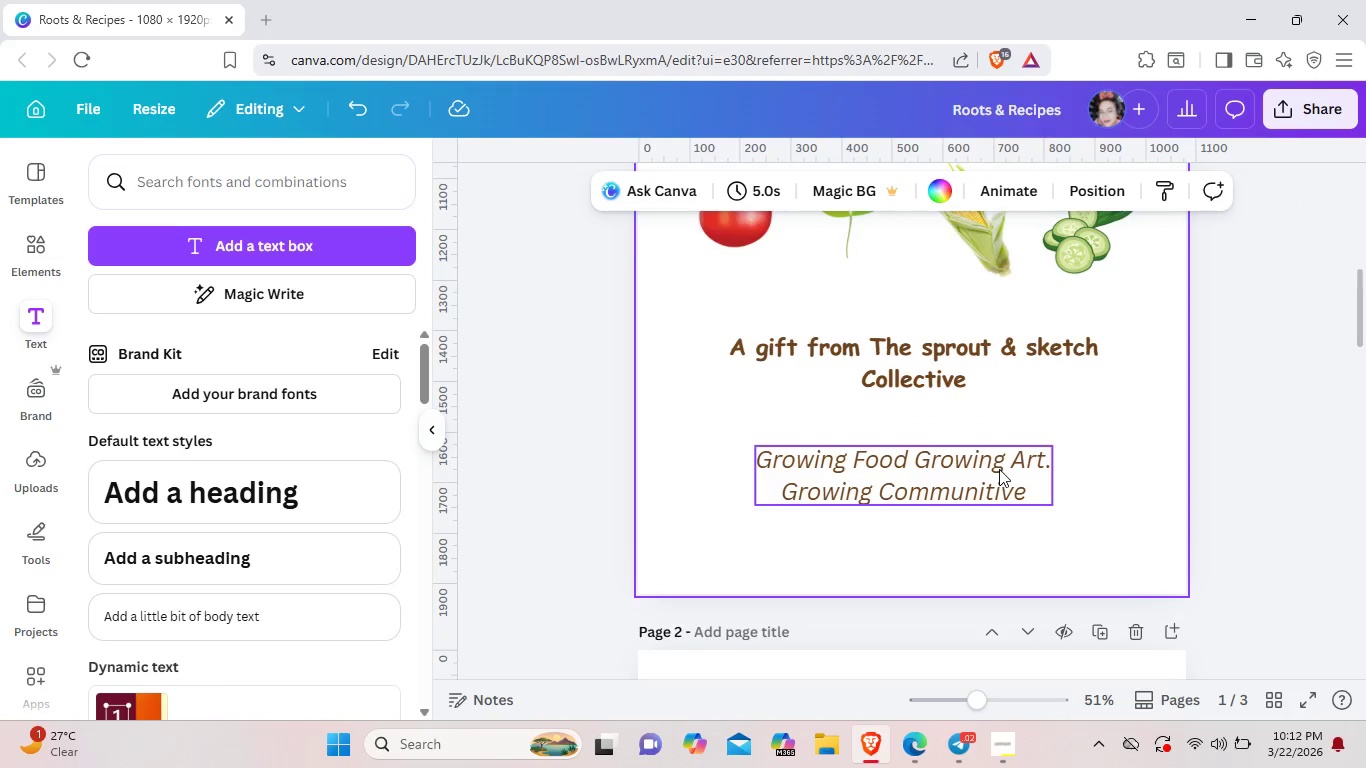 
left_click_drag(start_coordinate=[999, 469], to_coordinate=[997, 490])
 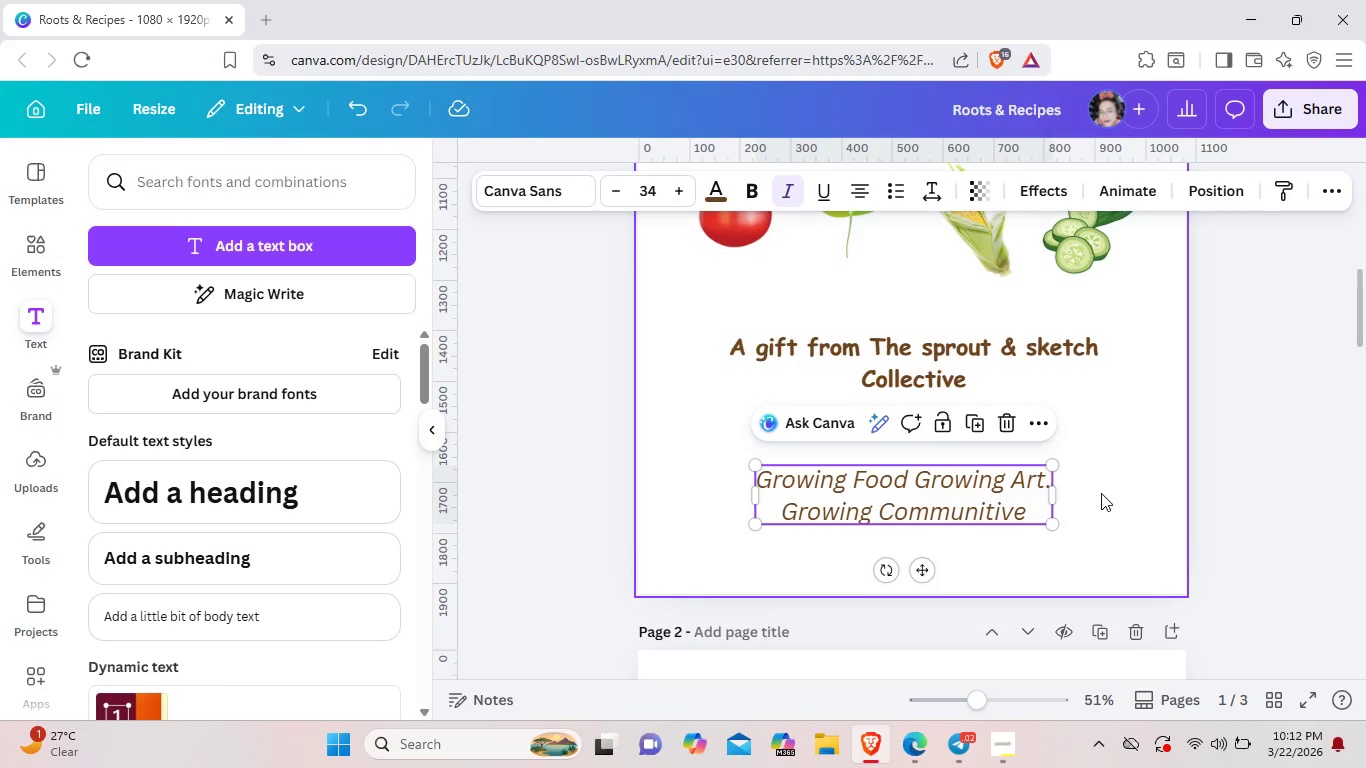 
left_click([1101, 493])
 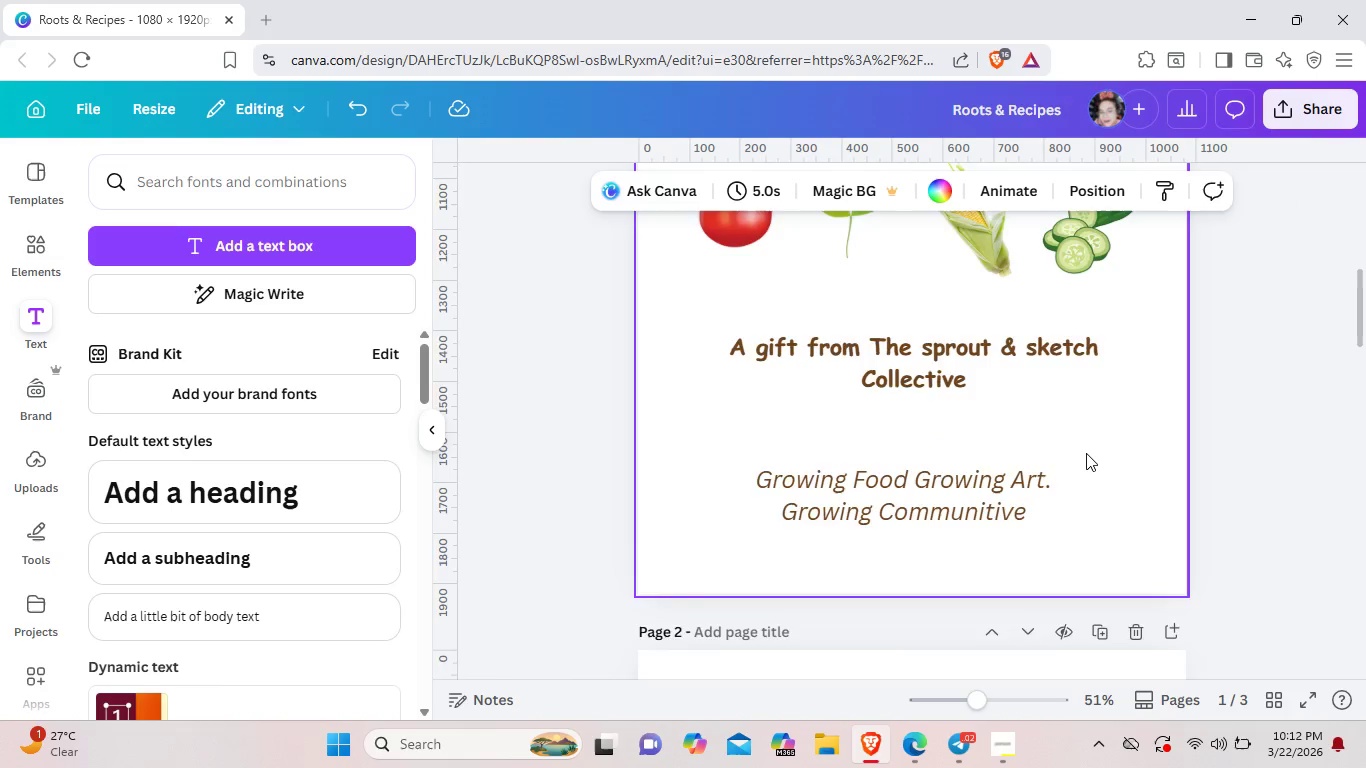 
scroll: coordinate [1070, 507], scroll_direction: up, amount: 5.0
 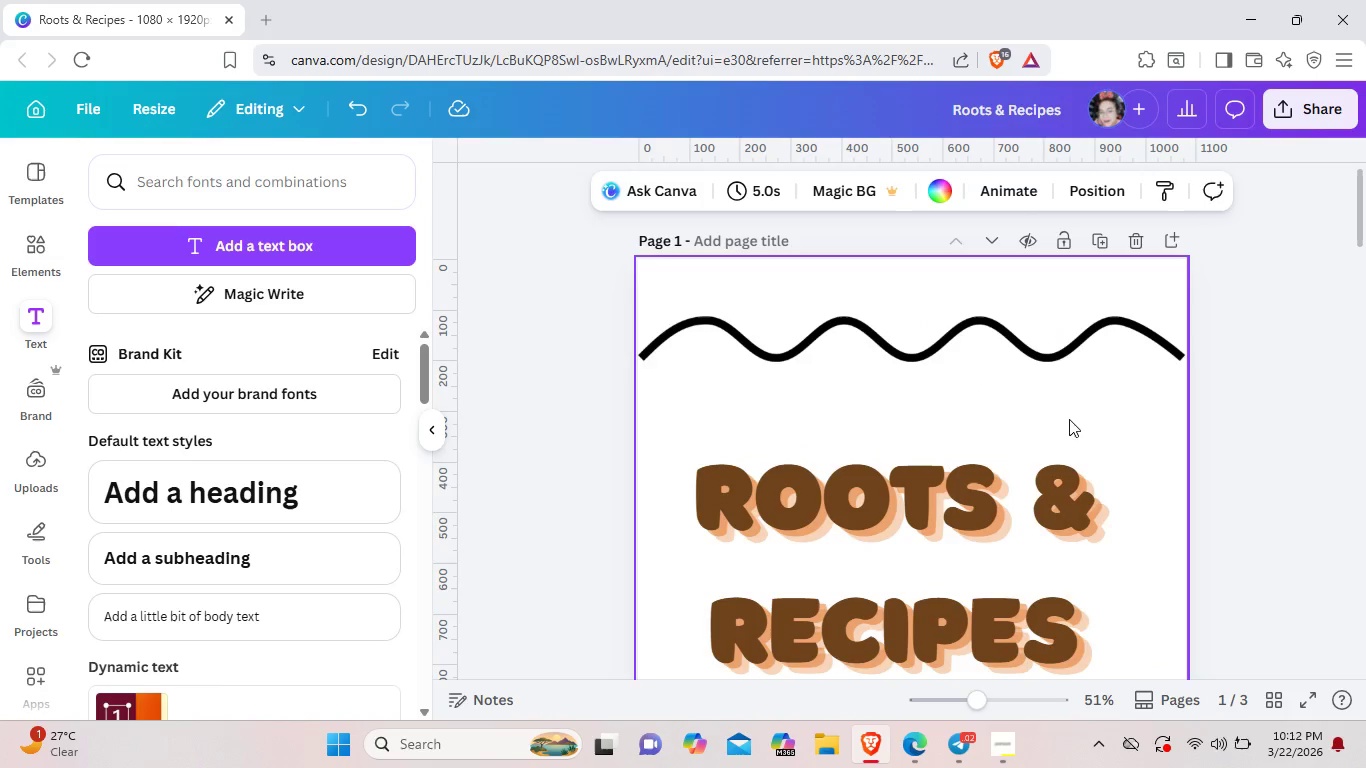 
mouse_move([1094, 356])
 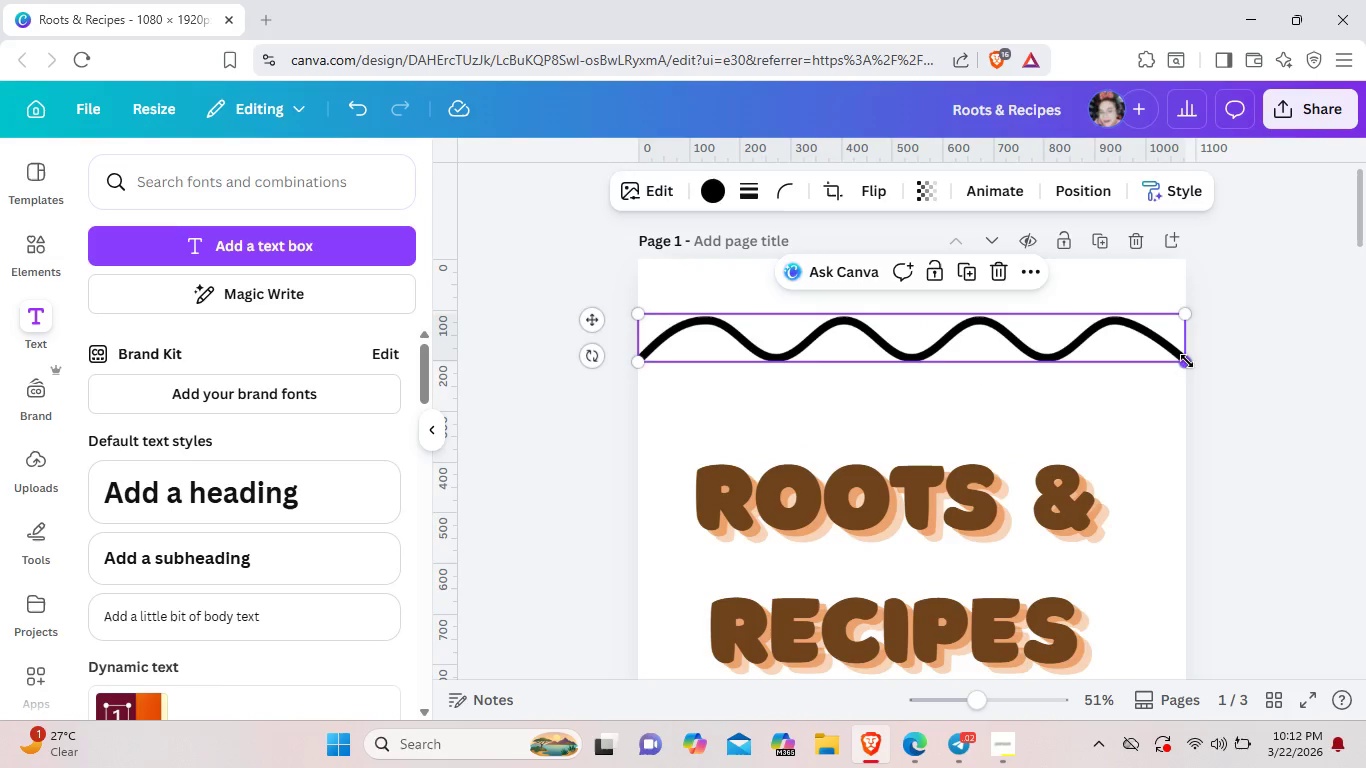 
left_click_drag(start_coordinate=[1187, 361], to_coordinate=[912, 341])
 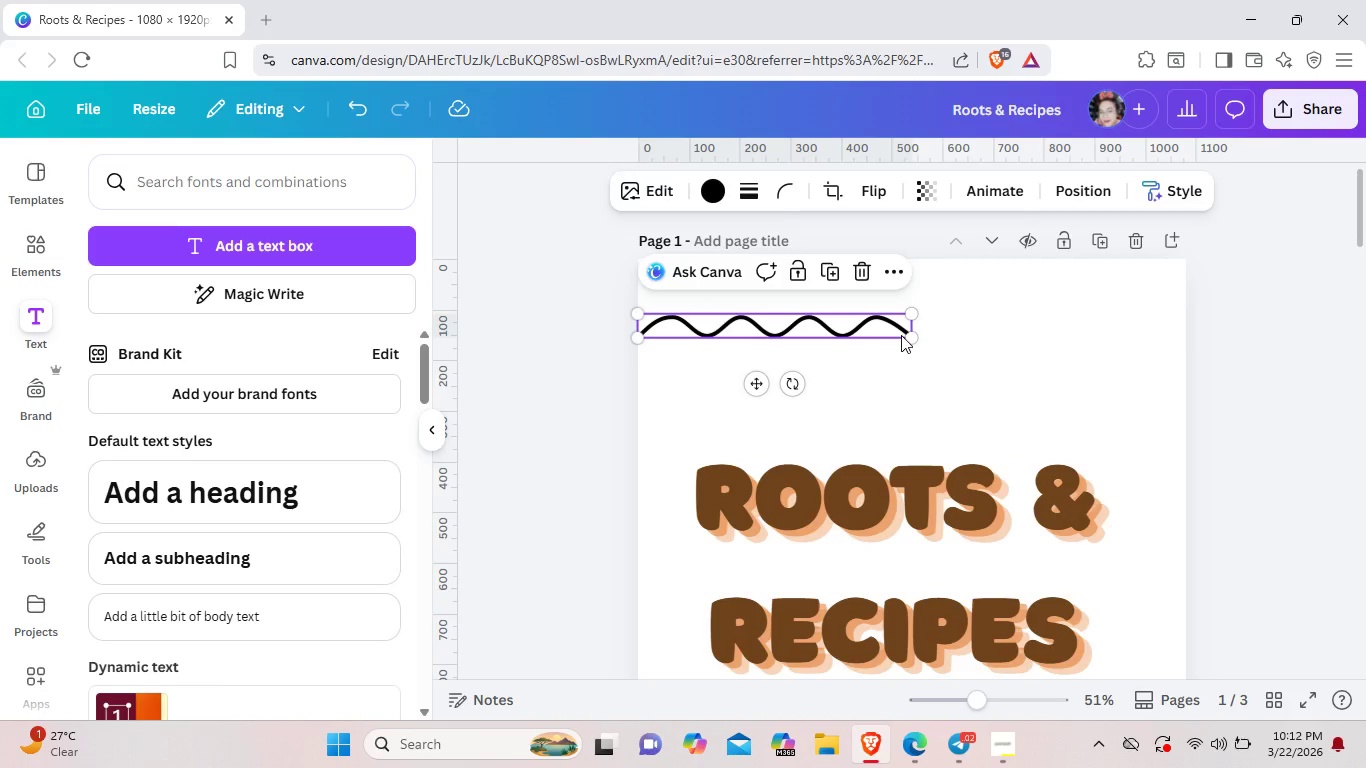 
key(Control+C)
 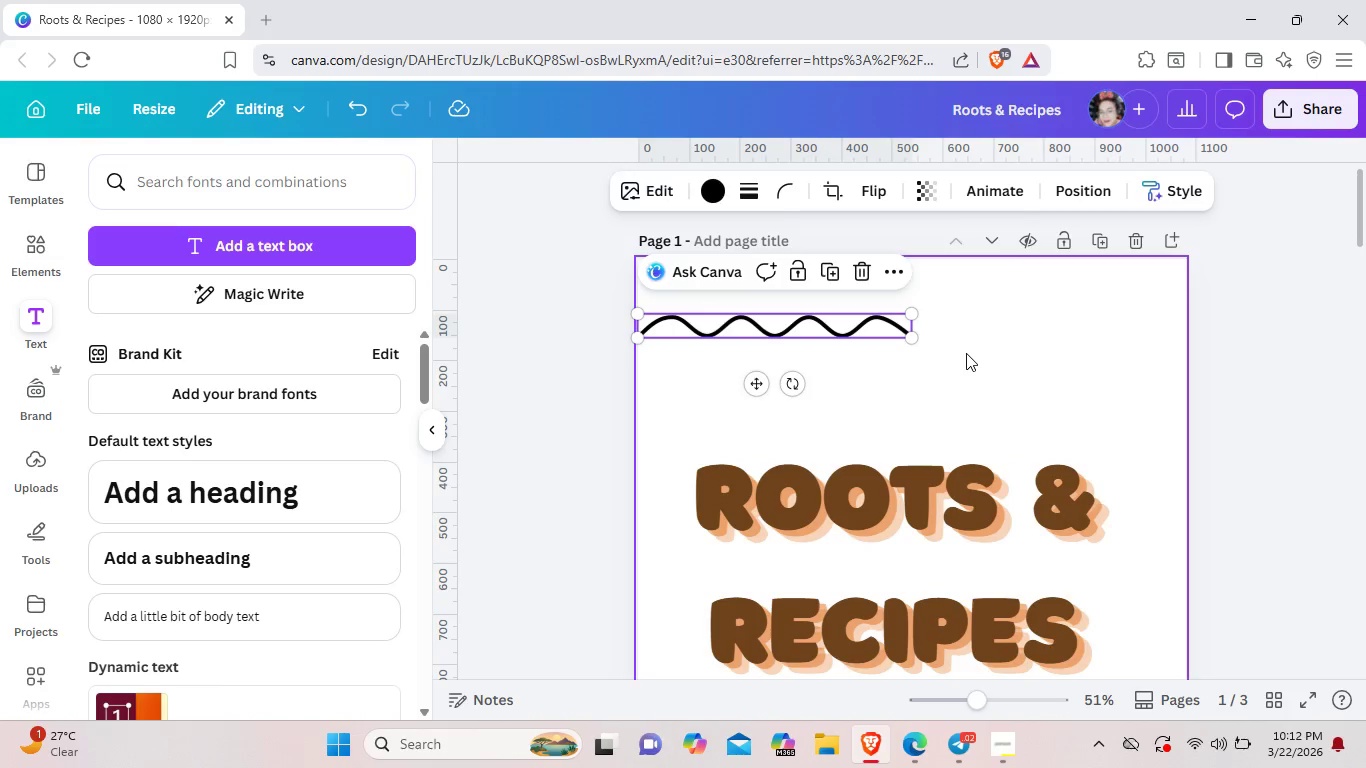 
left_click([966, 353])
 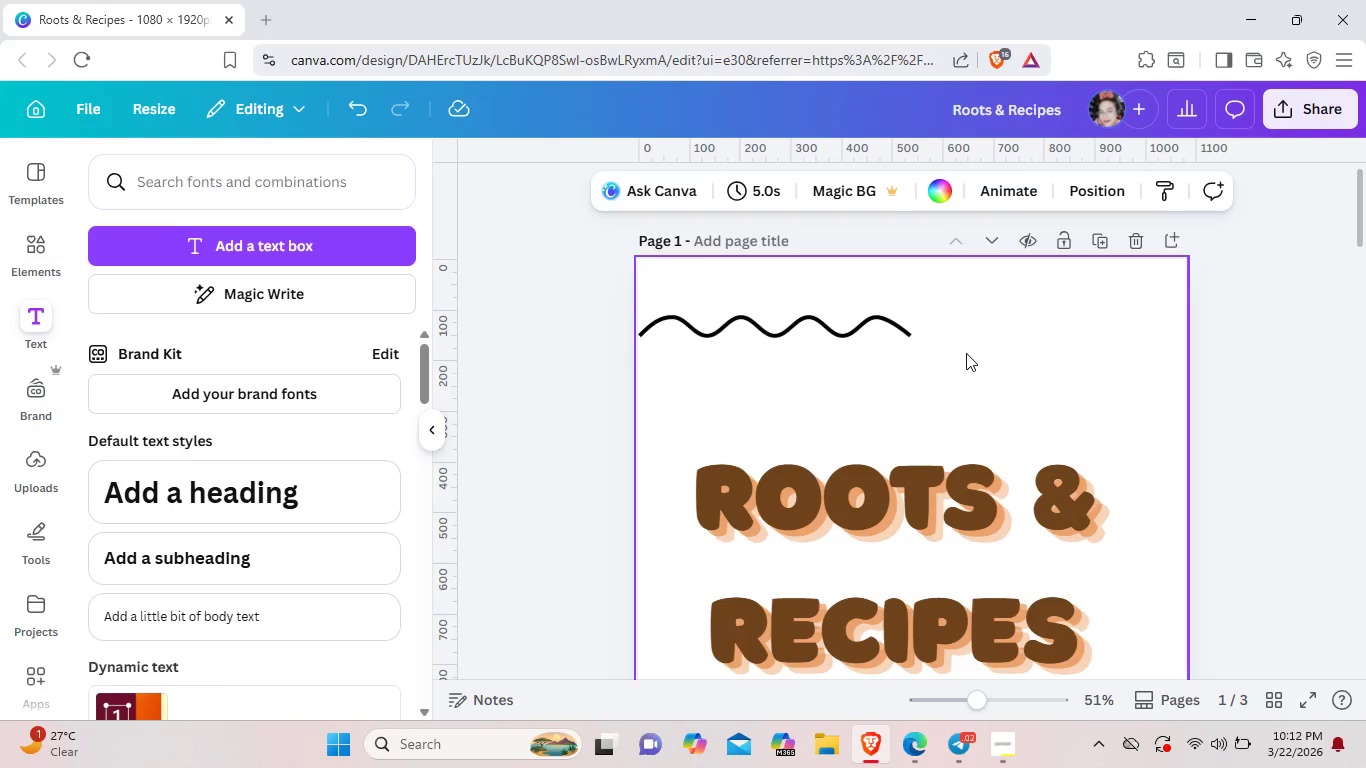 
key(Control+V)
 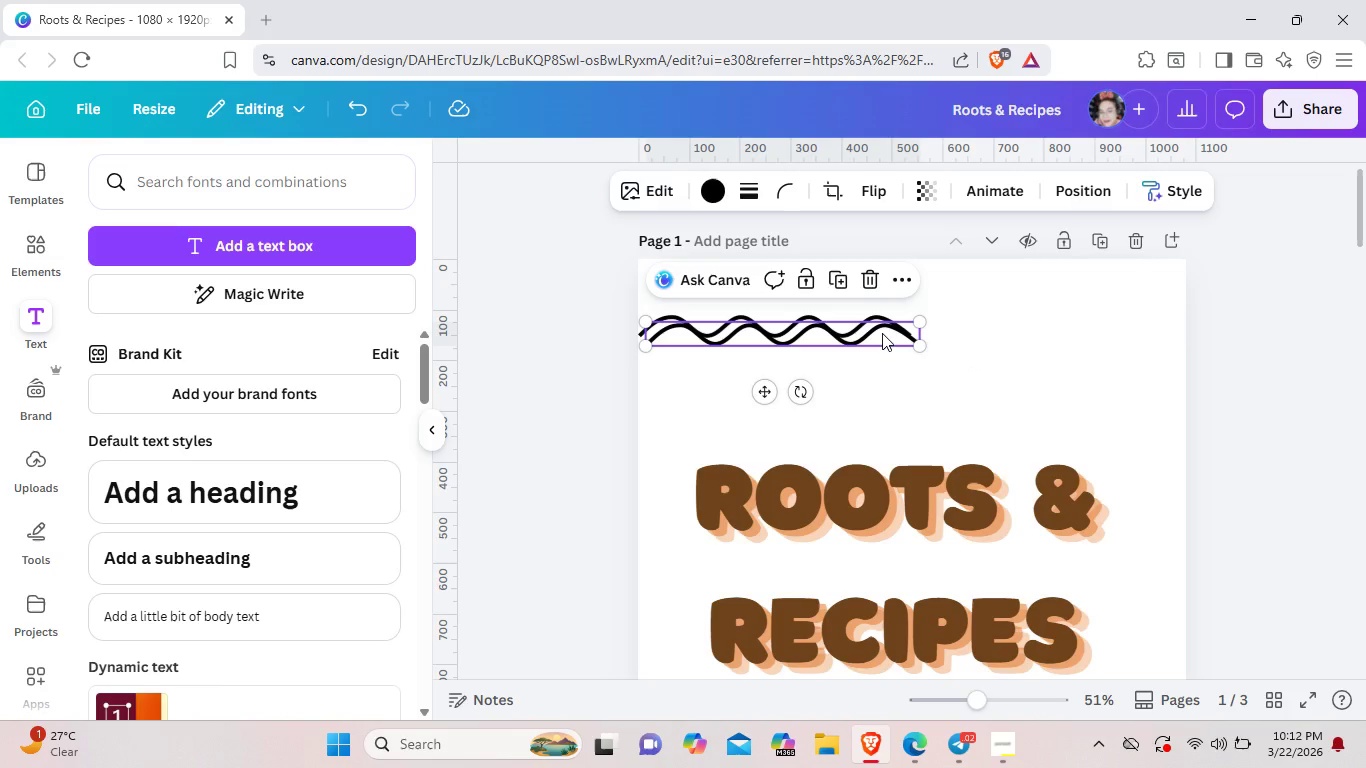 
left_click_drag(start_coordinate=[882, 333], to_coordinate=[1148, 322])
 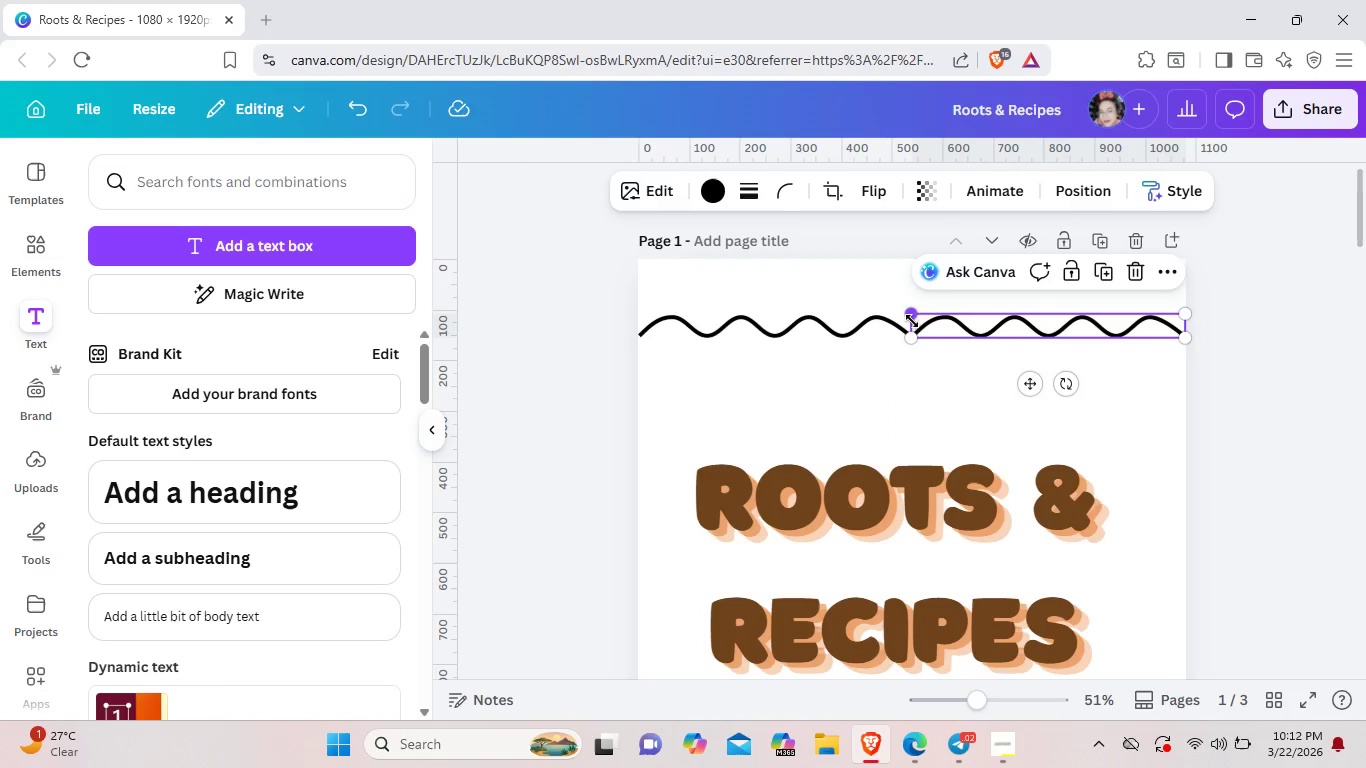 
left_click_drag(start_coordinate=[912, 321], to_coordinate=[901, 320])
 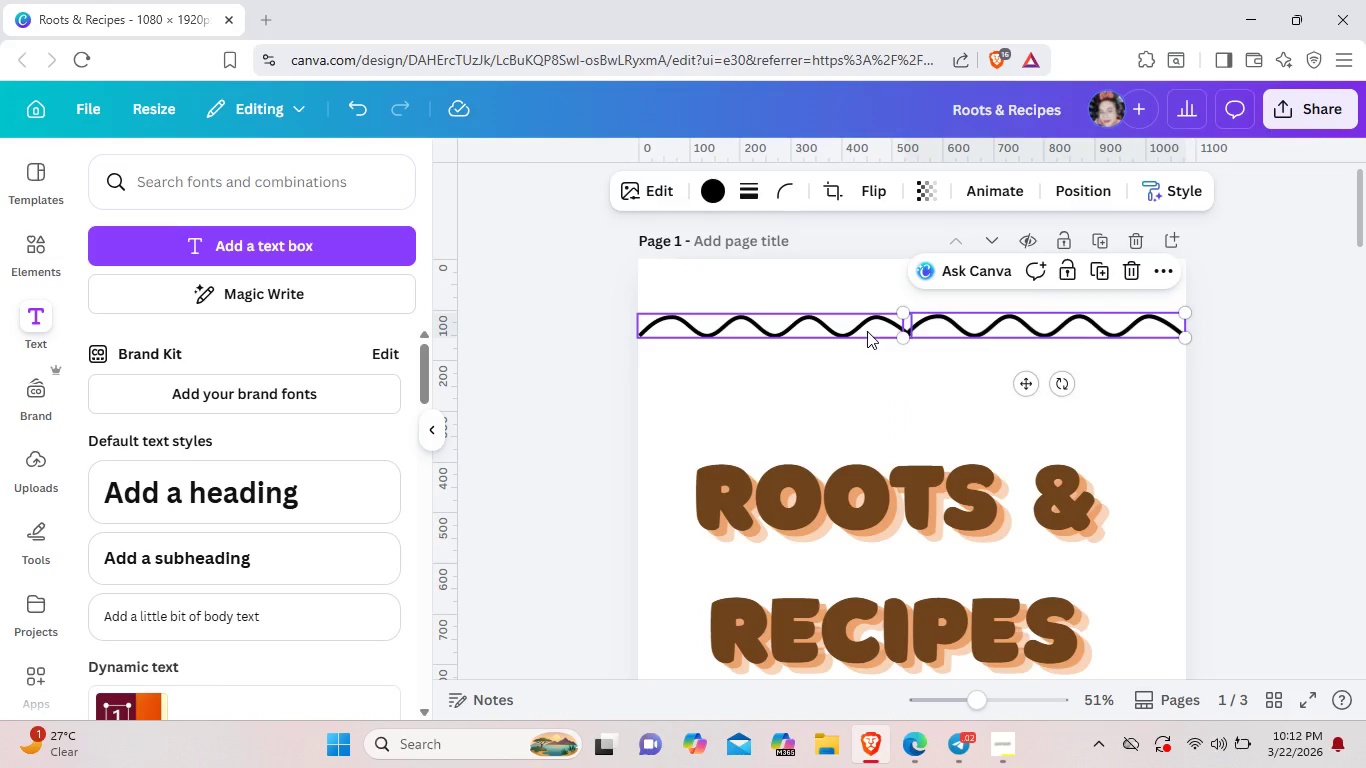 
left_click_drag(start_coordinate=[867, 331], to_coordinate=[925, 333])
 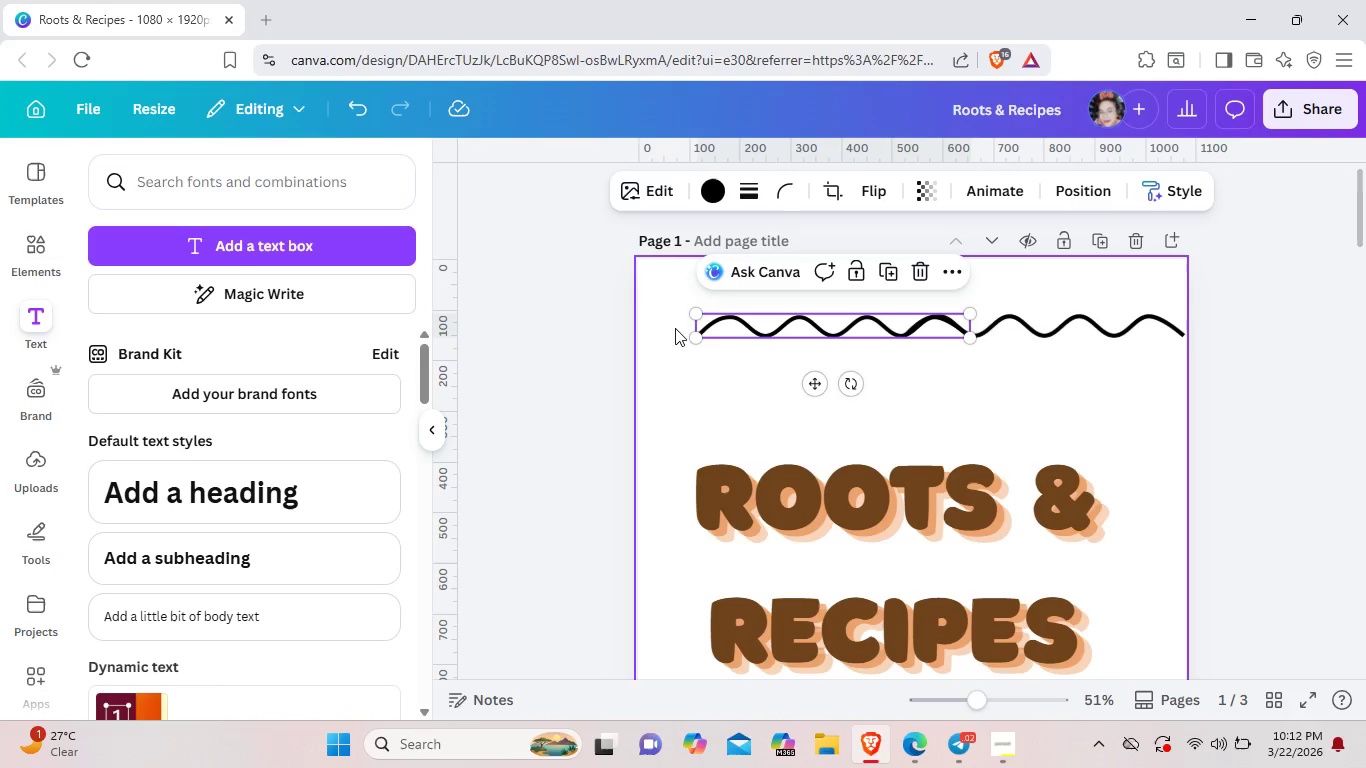 
key(Control+C)
 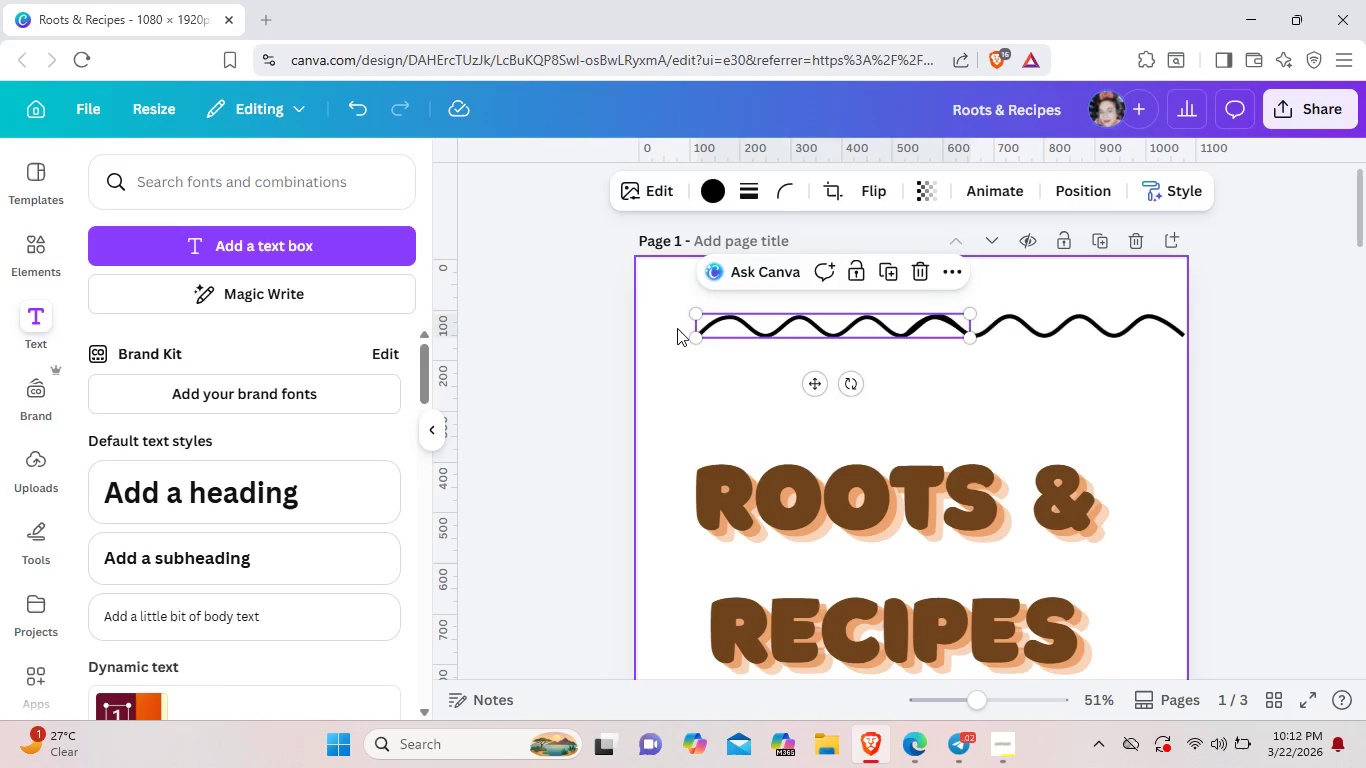 
left_click([677, 328])
 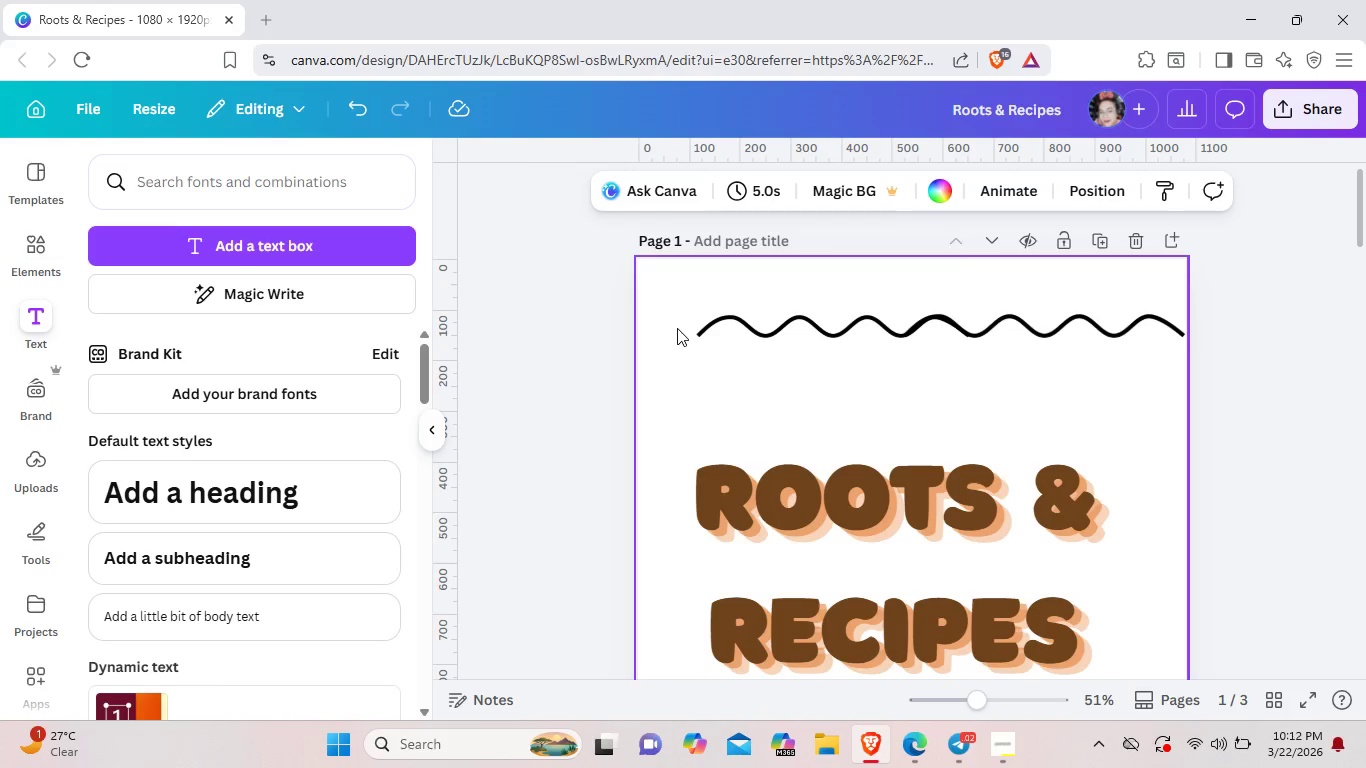 
key(Control+V)
 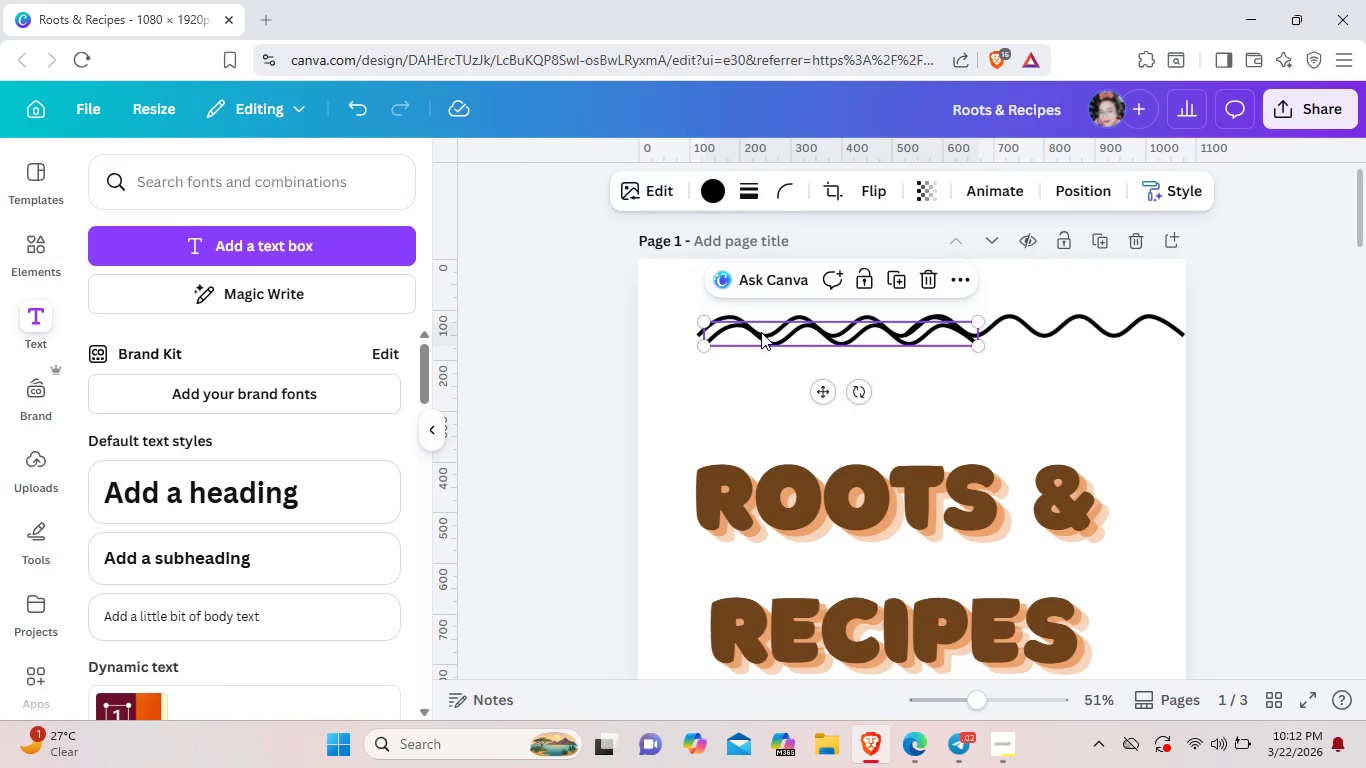 
left_click_drag(start_coordinate=[761, 332], to_coordinate=[568, 326])
 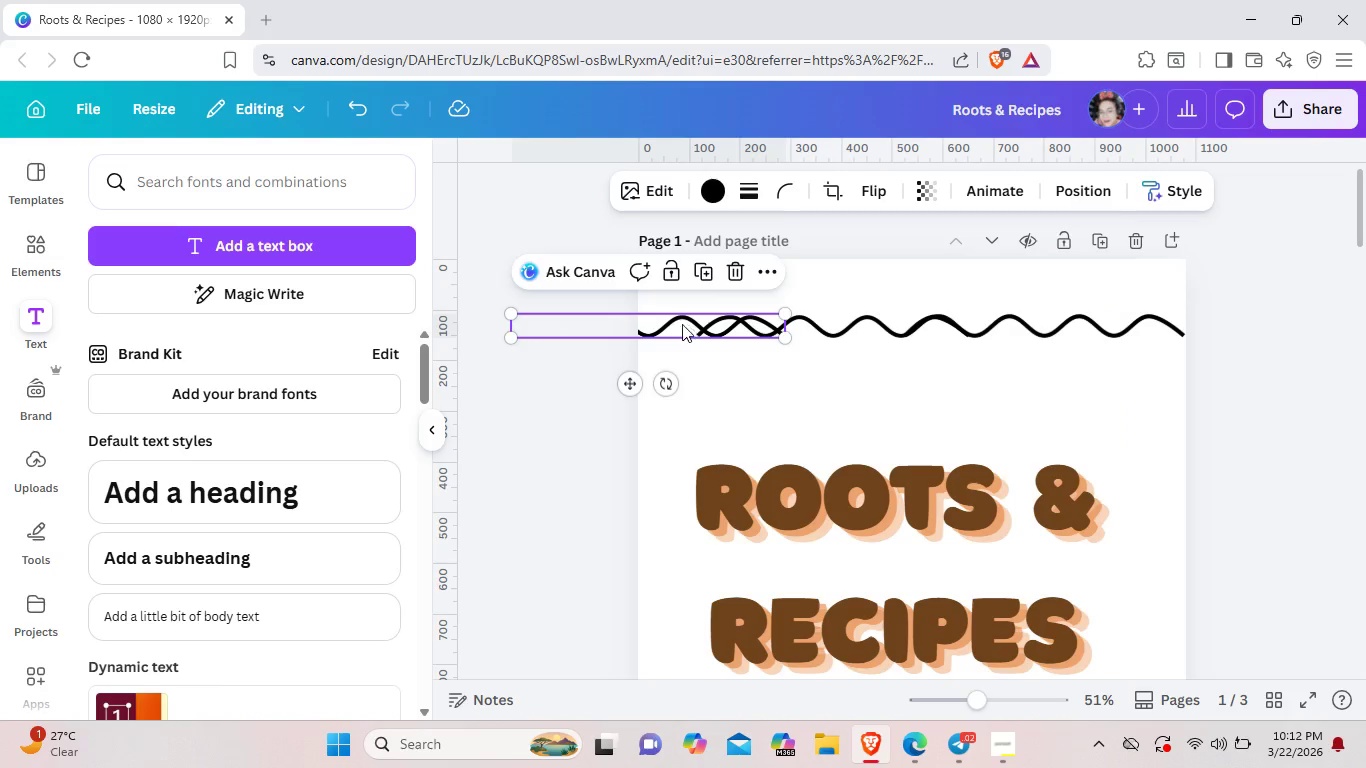 
left_click_drag(start_coordinate=[687, 324], to_coordinate=[668, 323])
 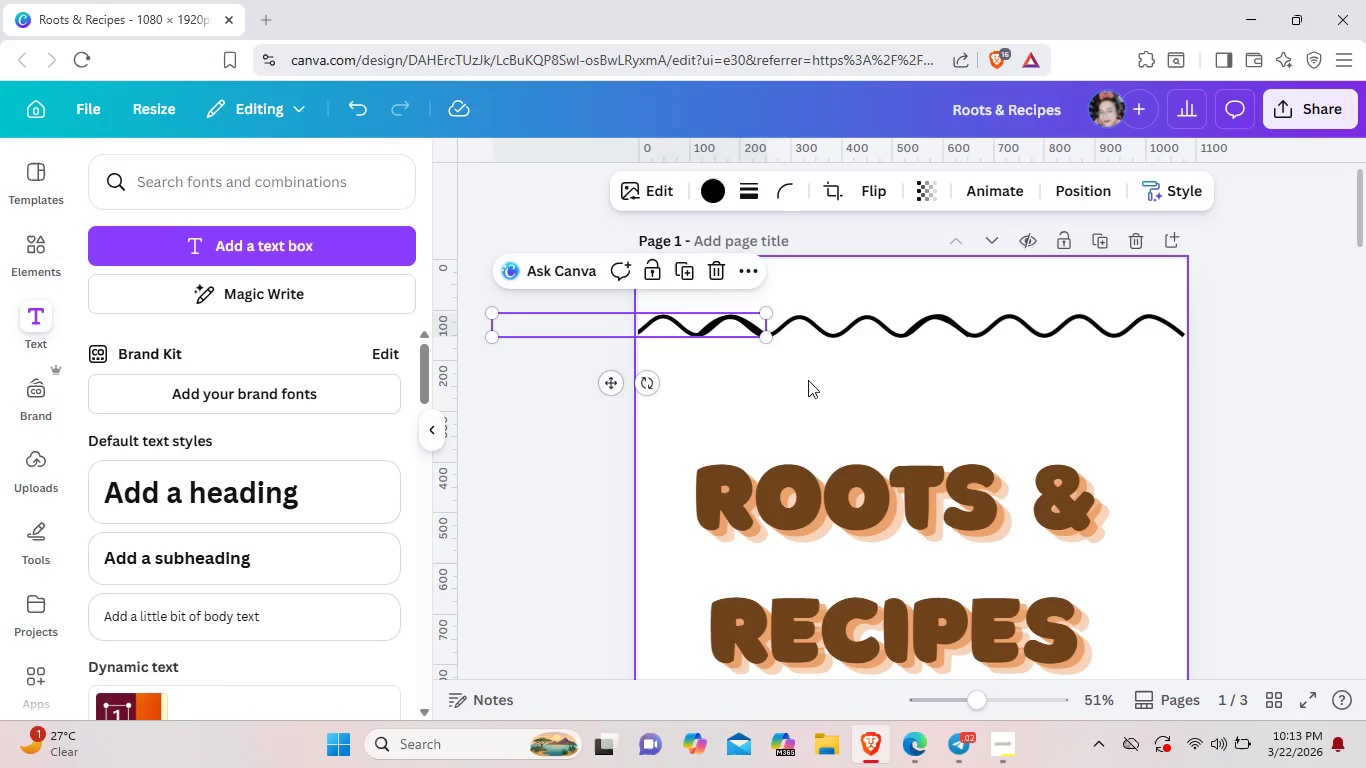 
left_click([808, 380])
 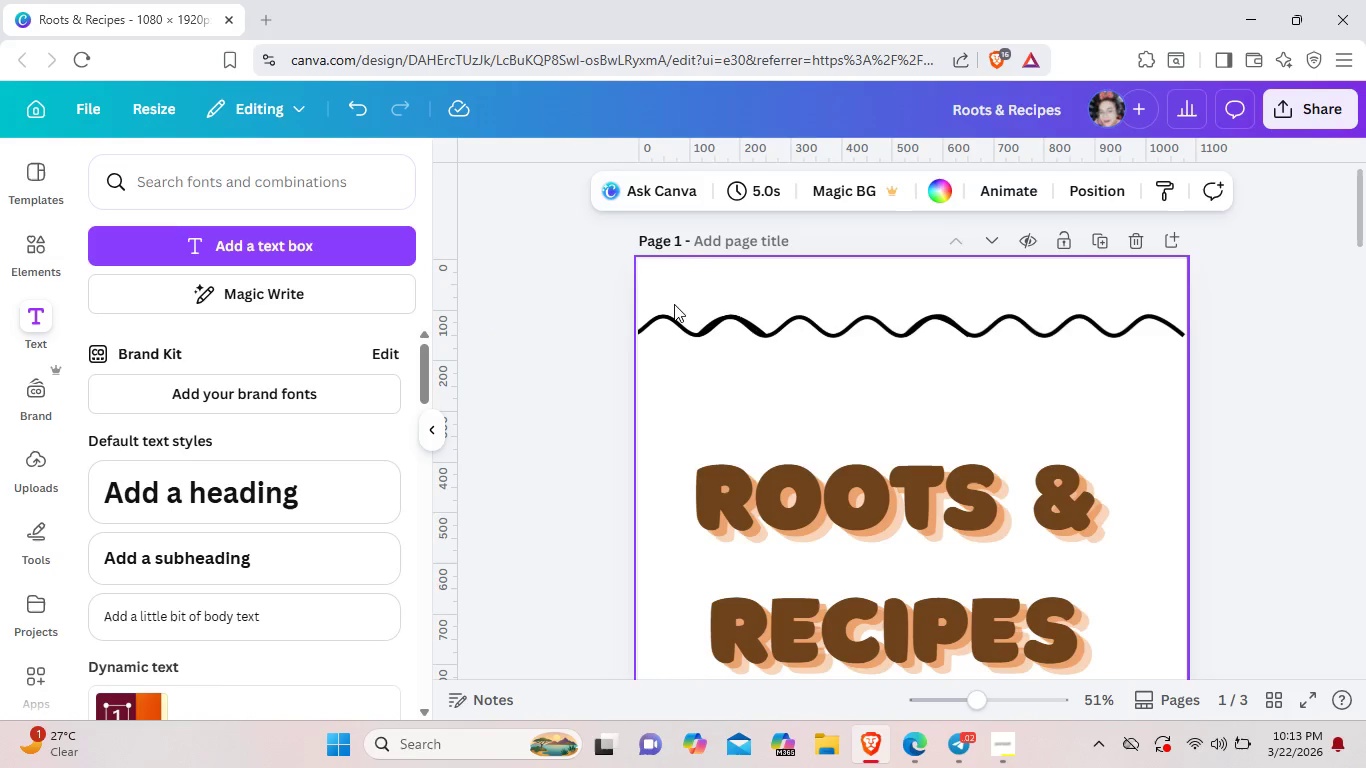 
key(Control+A)
 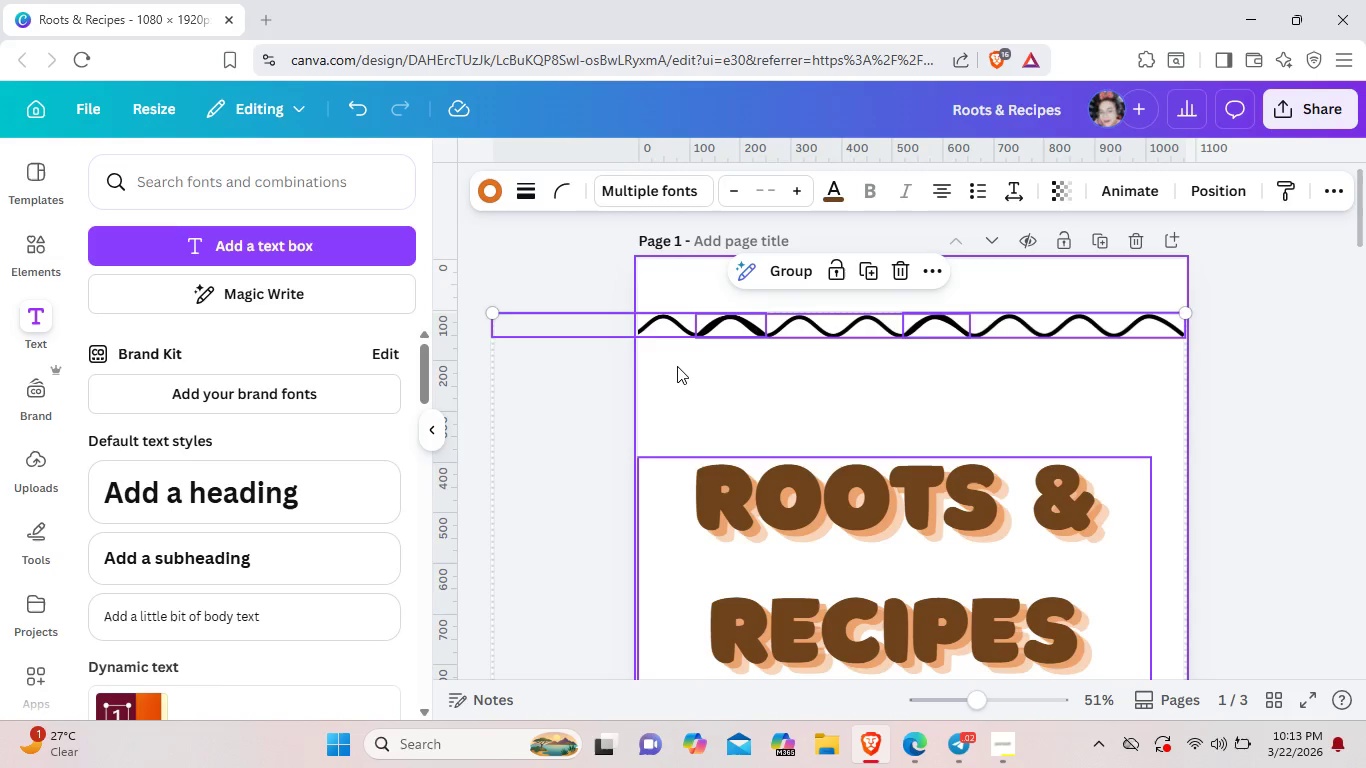 
left_click([677, 366])
 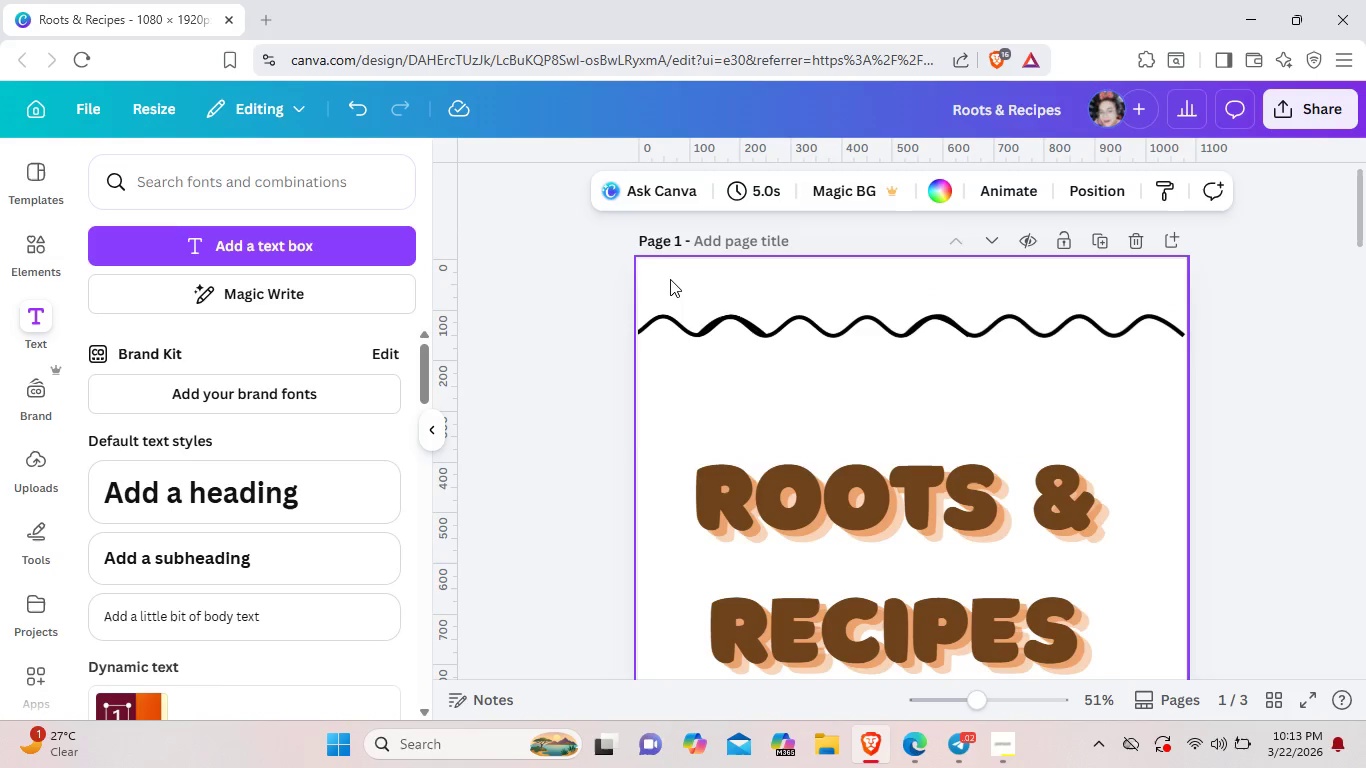 
left_click_drag(start_coordinate=[668, 282], to_coordinate=[1154, 360])
 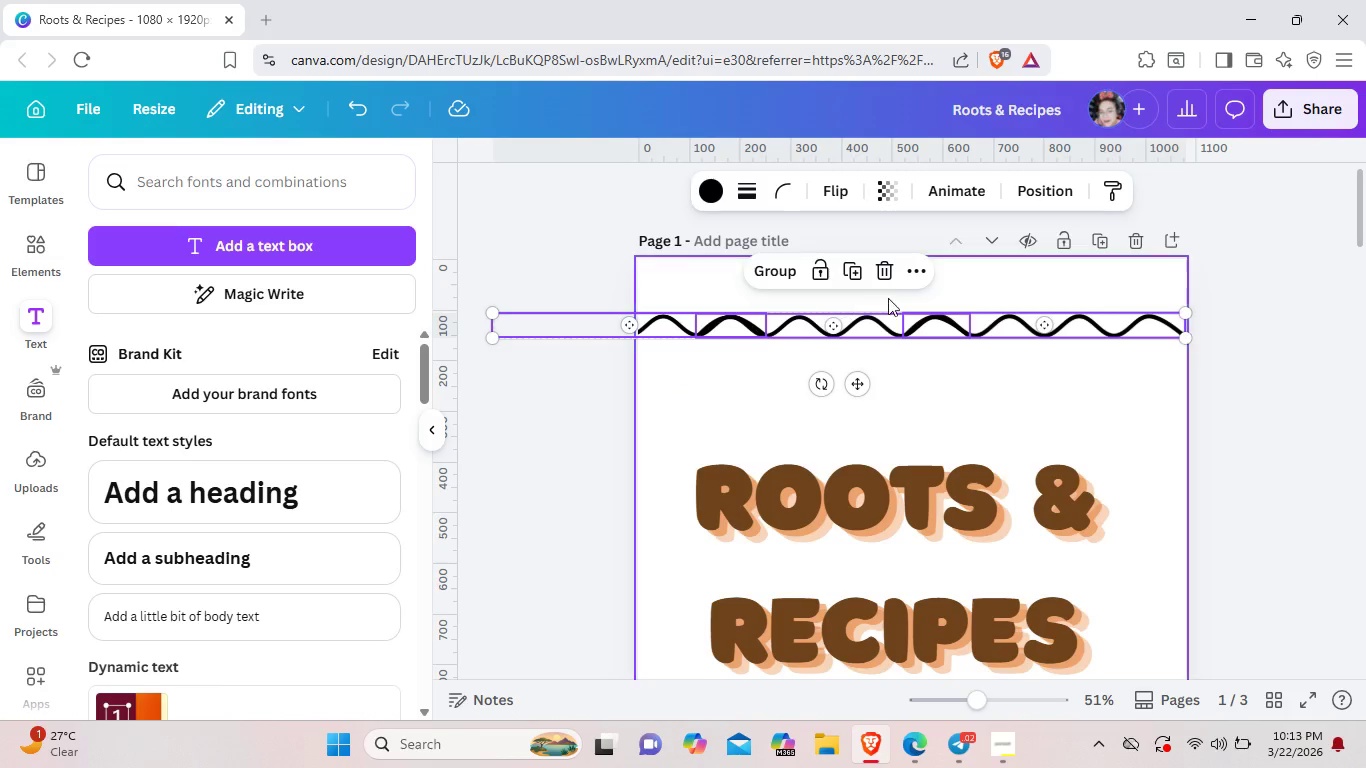 
left_click([764, 275])
 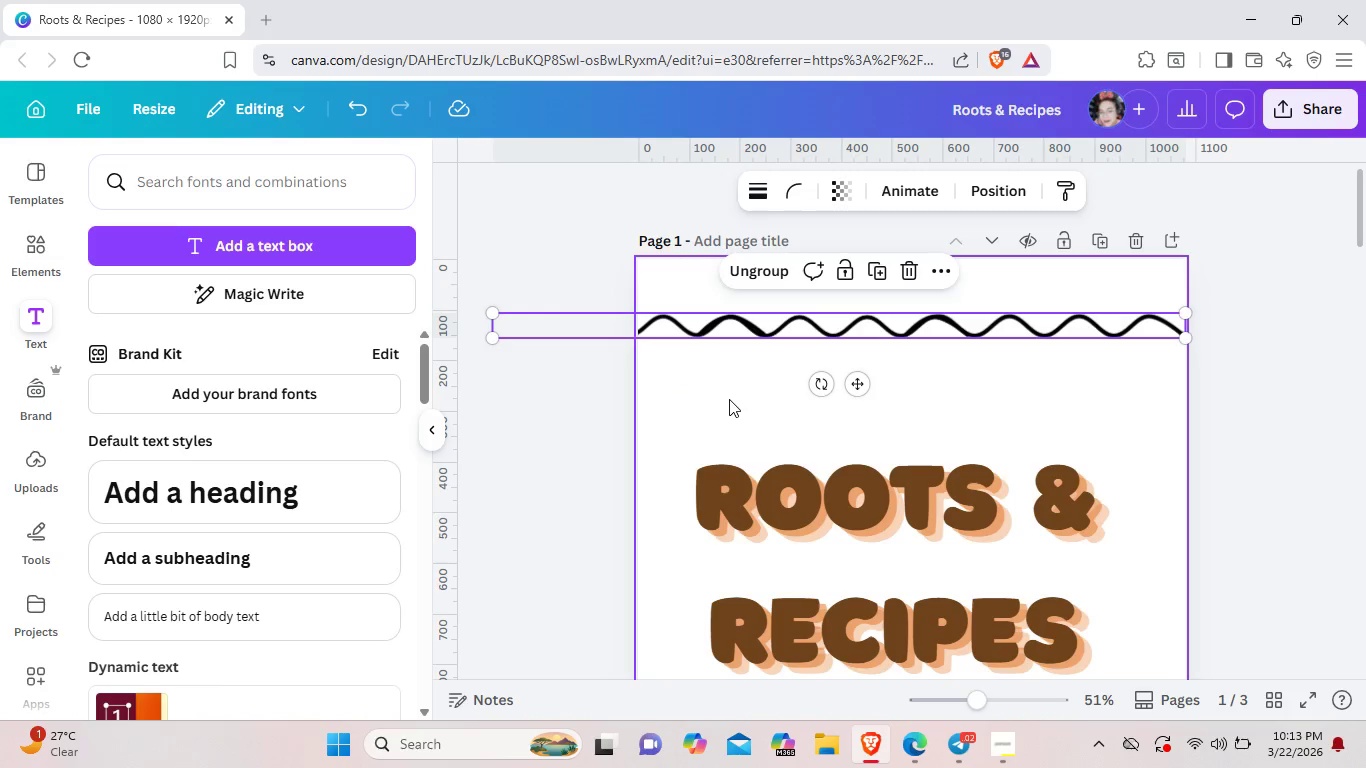 
left_click([729, 399])
 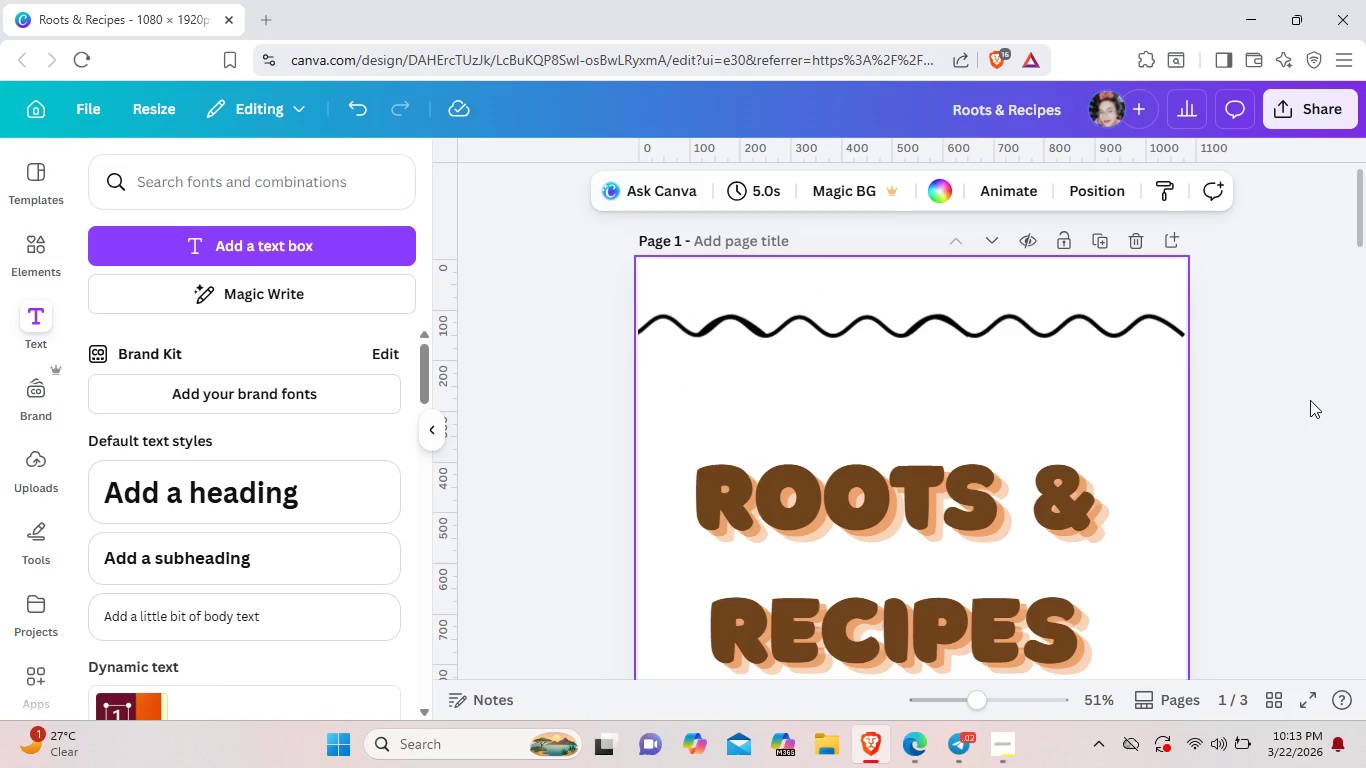 
hold_key(key=ControlLeft, duration=0.53)
scroll: coordinate [1310, 400], scroll_direction: down, amount: 2.0
 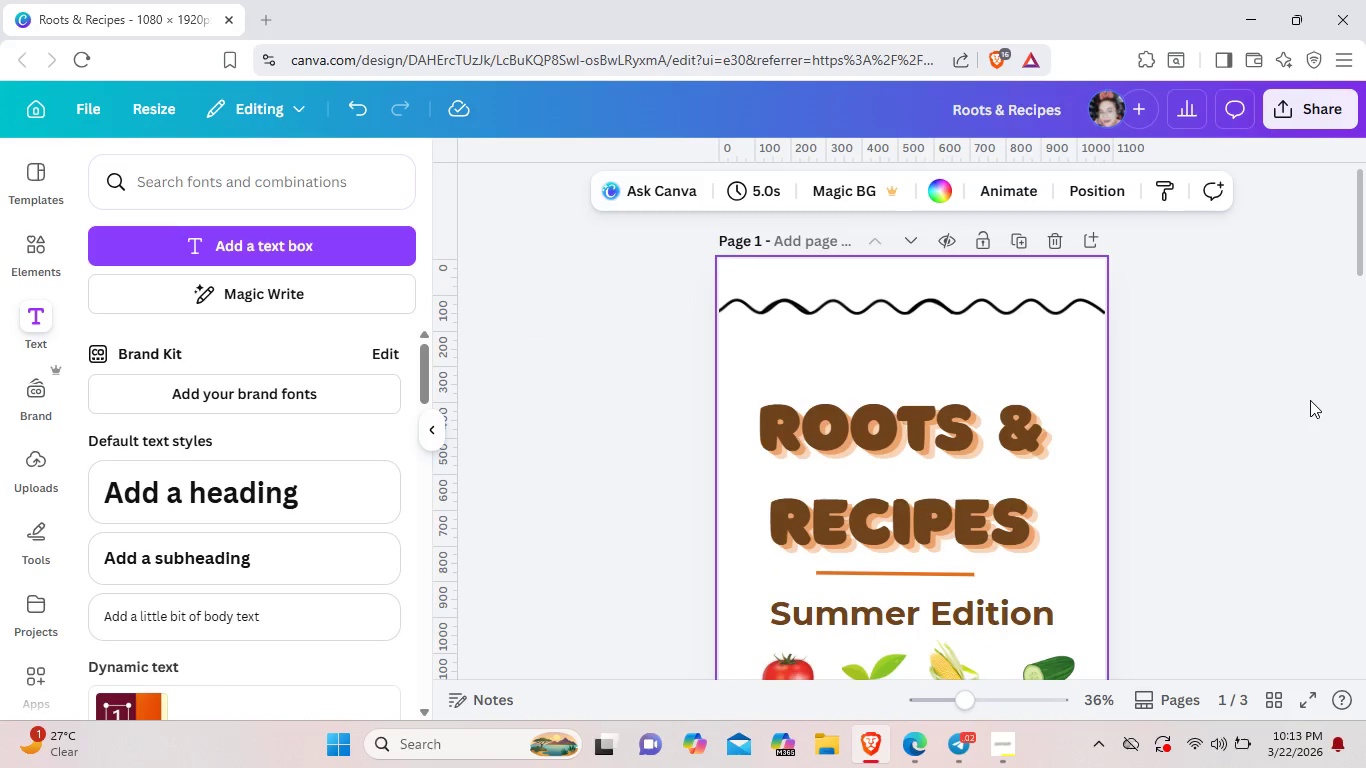 
left_click([1310, 400])
 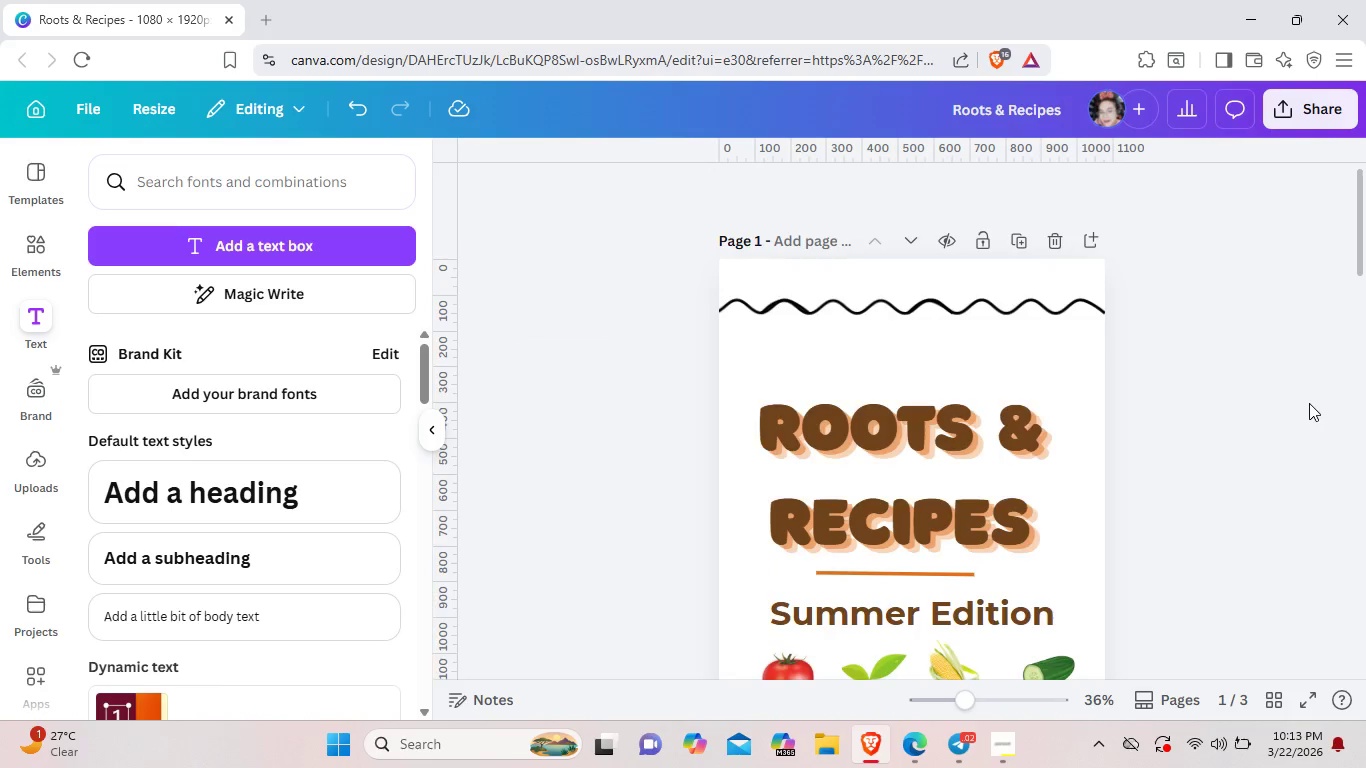 
scroll: coordinate [1309, 403], scroll_direction: down, amount: 3.0
 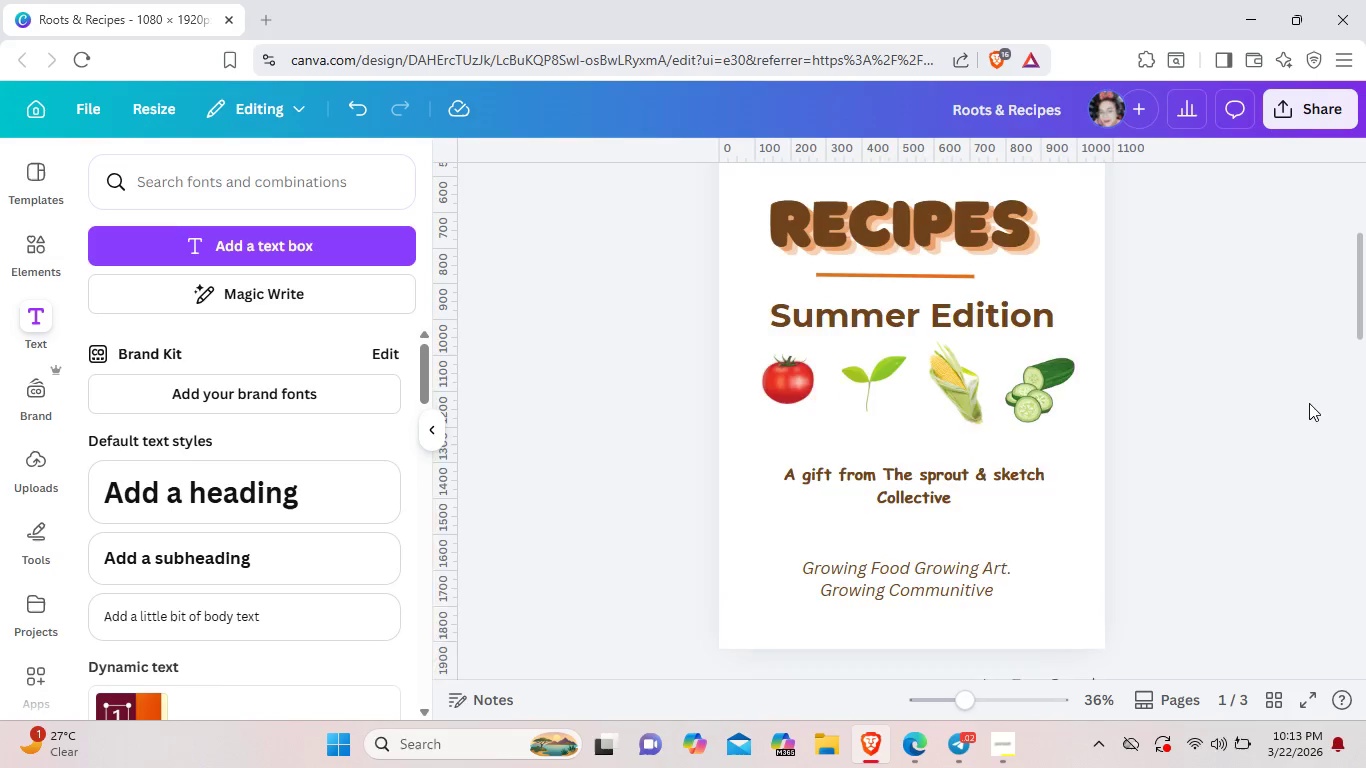 
scroll: coordinate [1309, 403], scroll_direction: up, amount: 1.0
 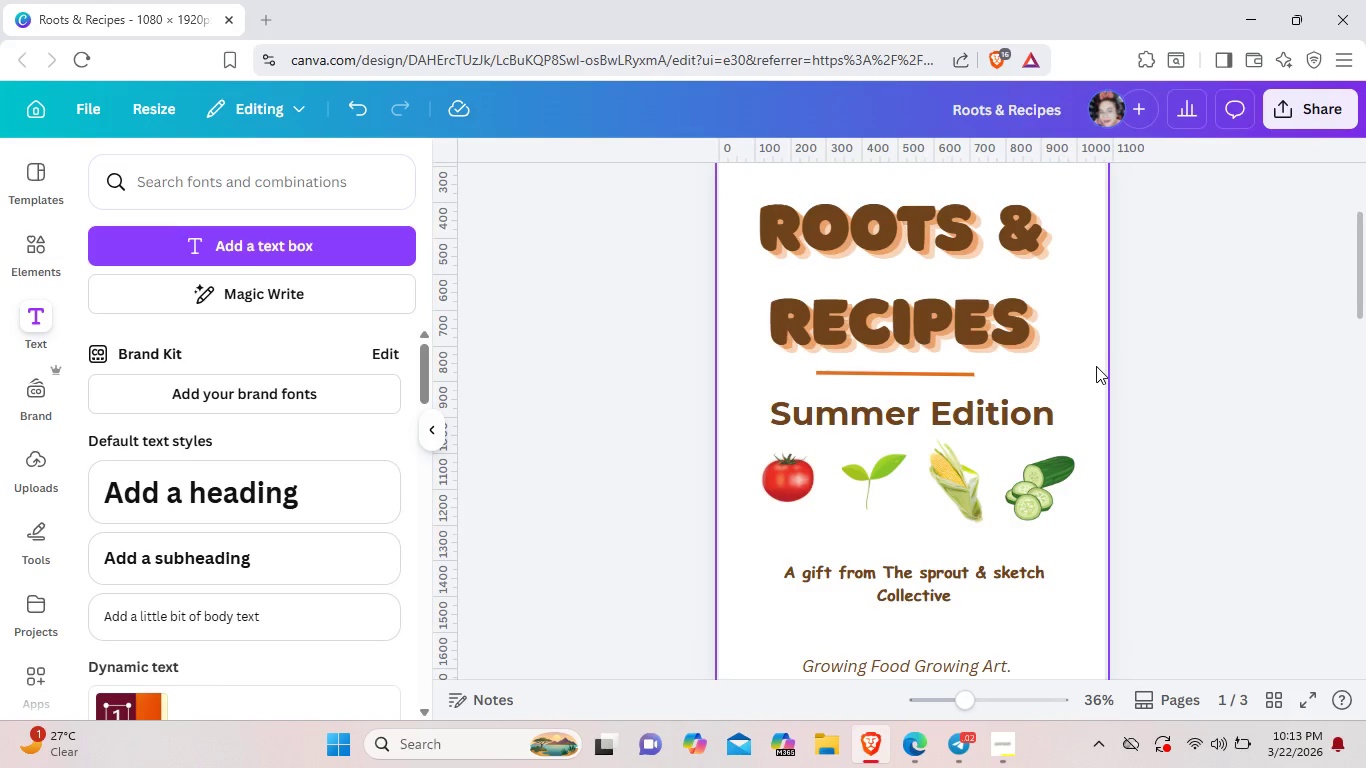 
left_click([1096, 366])
 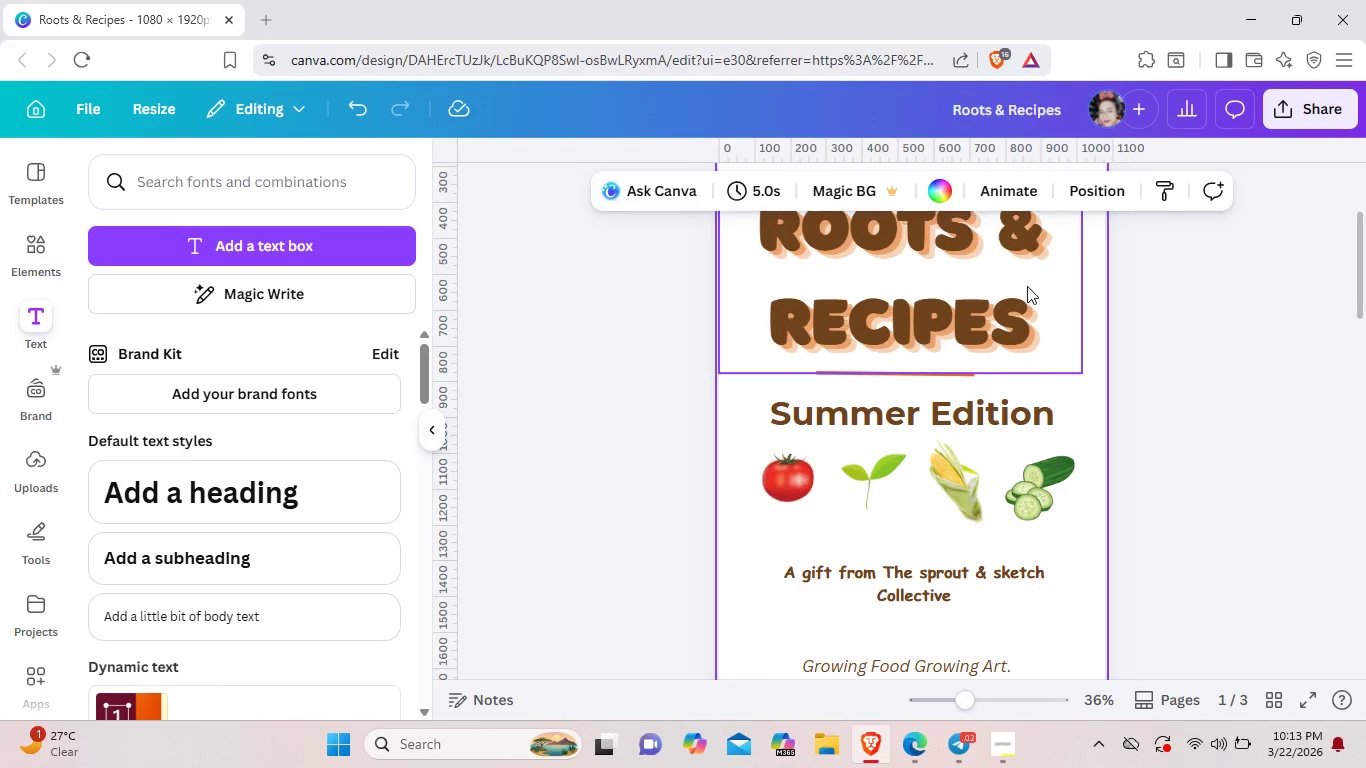 
left_click_drag(start_coordinate=[1027, 286], to_coordinate=[1033, 286])
 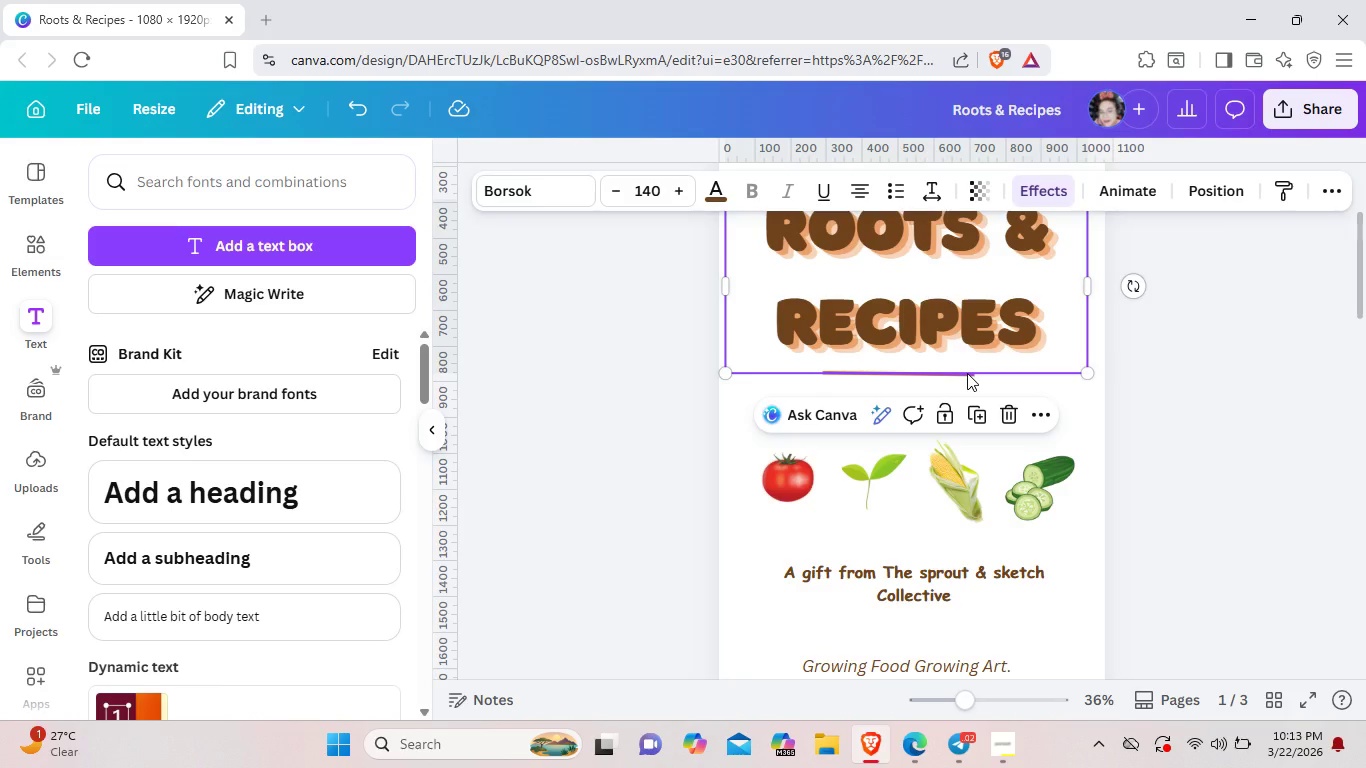 
left_click([967, 373])
 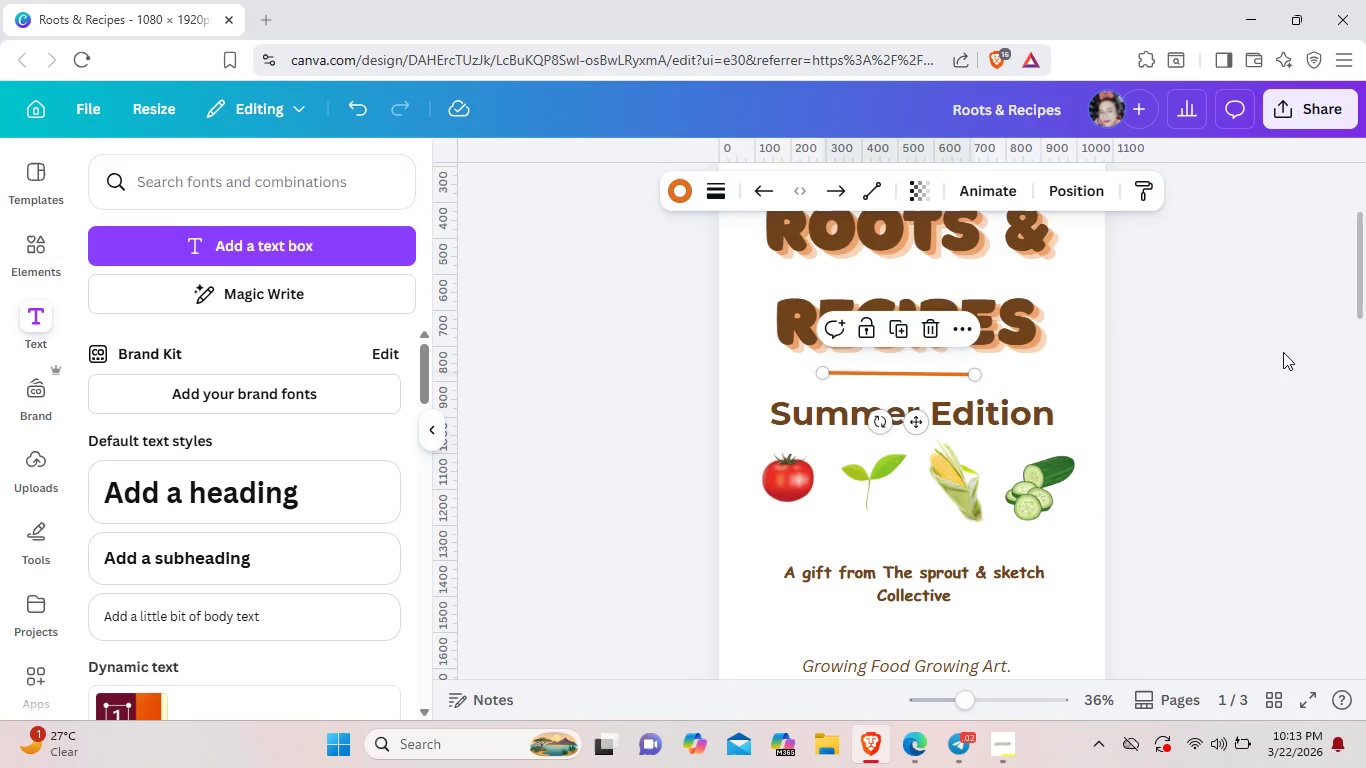 
key(ArrowRight)
 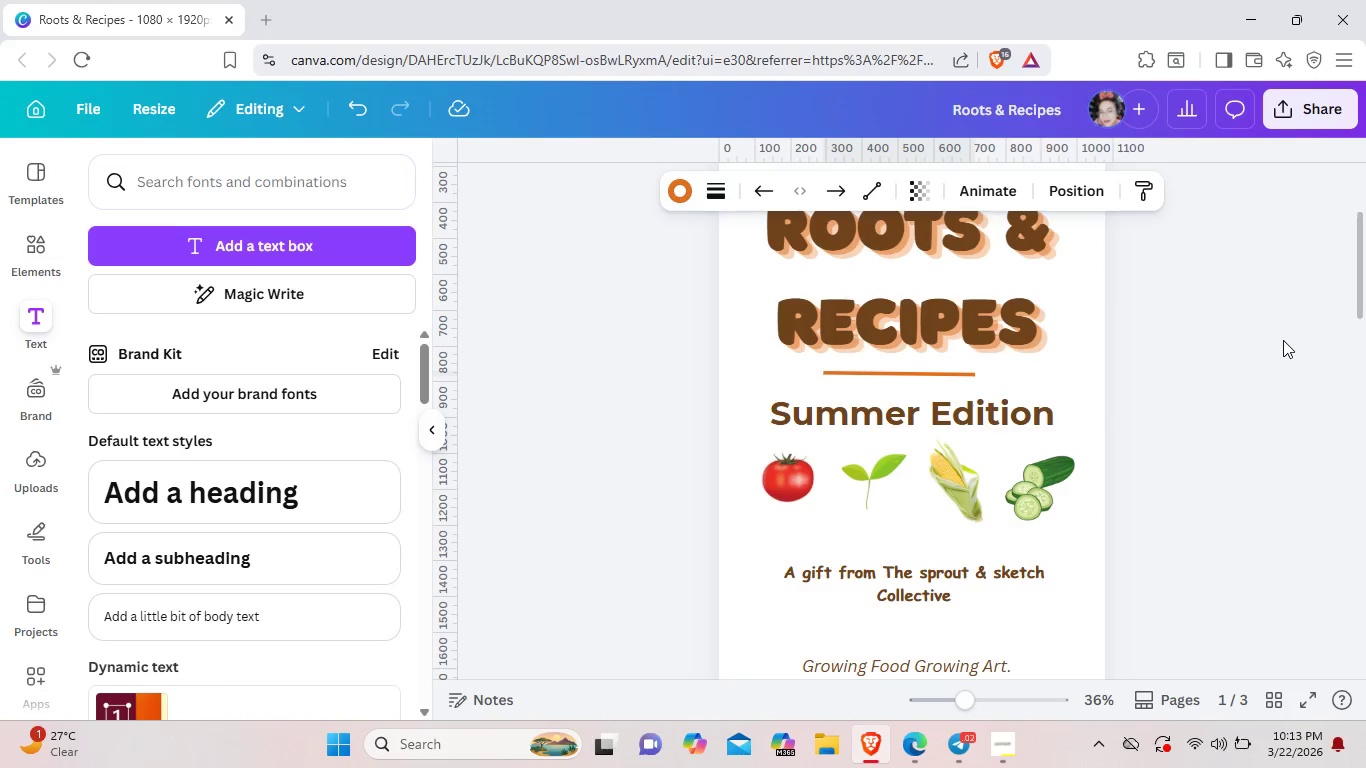 
key(ArrowRight)
 